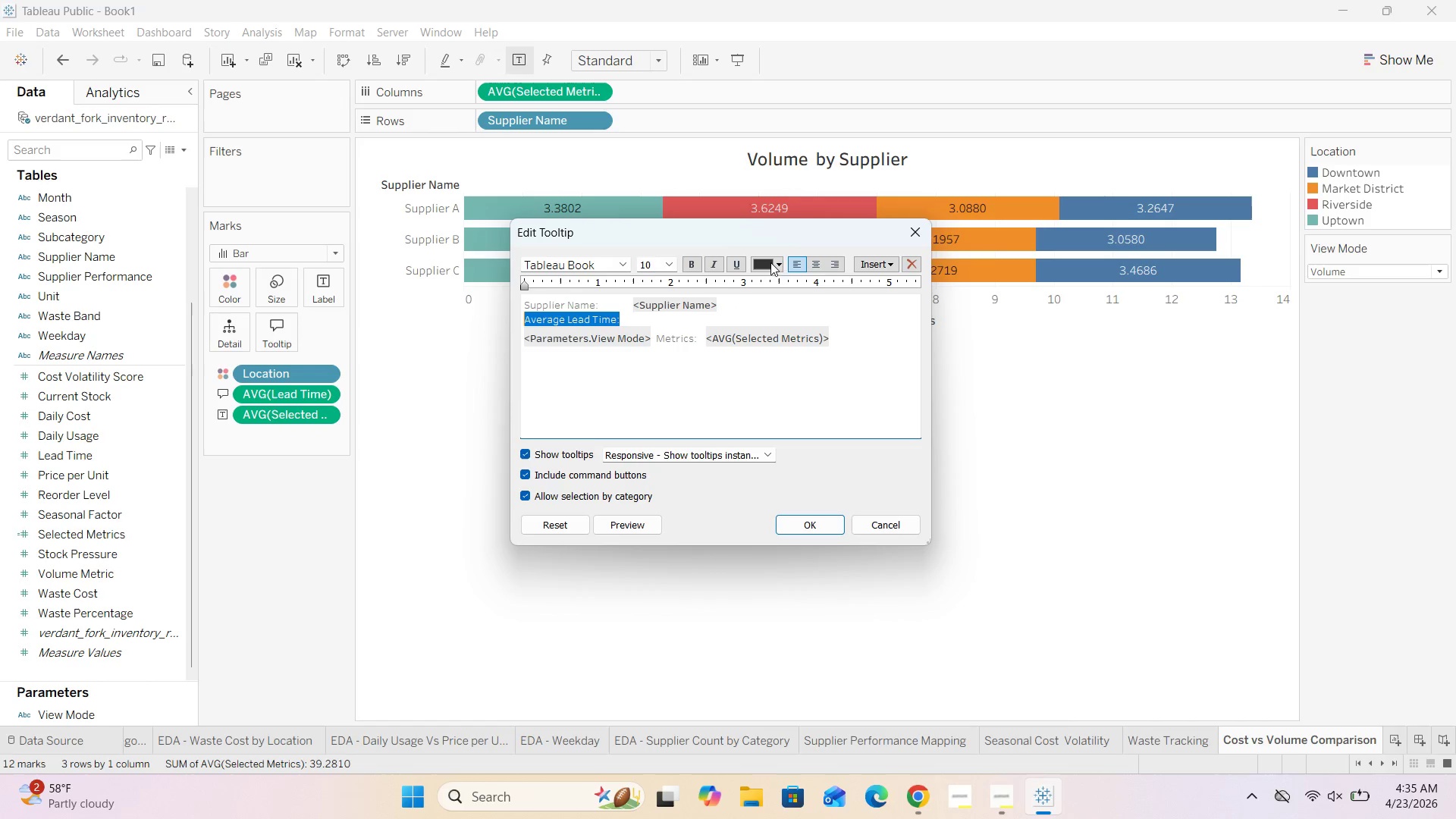 
left_click([783, 262])
 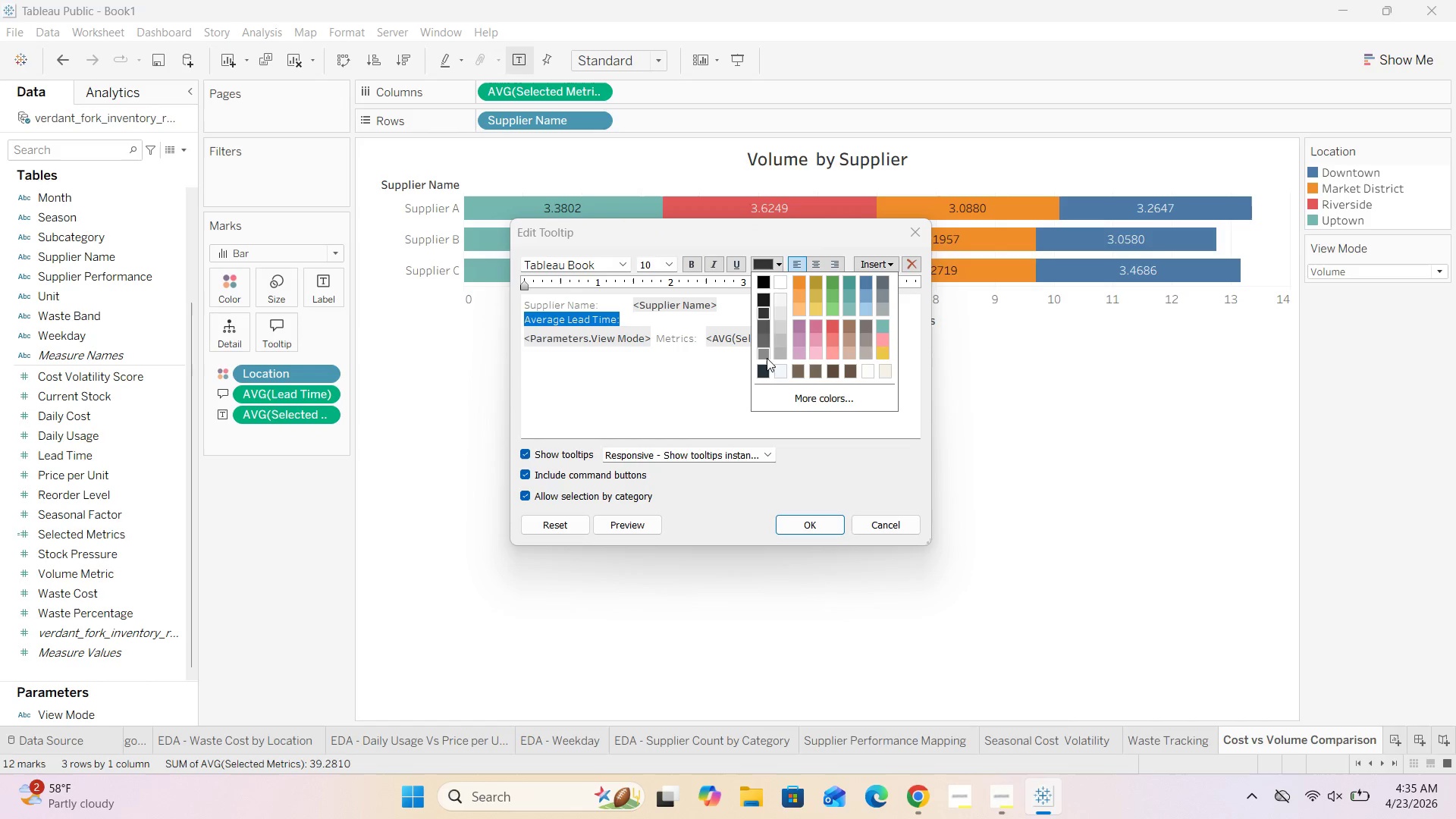 
left_click([766, 351])
 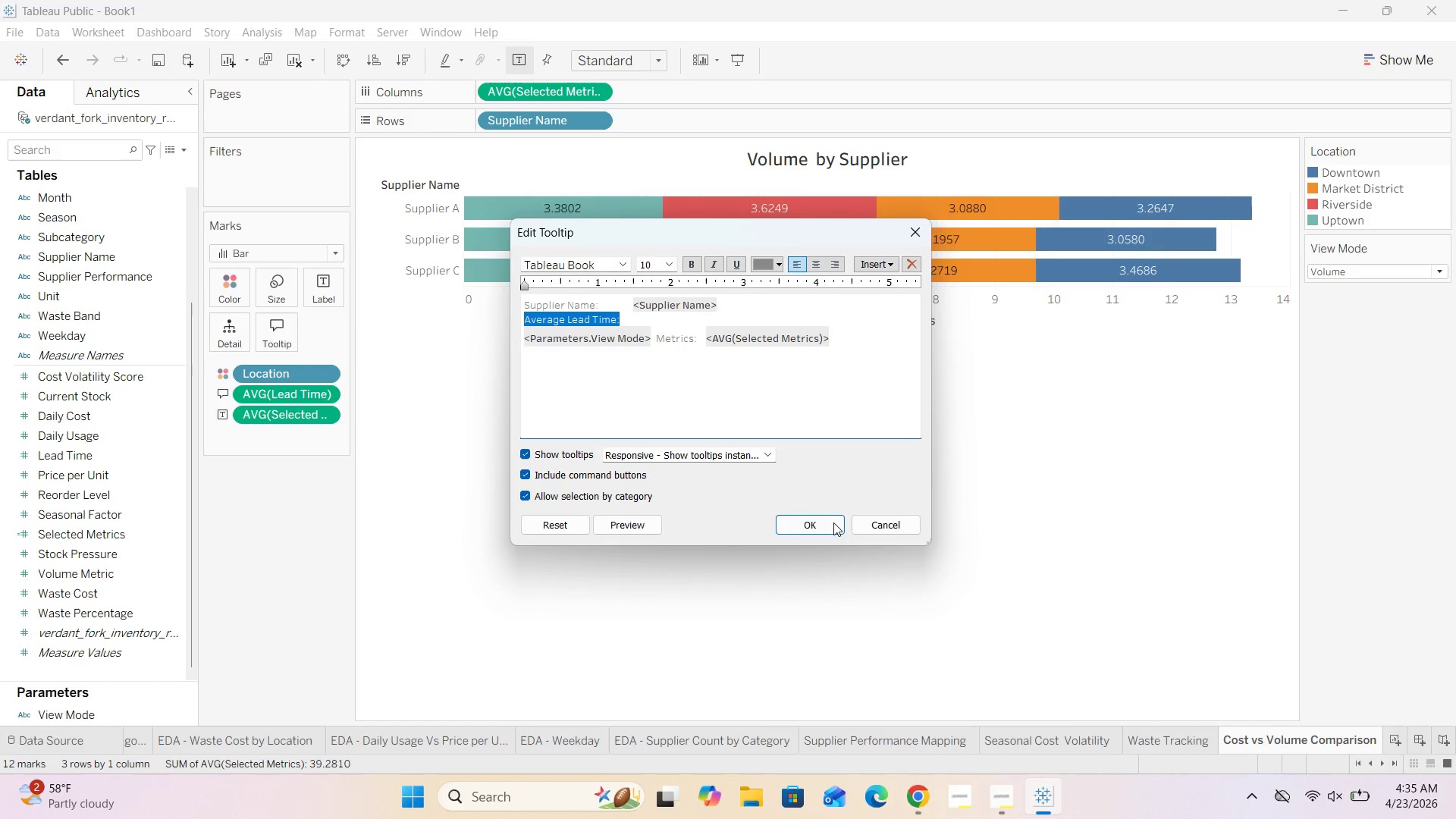 
left_click([828, 529])
 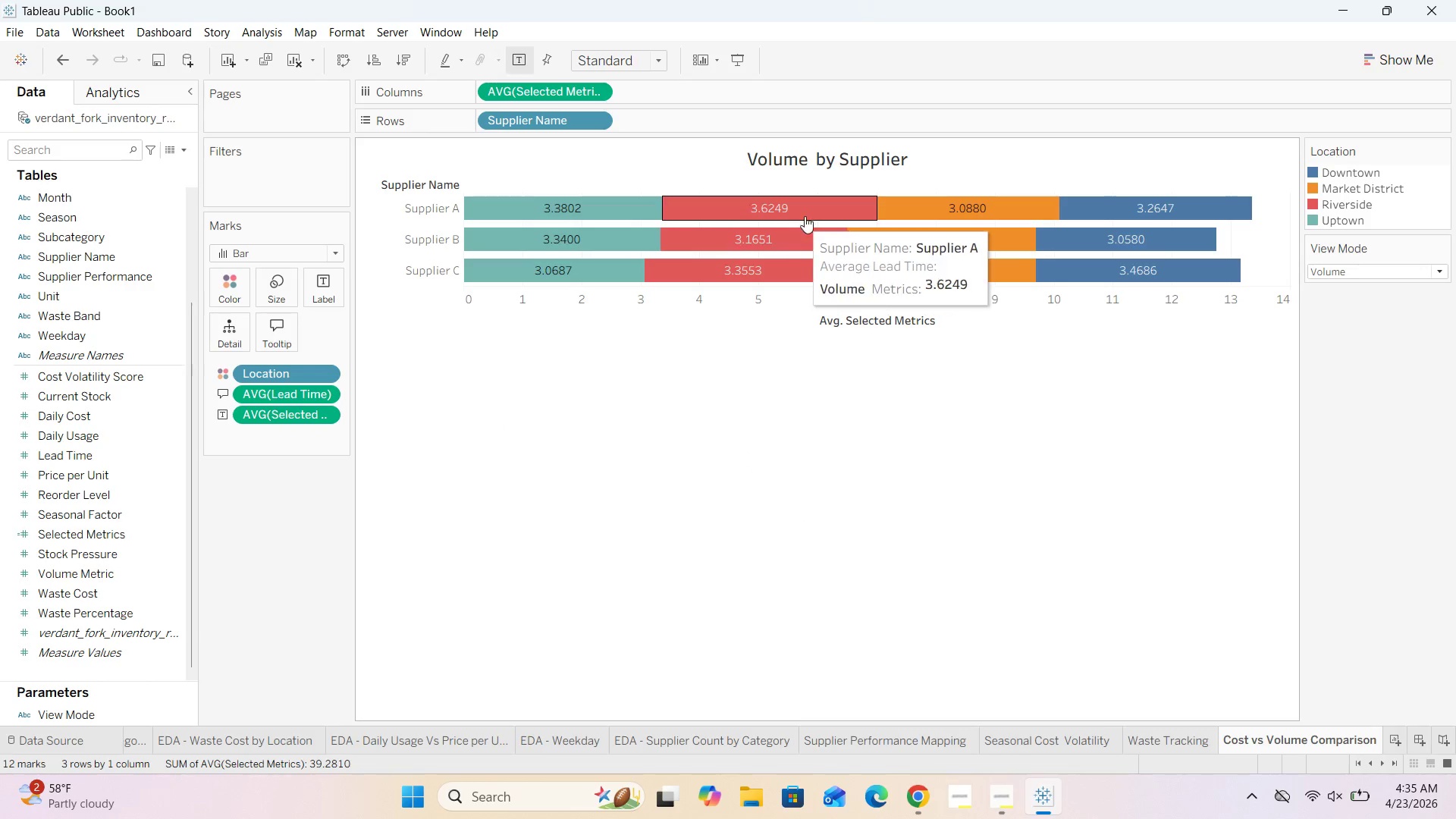 
mouse_move([805, 245])
 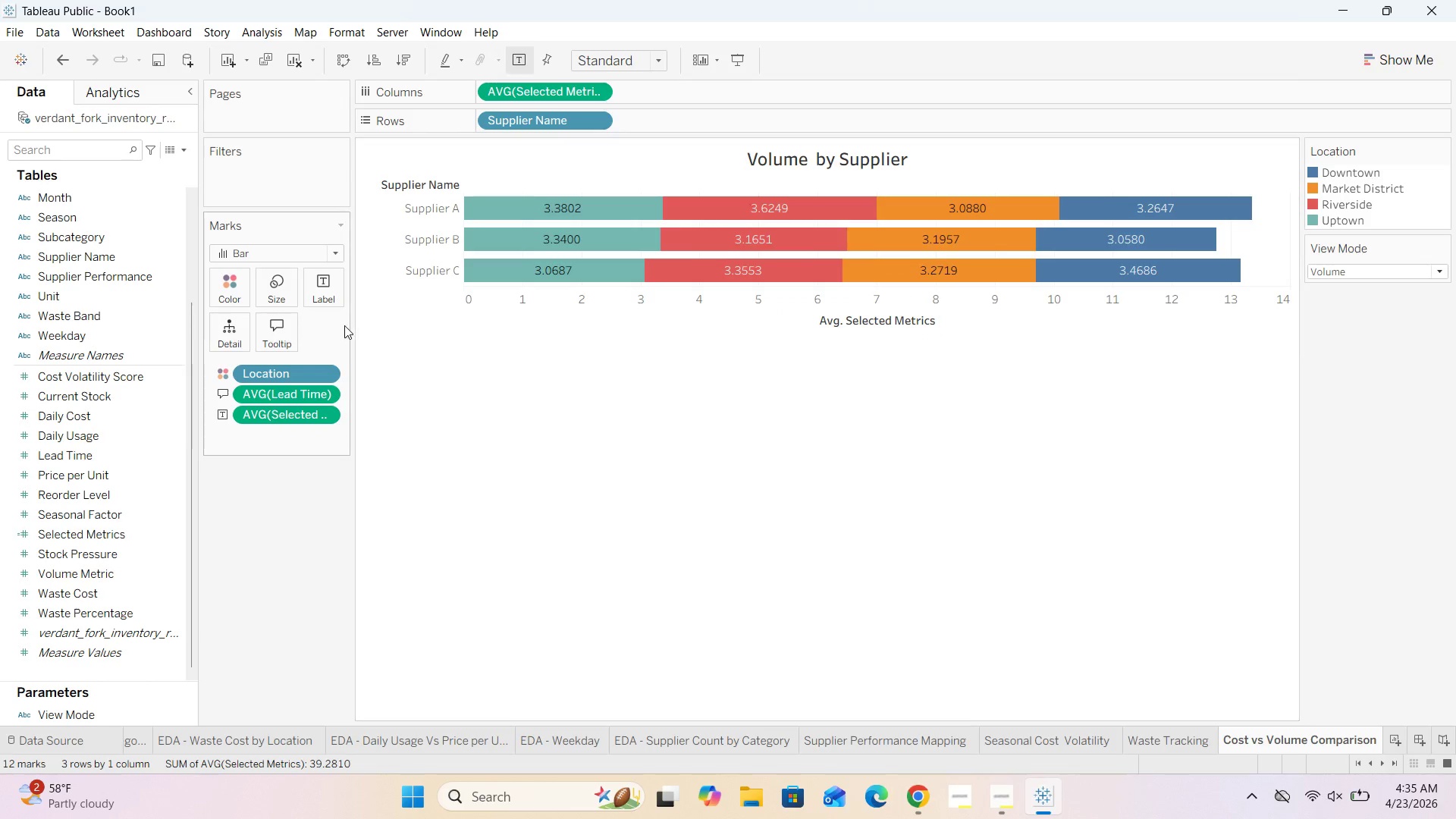 
left_click([279, 337])
 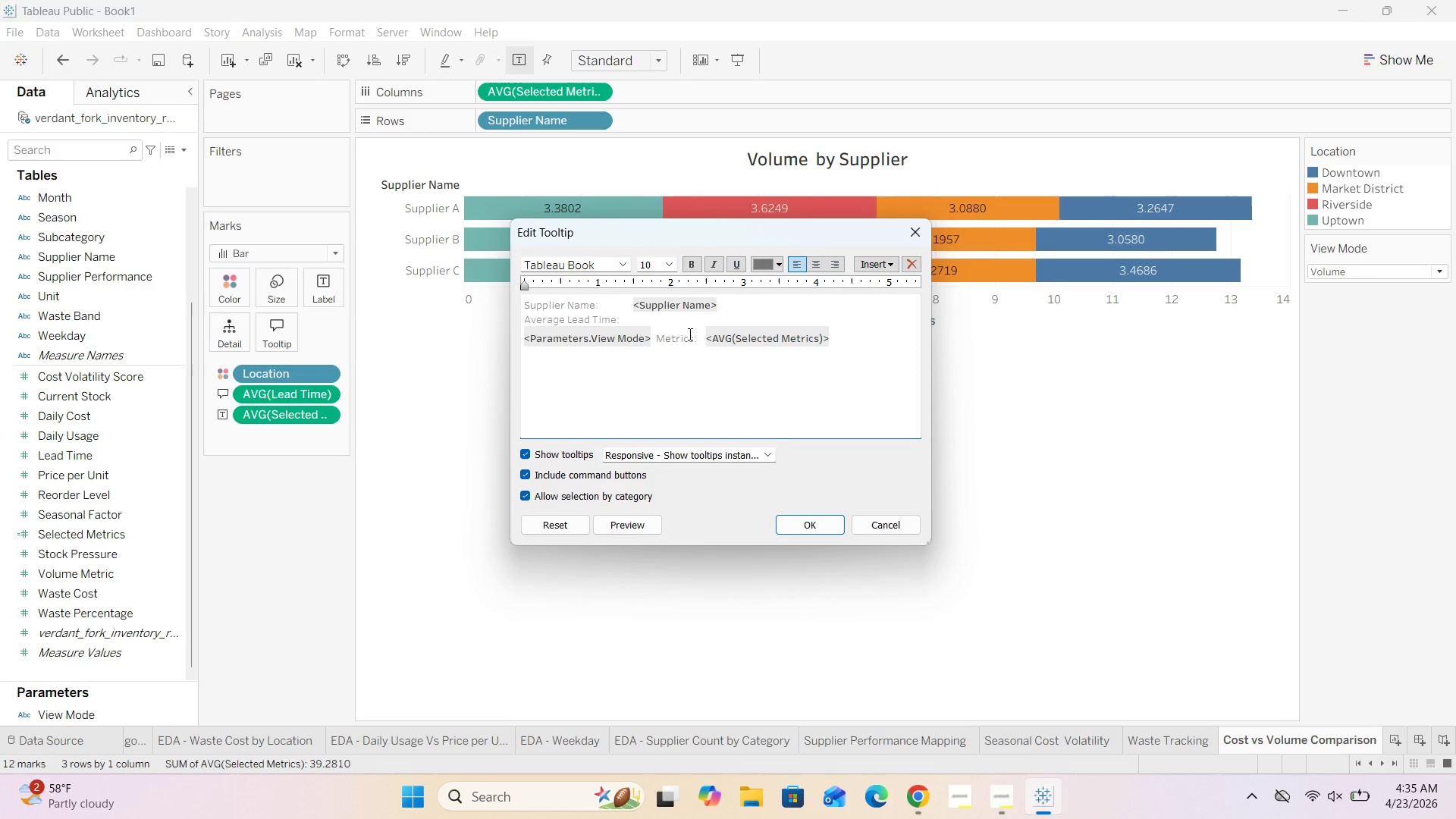 
left_click([699, 336])
 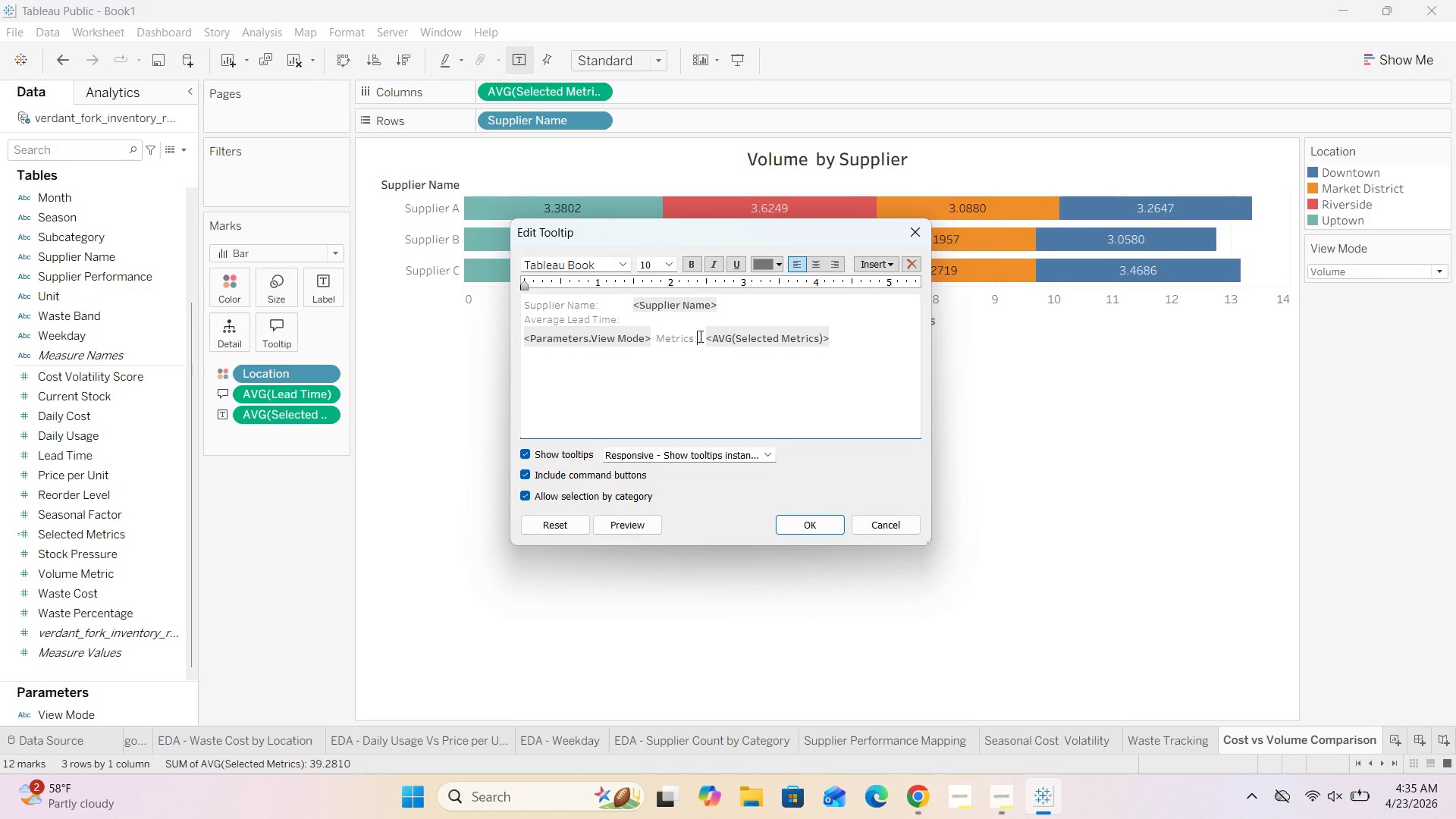 
key(Space)
 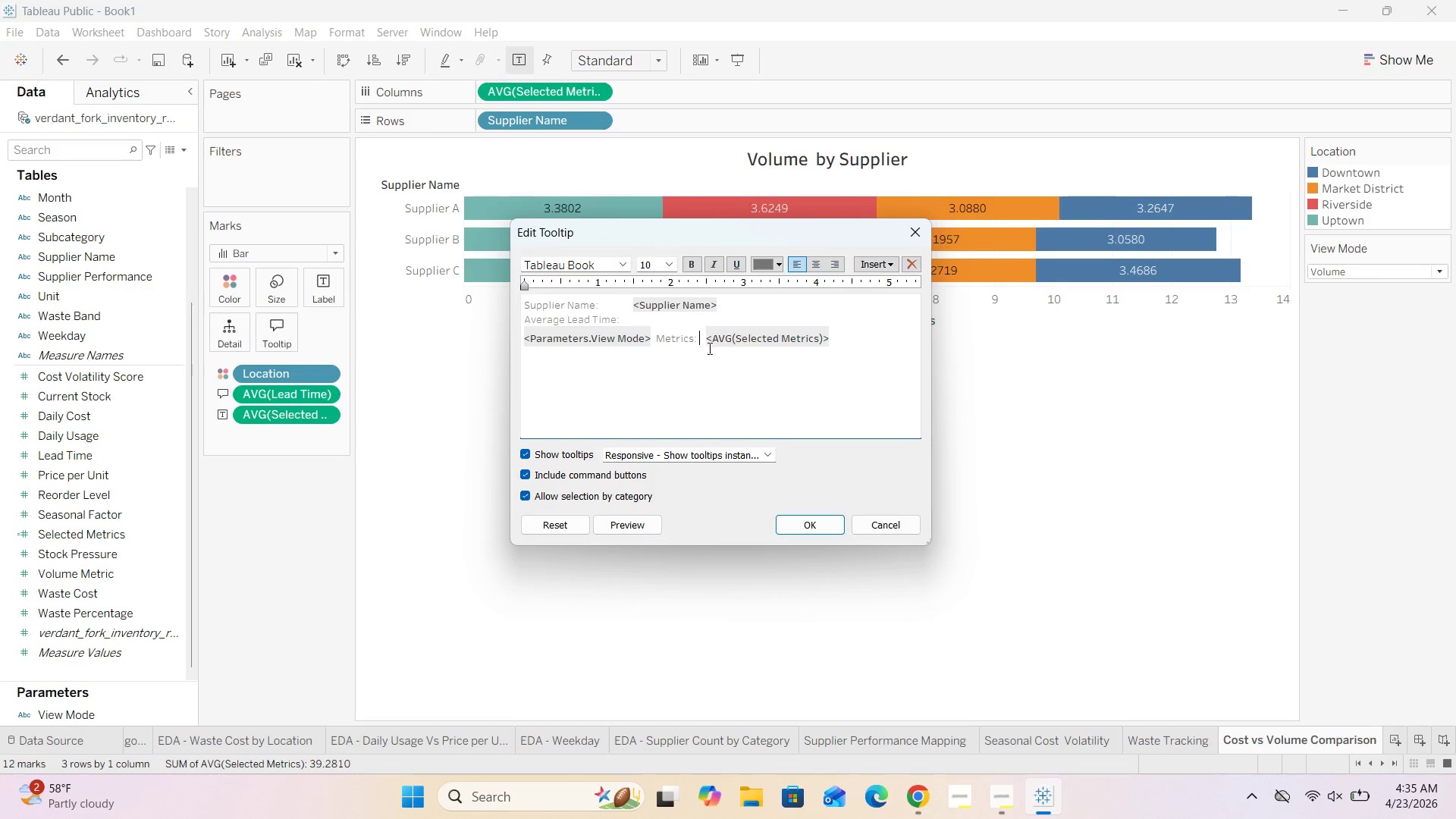 
key(Space)
 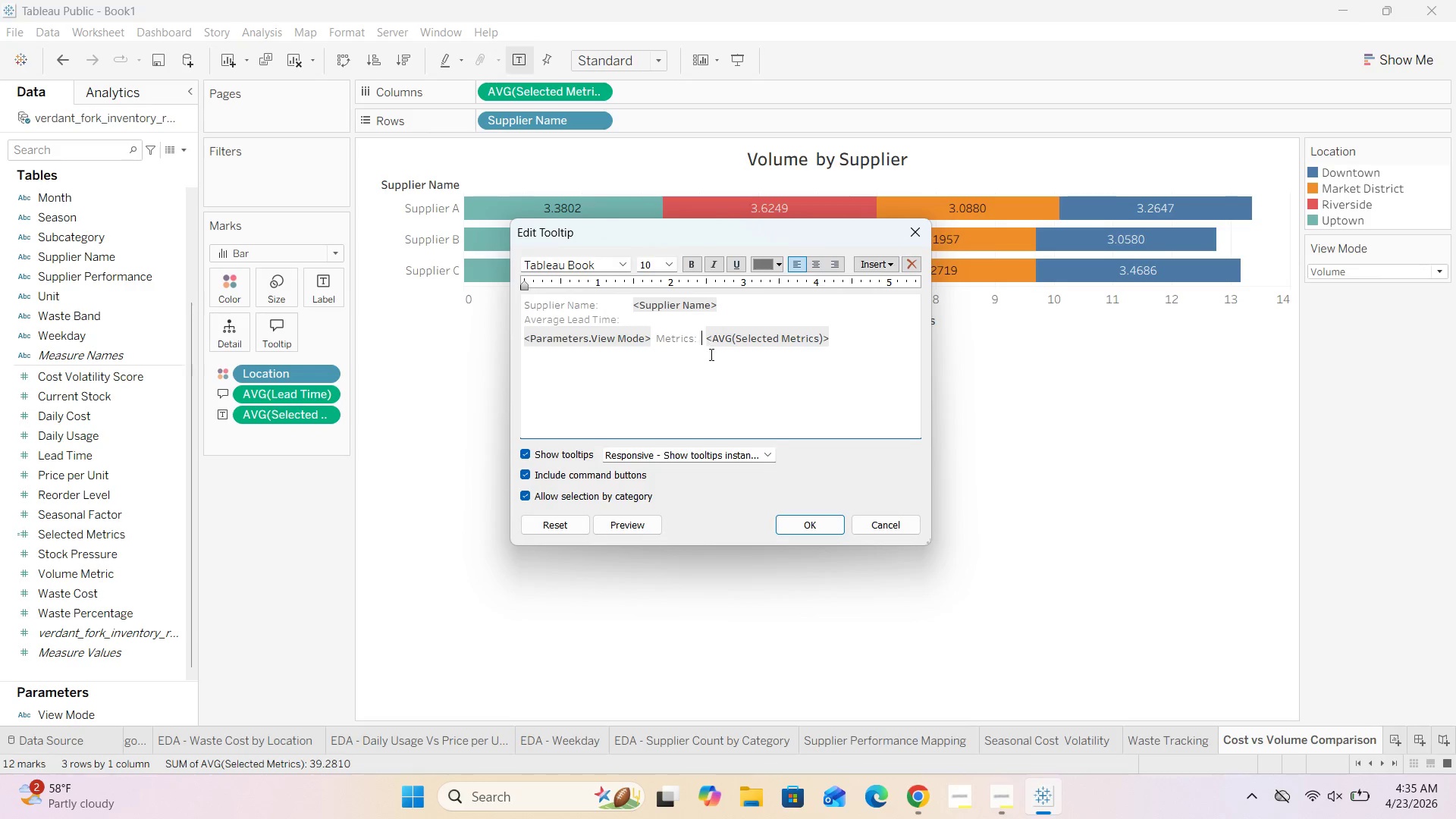 
key(Space)
 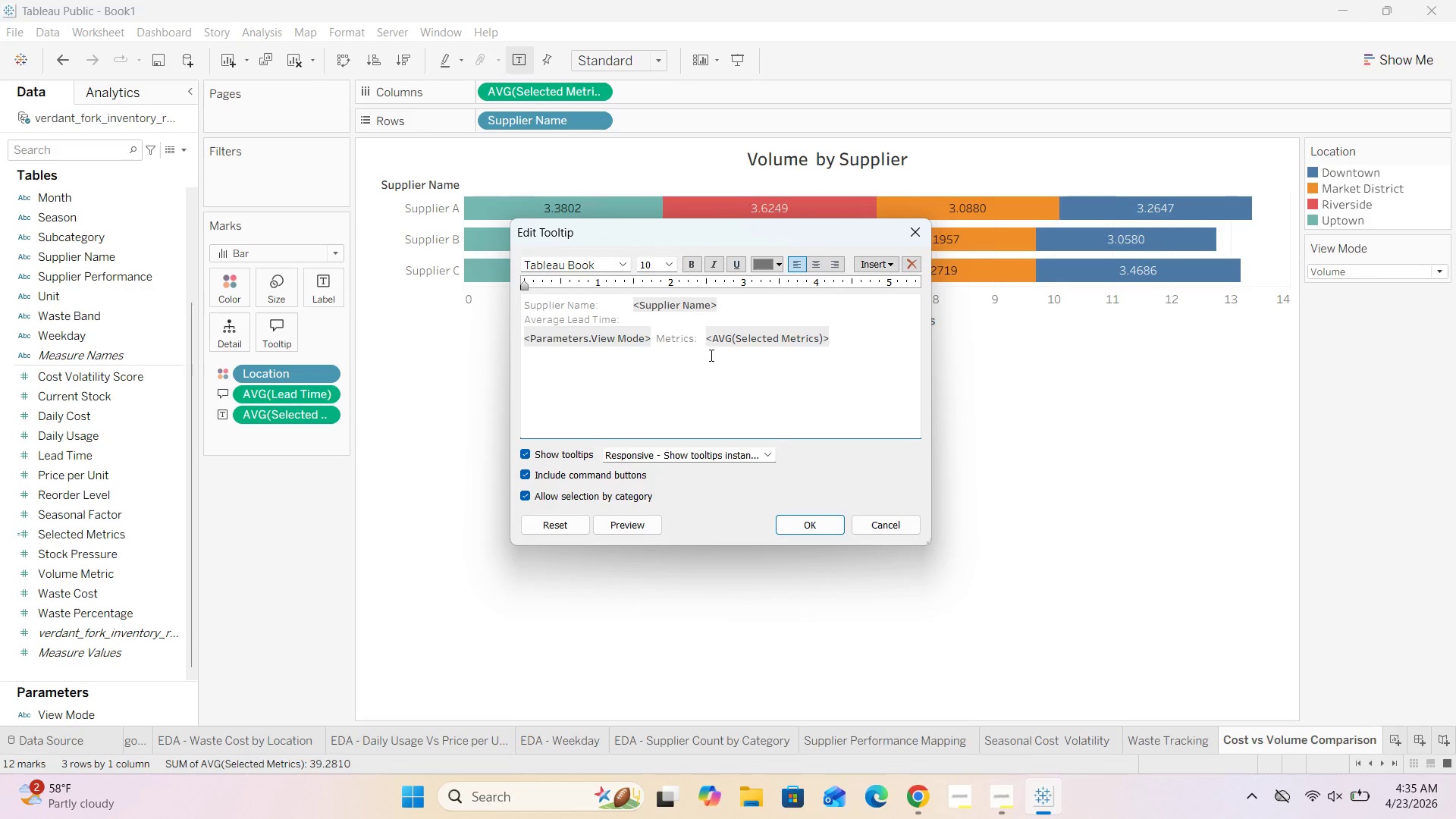 
key(Space)
 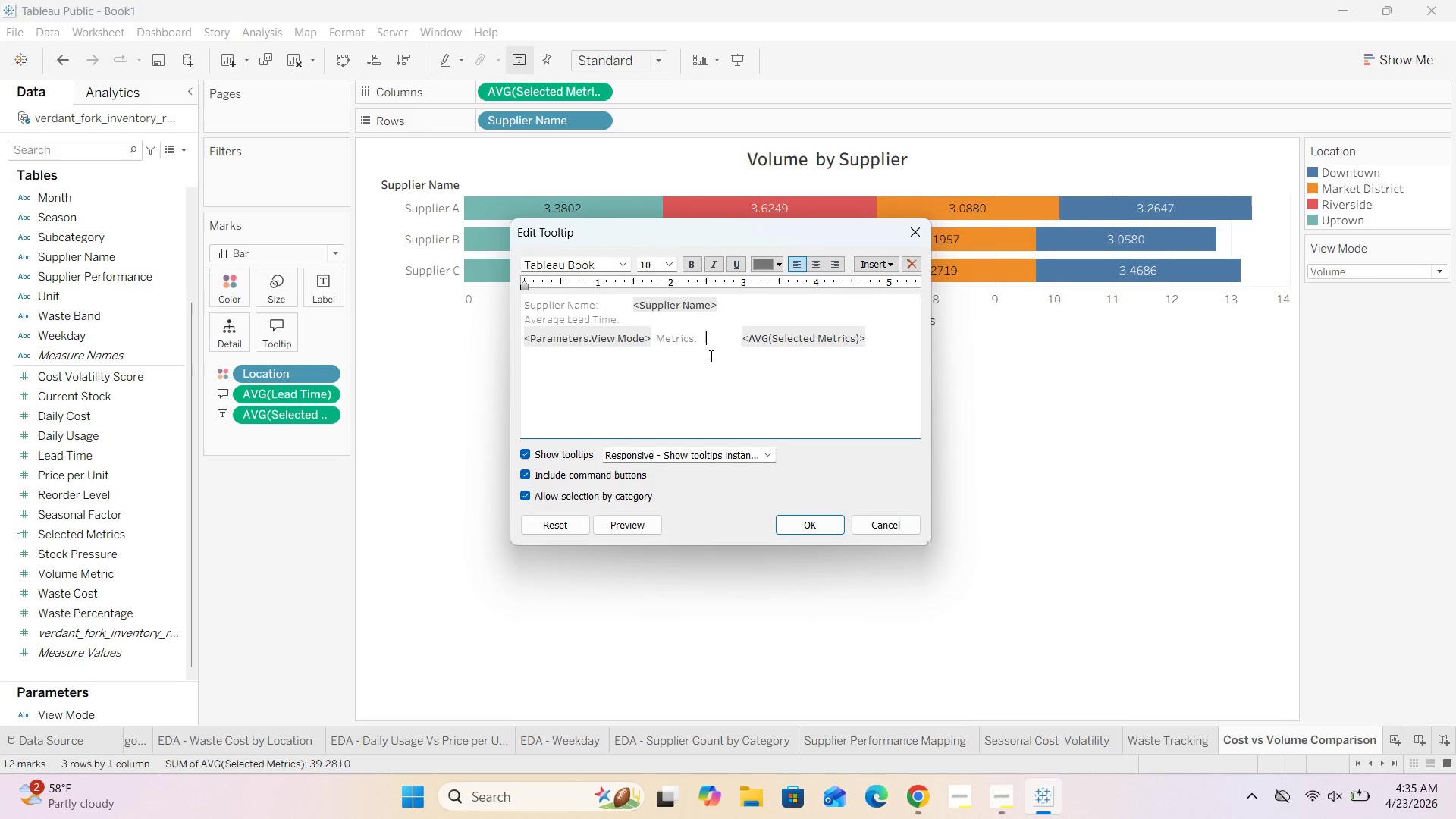 
key(Space)
 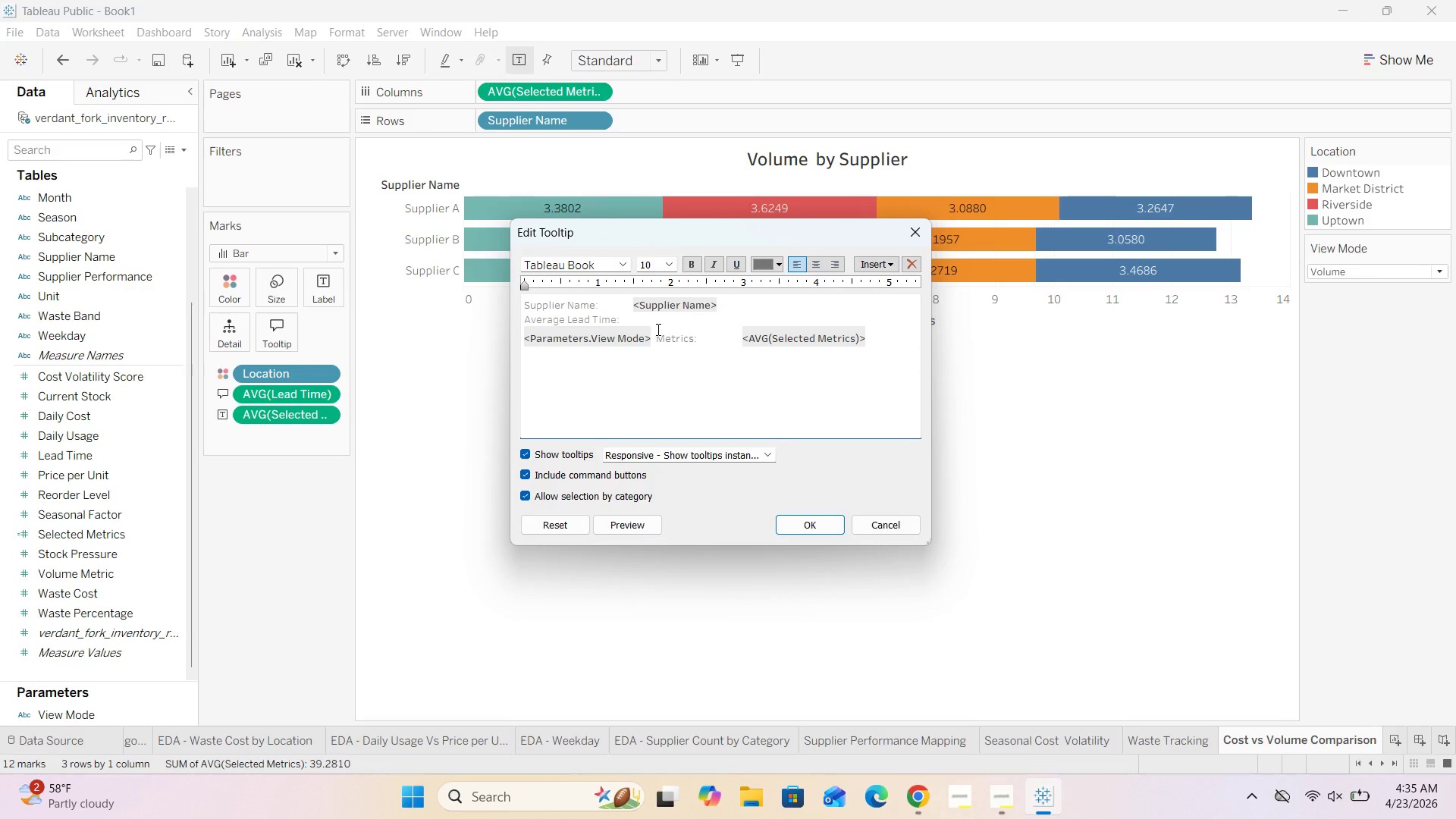 
left_click([633, 324])
 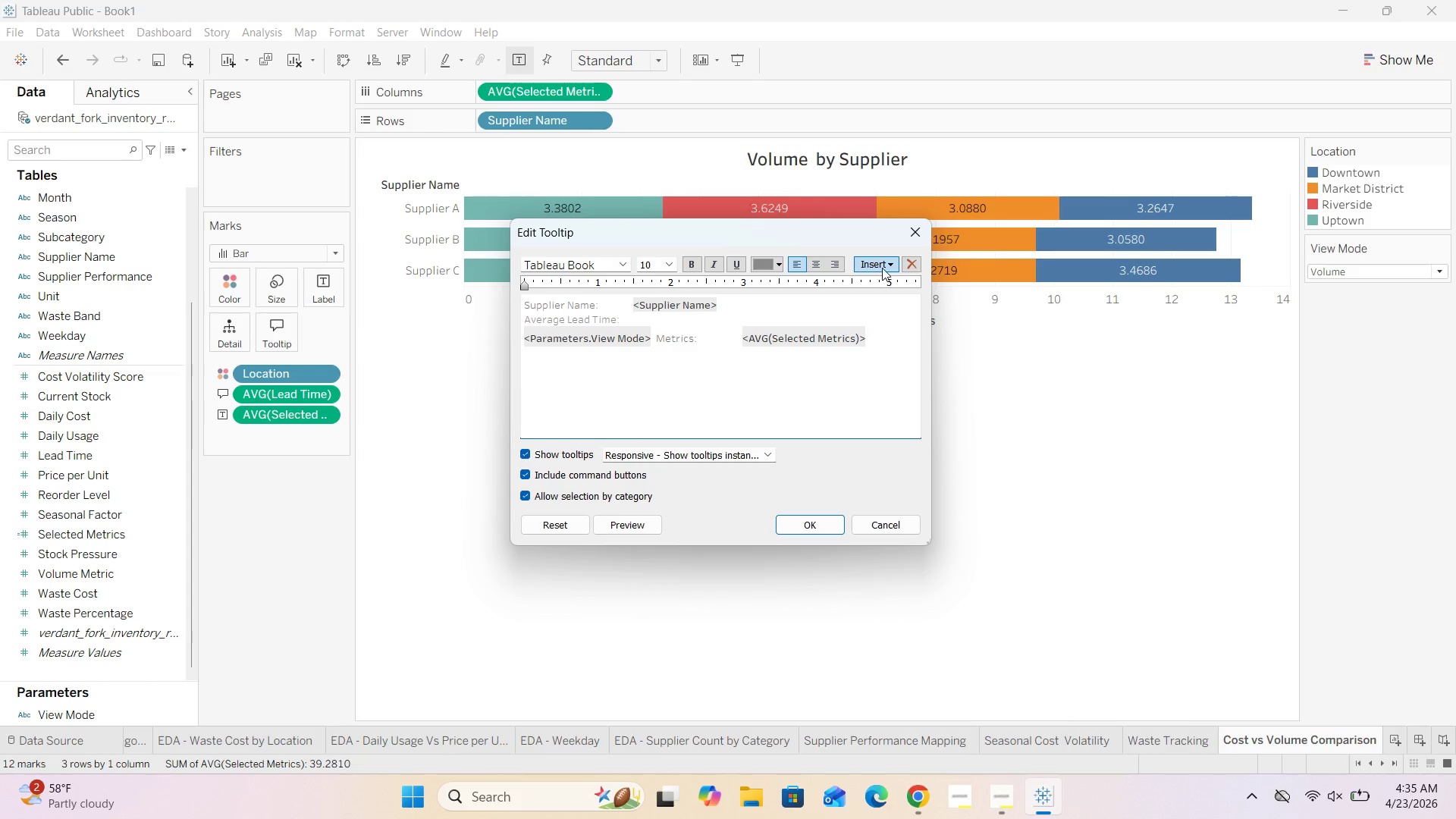 
left_click([876, 265])
 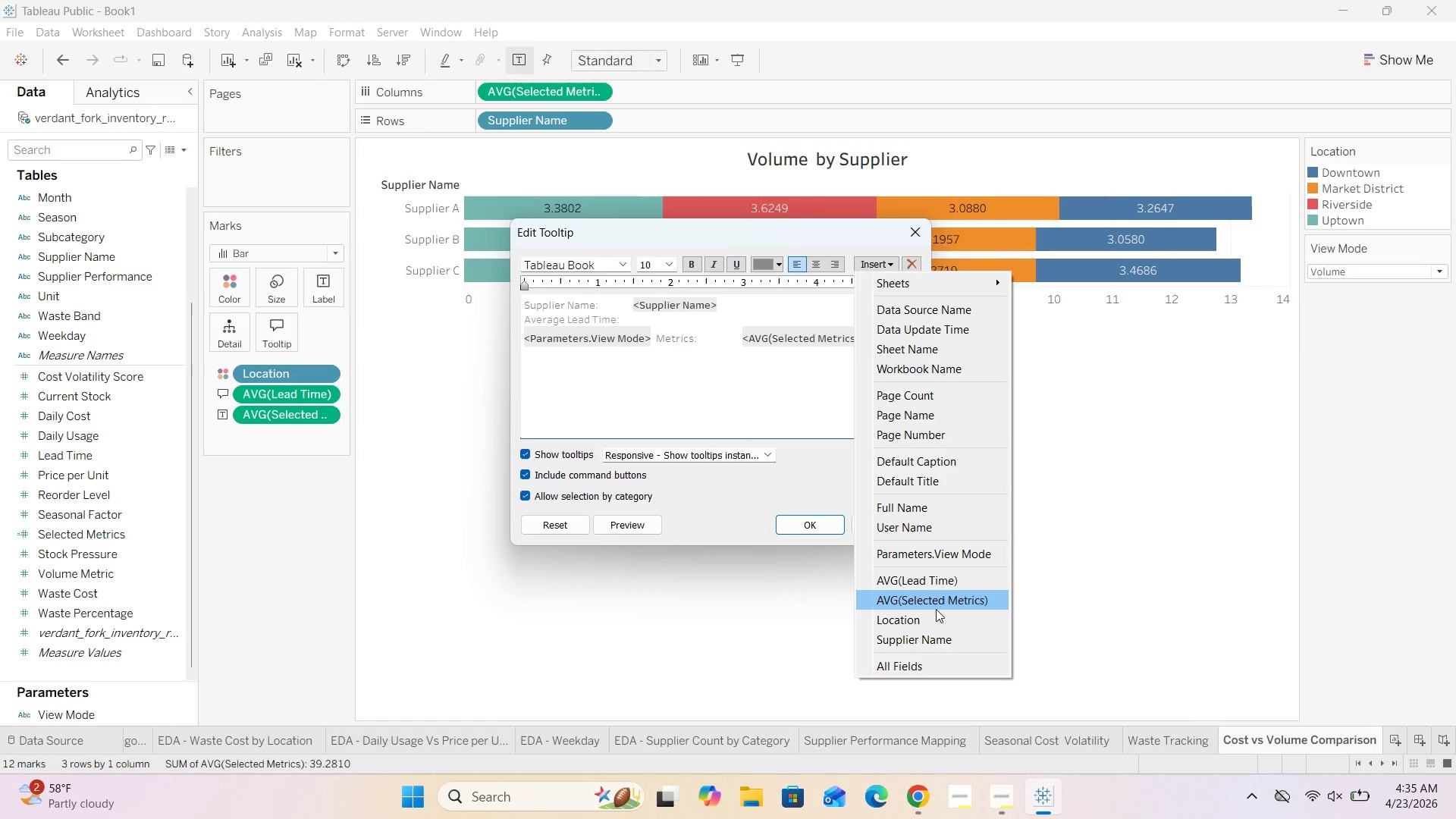 
left_click([934, 581])
 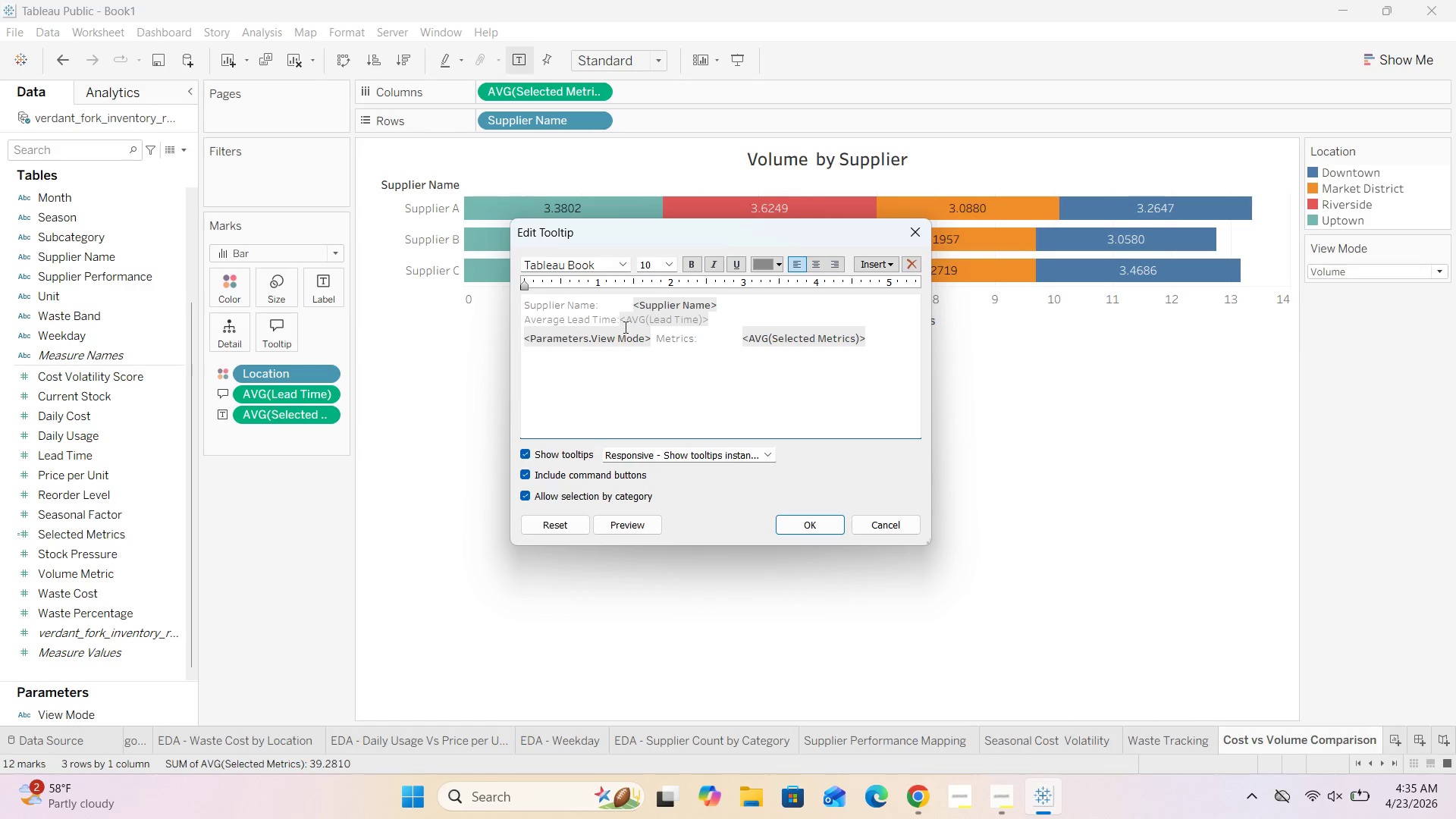 
left_click([621, 321])
 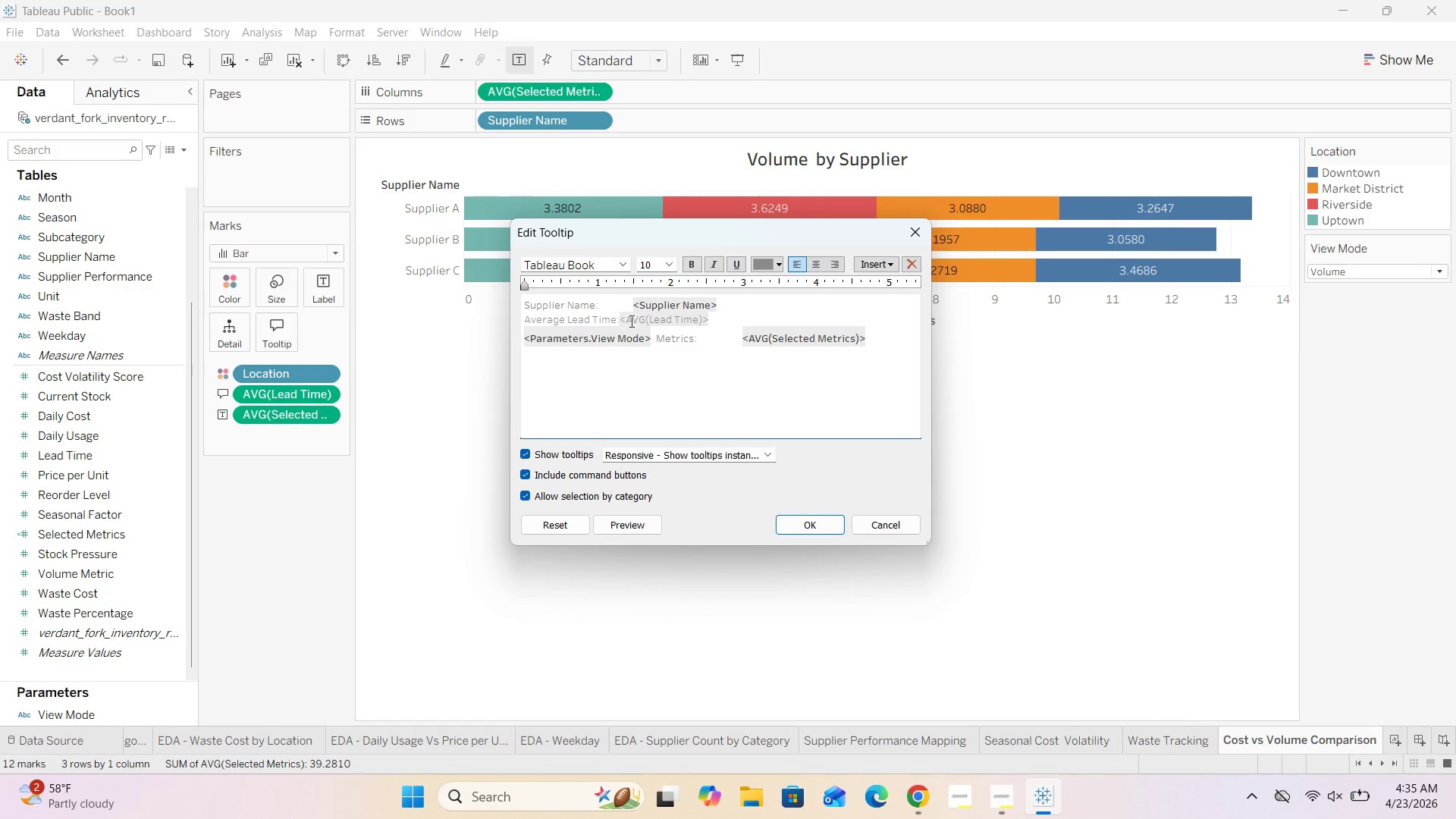 
key(Space)
 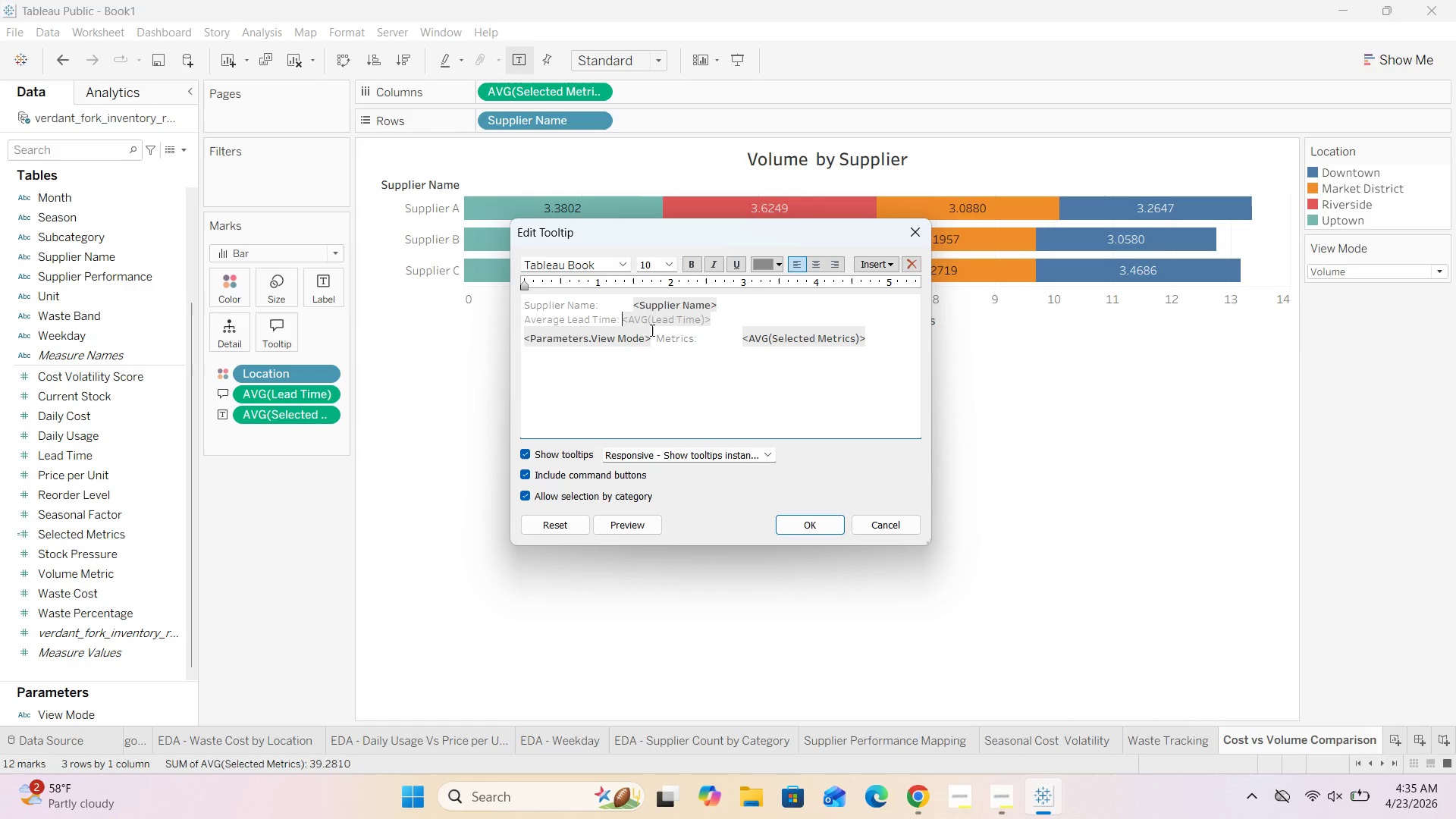 
key(Space)
 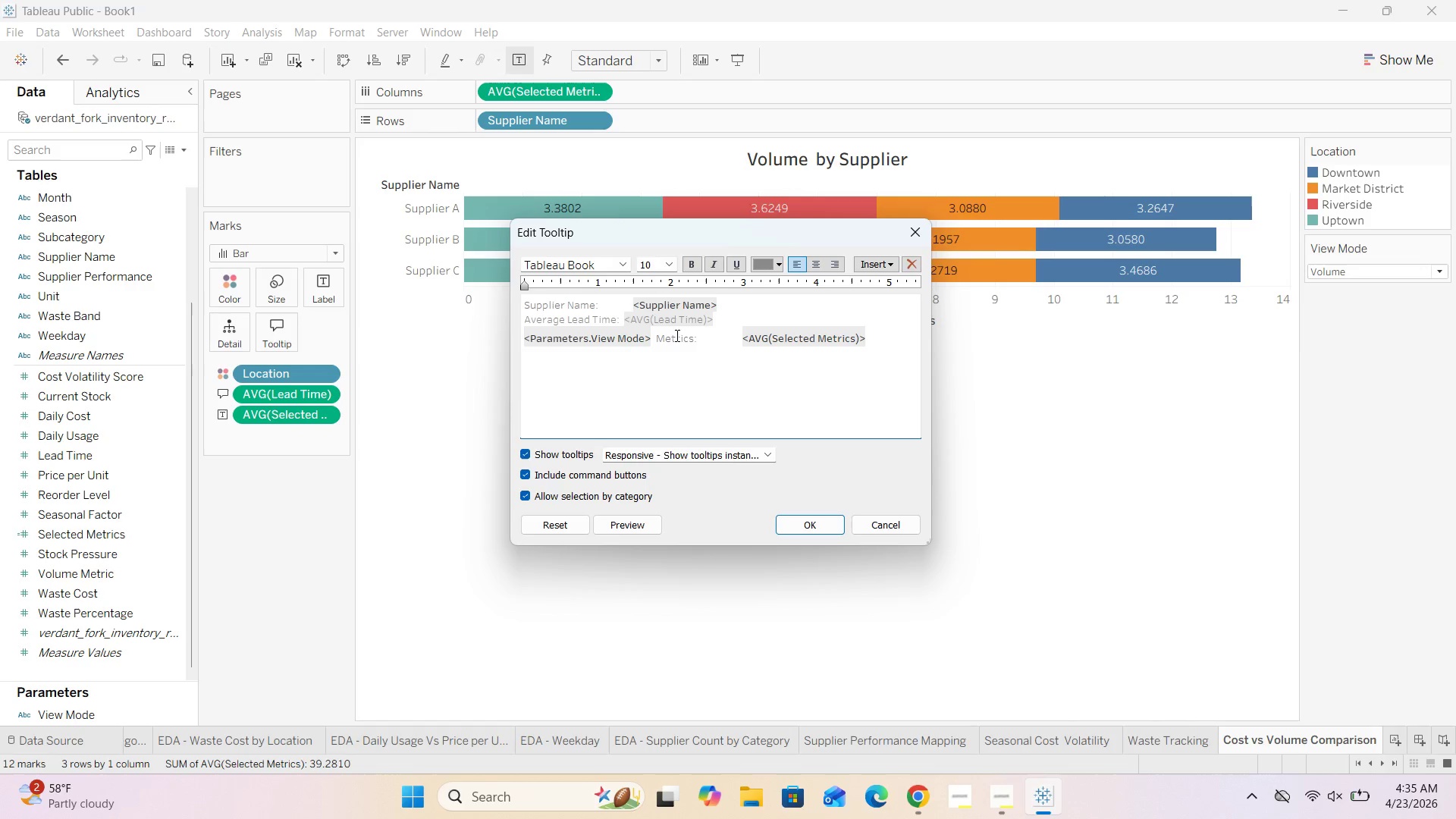 
key(Space)
 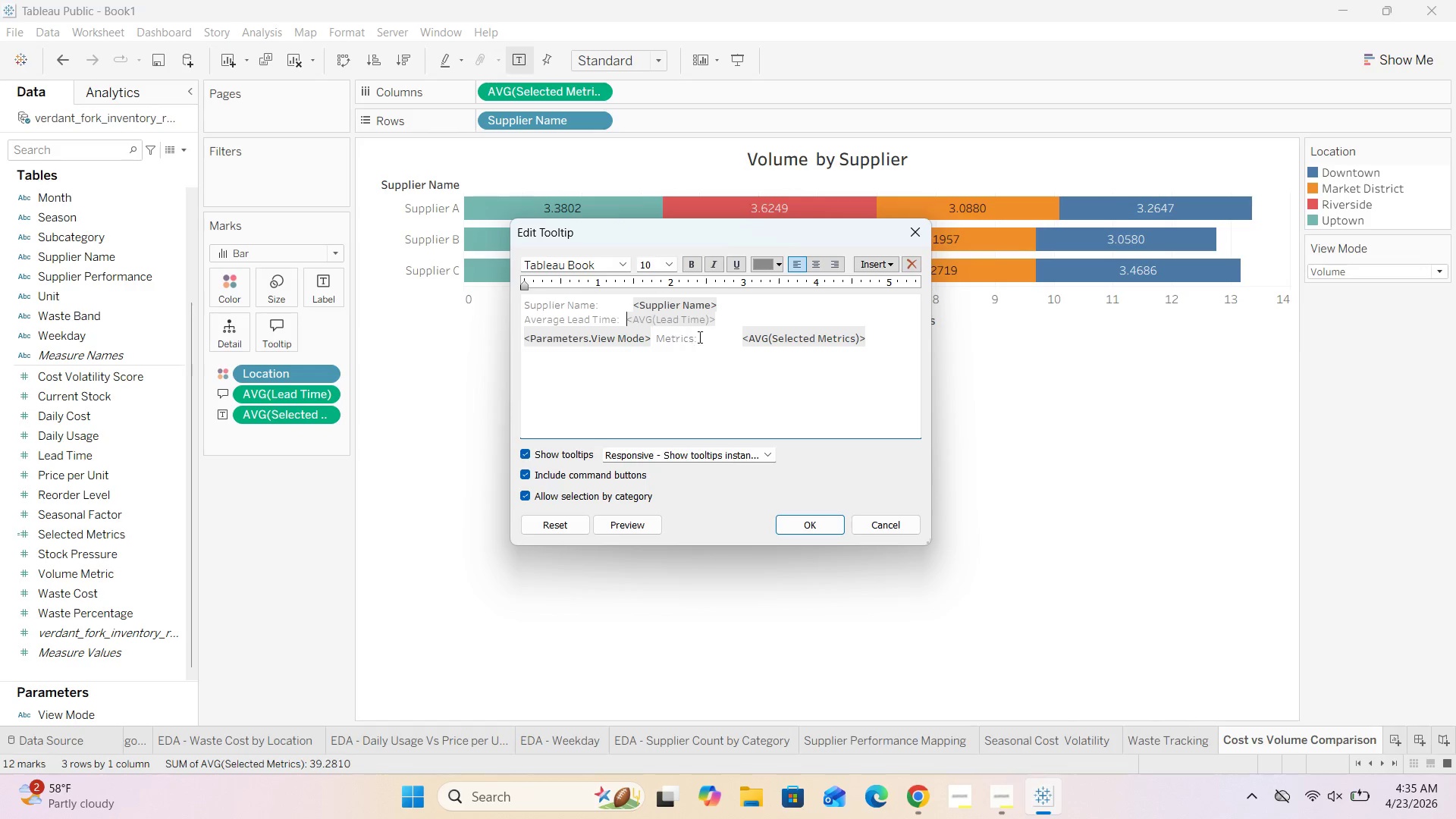 
key(Space)
 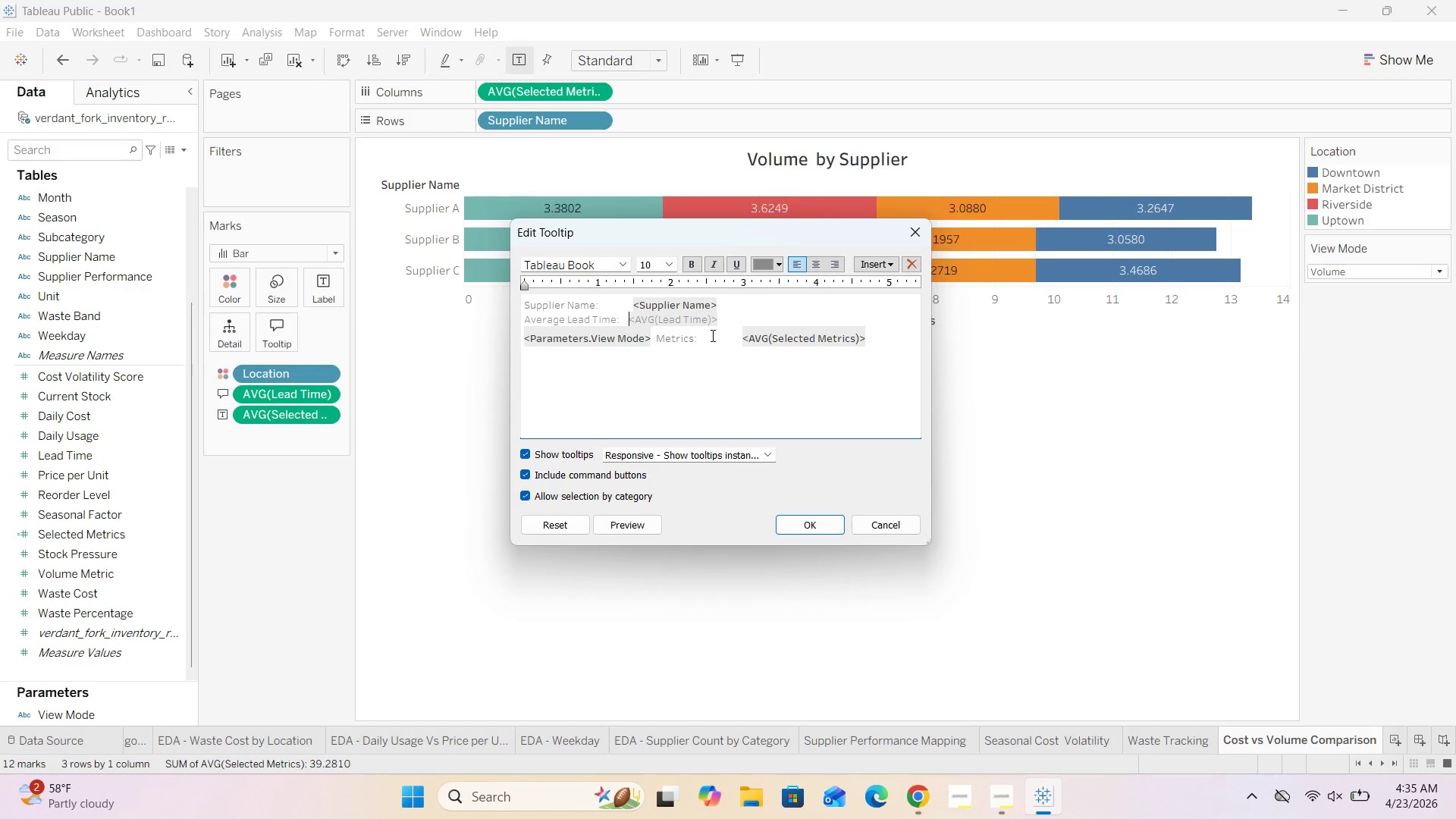 
key(Space)
 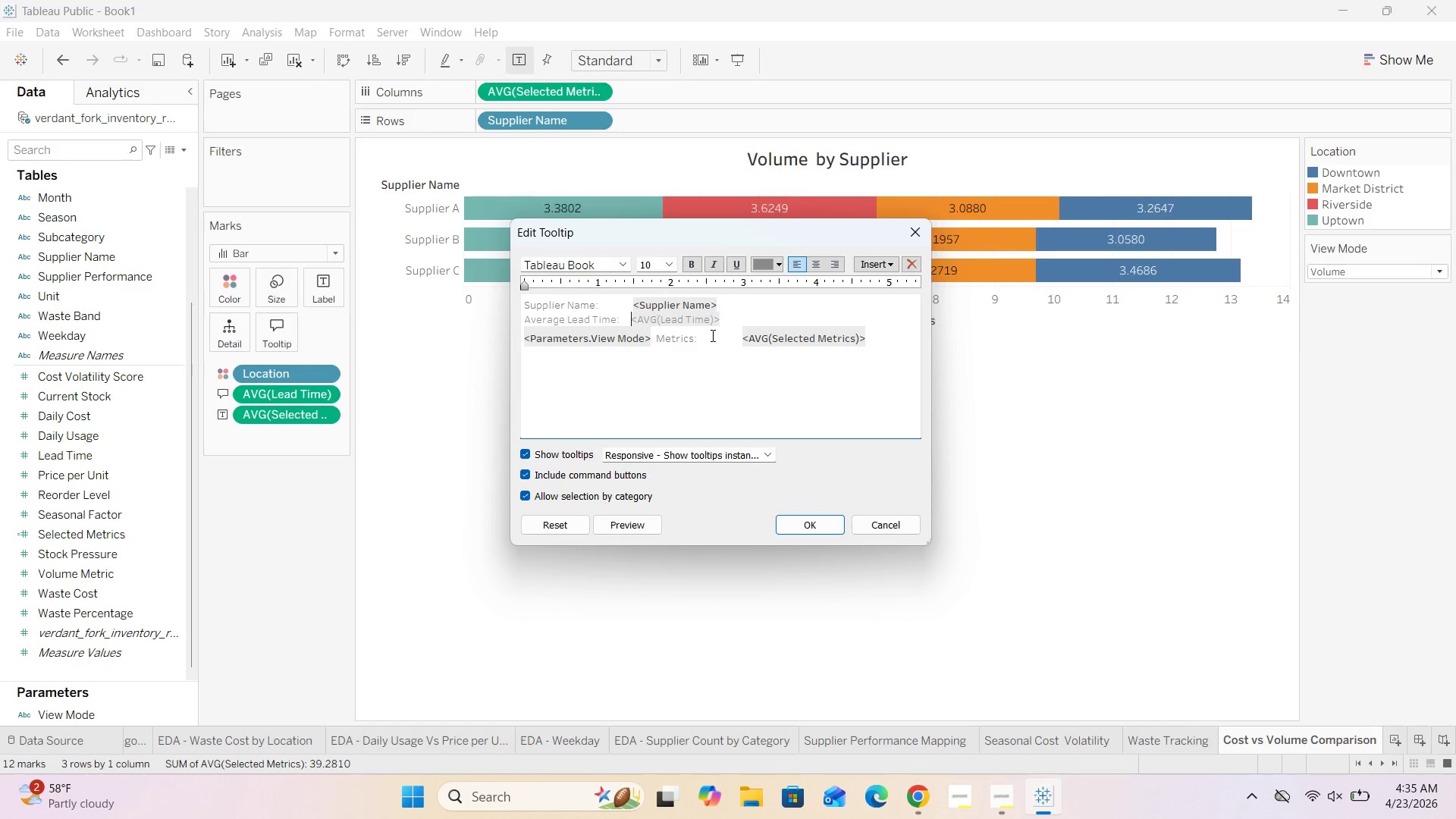 
key(Space)
 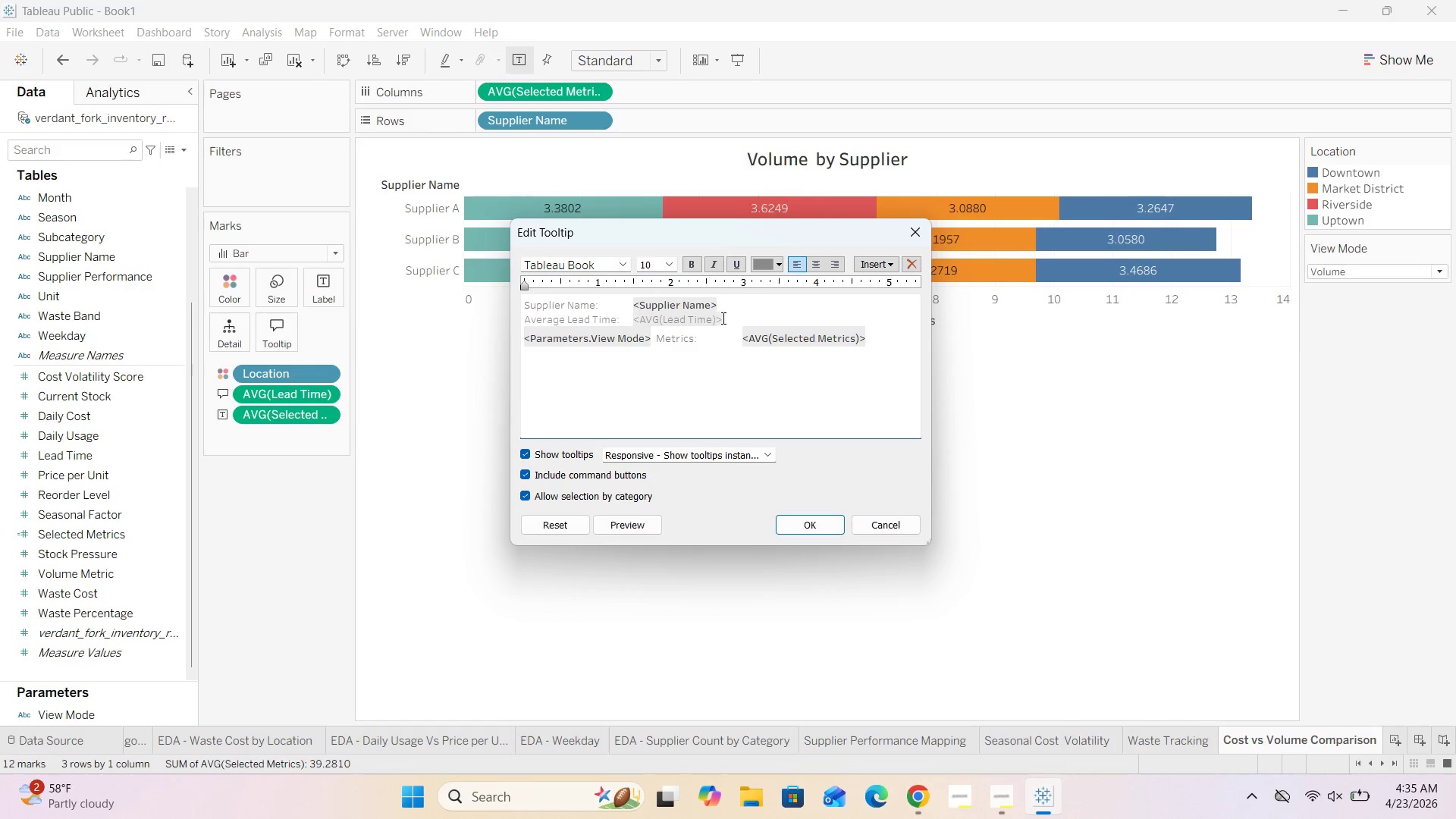 
left_click_drag(start_coordinate=[722, 318], to_coordinate=[634, 318])
 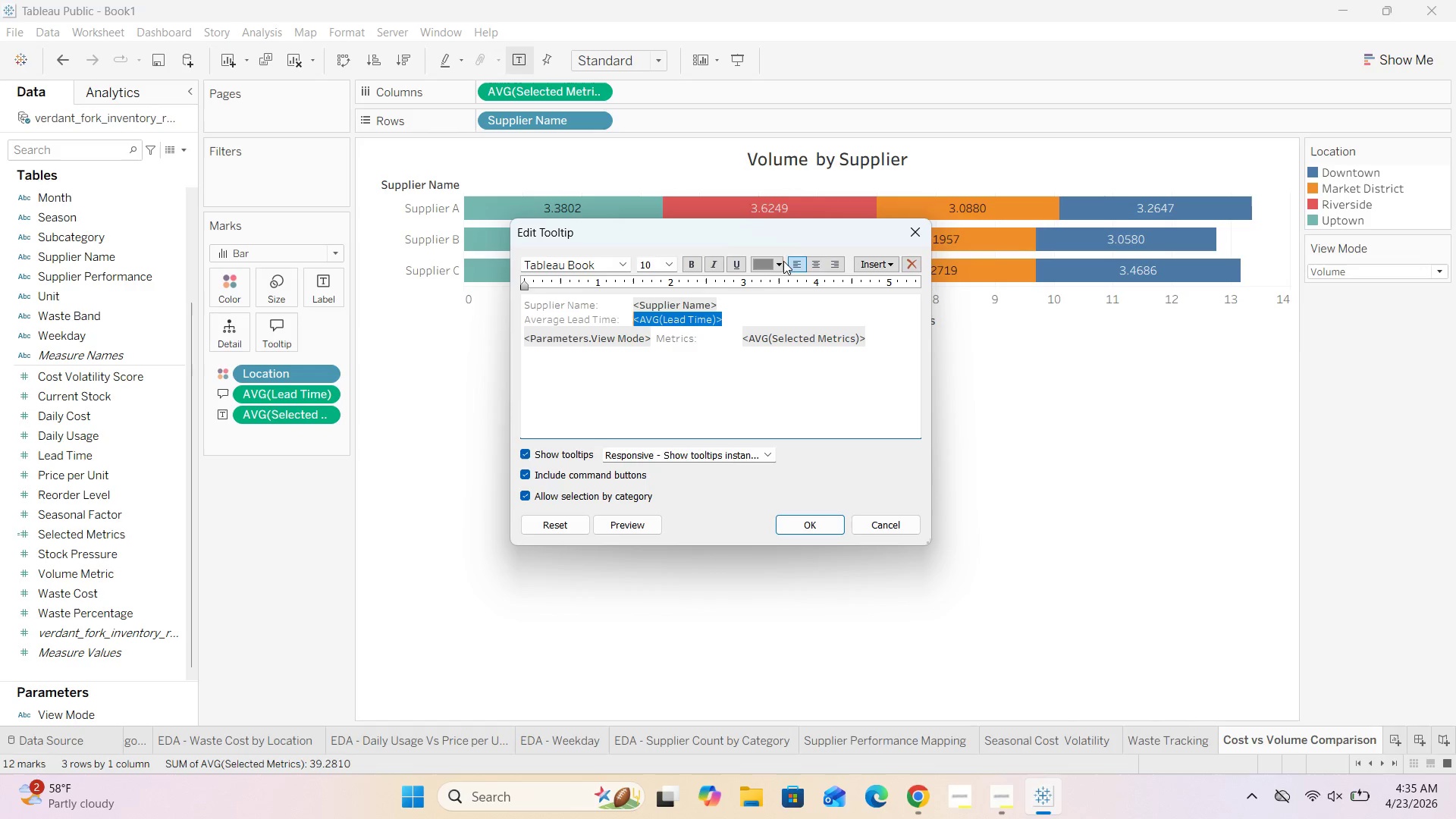 
left_click([779, 263])
 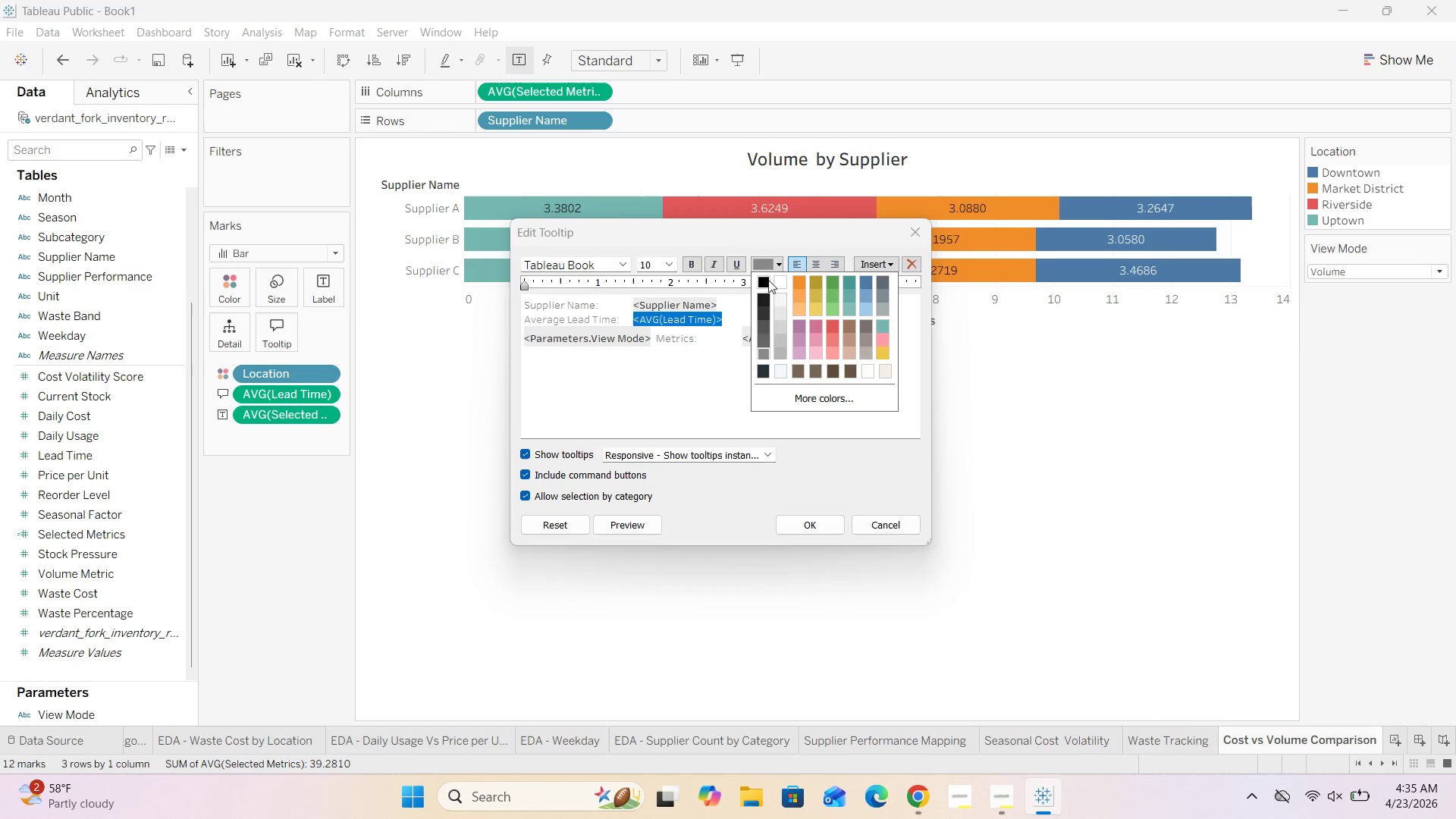 
left_click([763, 280])
 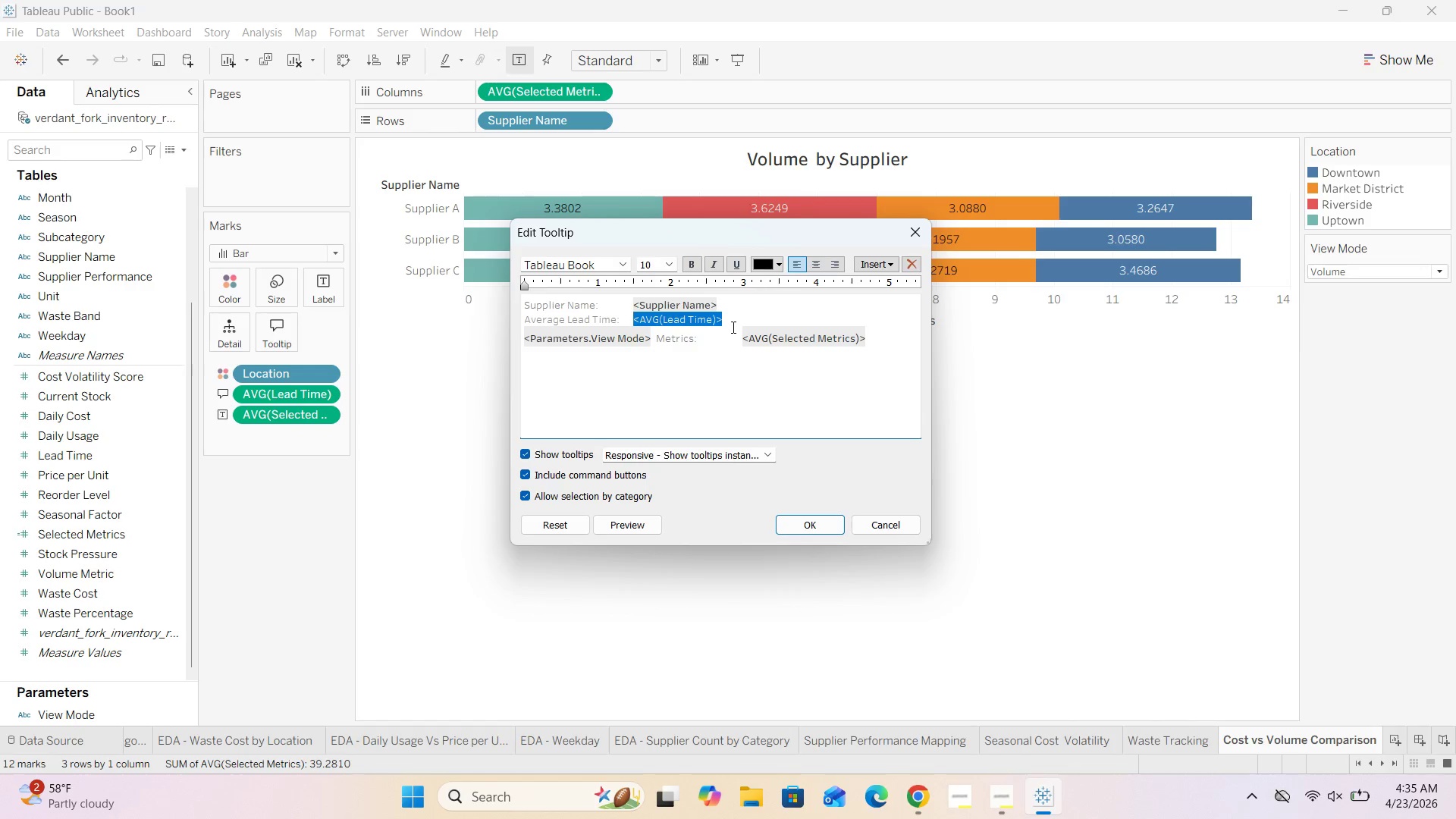 
left_click([733, 316])
 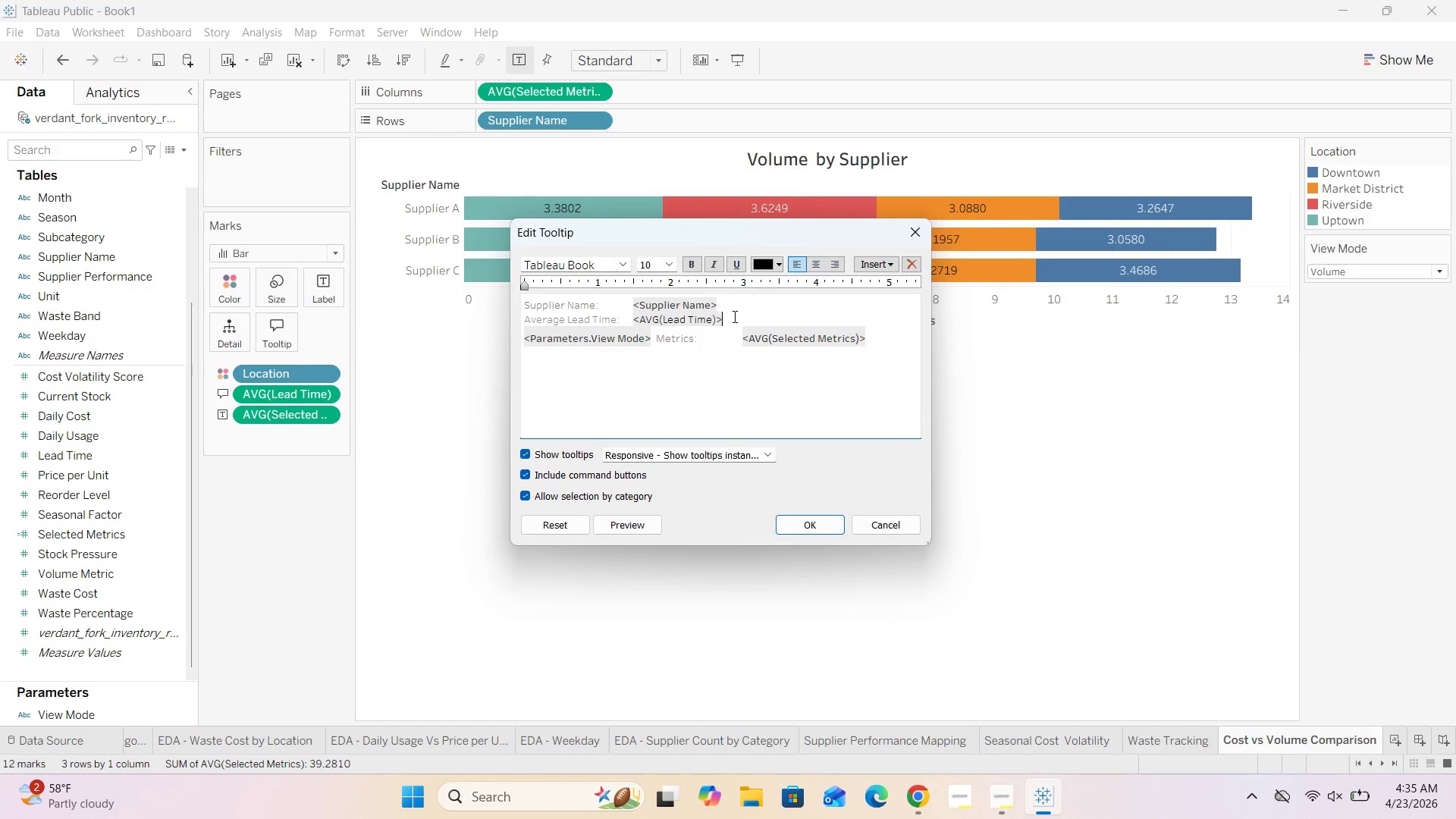 
left_click_drag(start_coordinate=[733, 316], to_coordinate=[635, 325])
 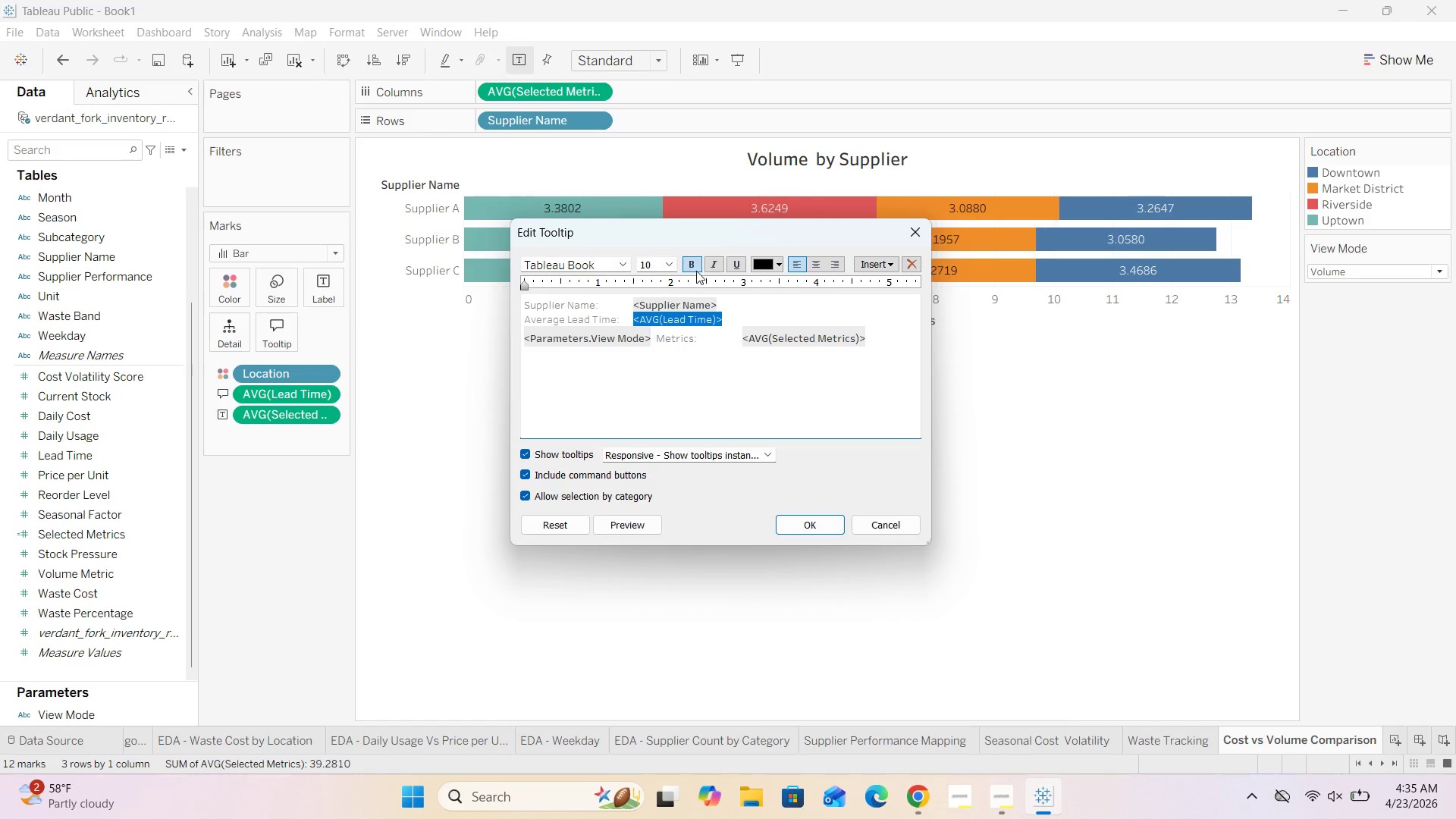 
left_click([695, 265])
 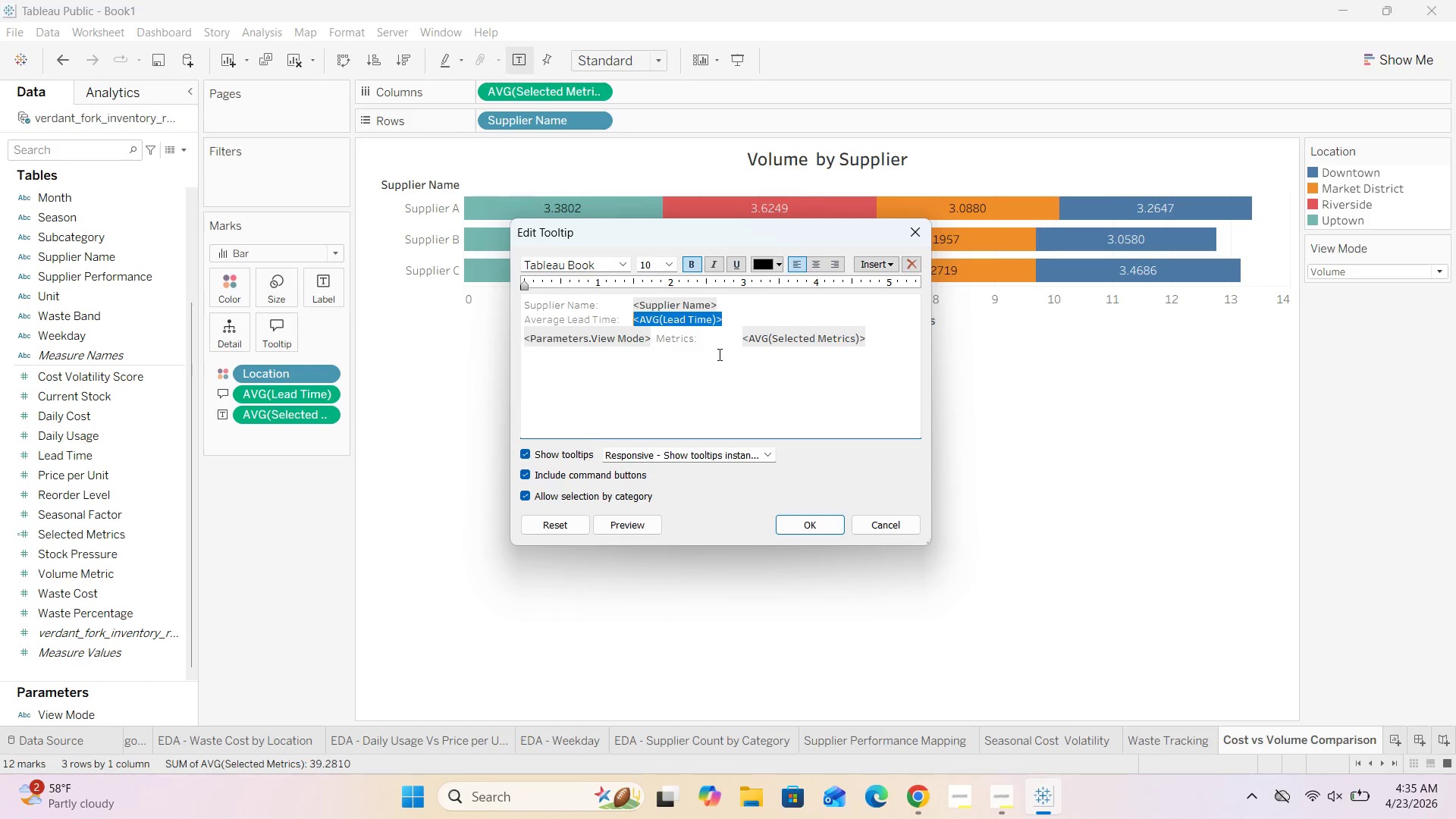 
left_click([716, 357])
 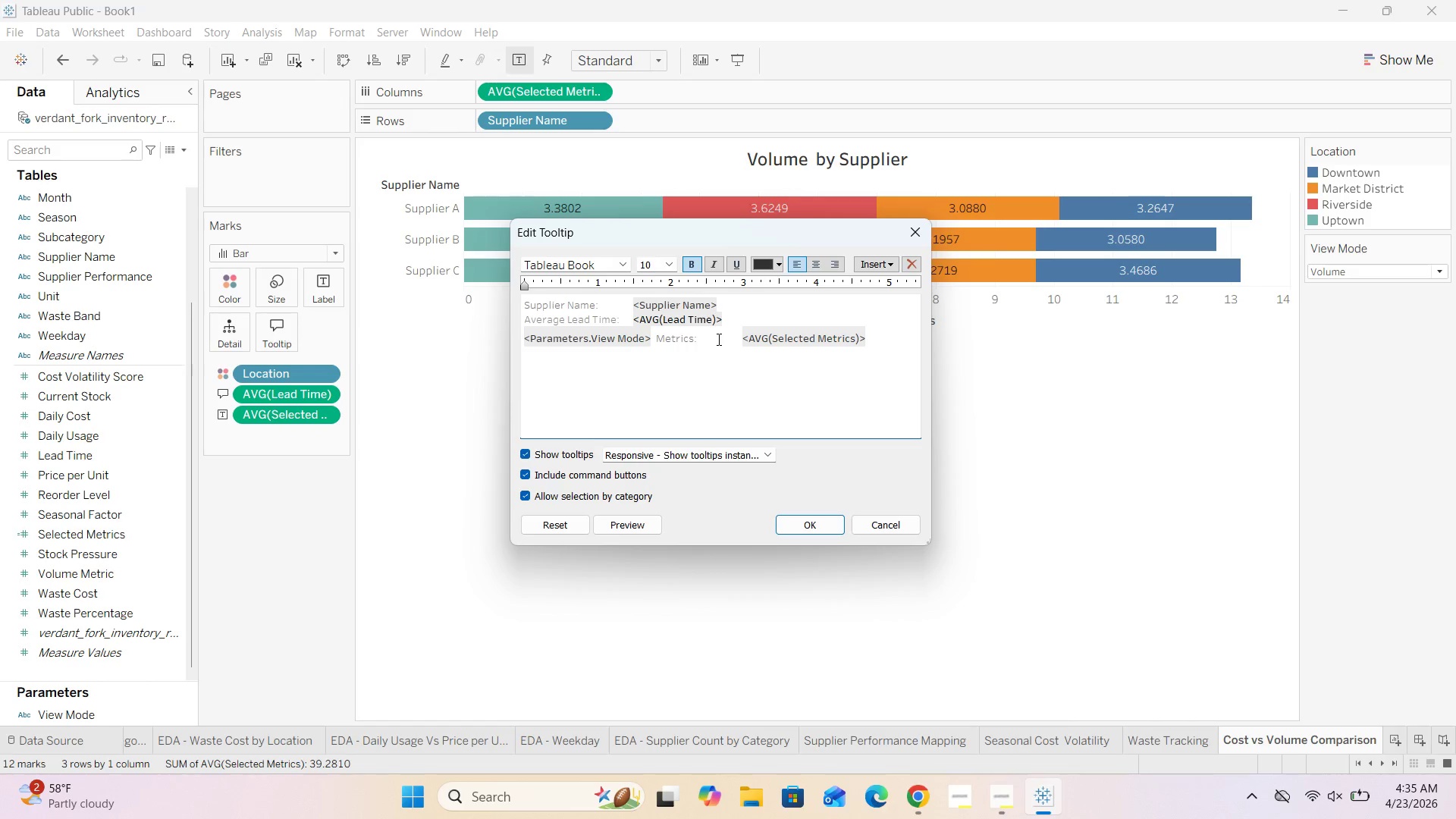 
left_click_drag(start_coordinate=[730, 335], to_coordinate=[872, 335])
 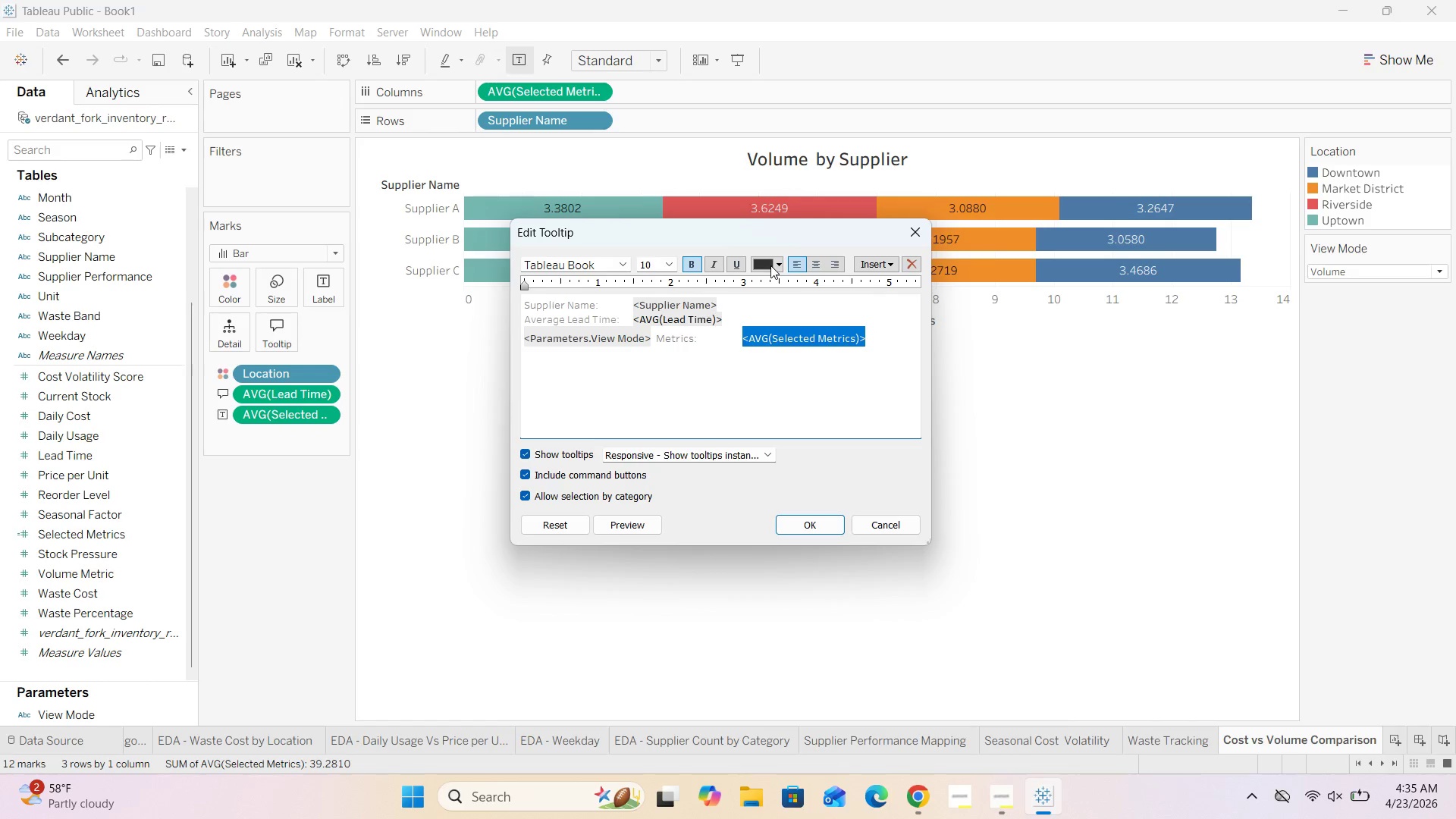 
left_click([774, 262])
 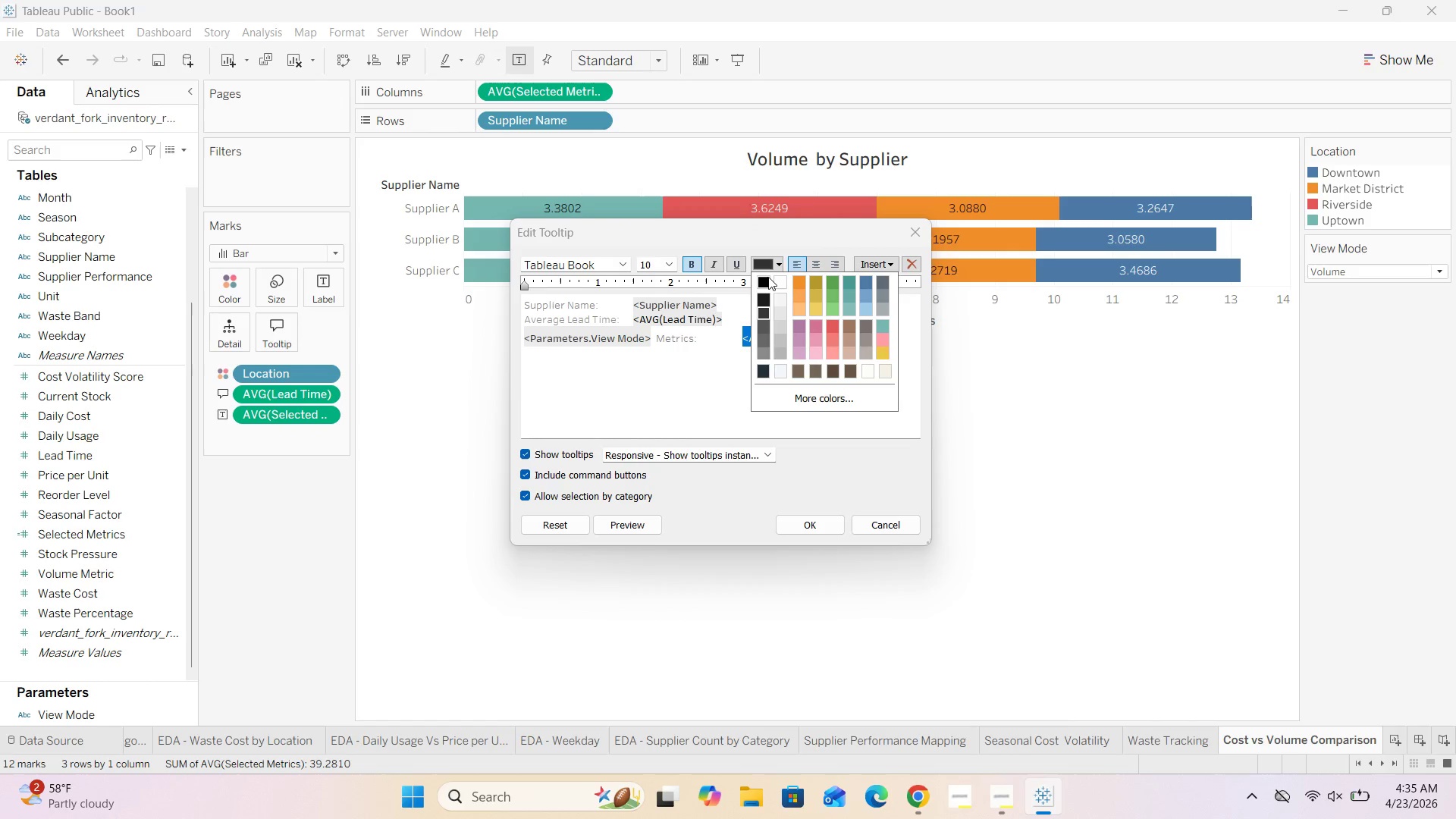 
left_click([766, 278])
 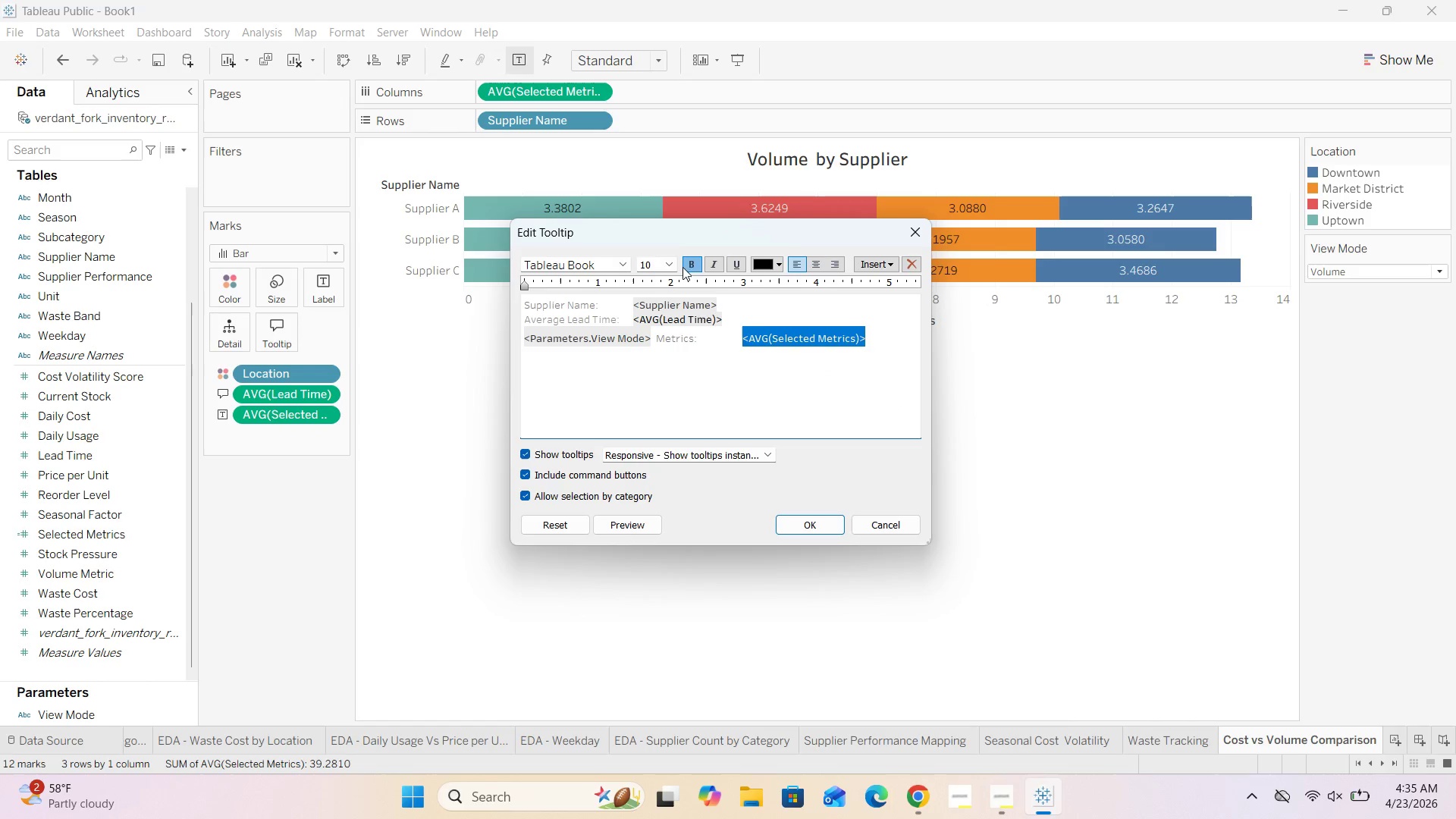 
left_click([761, 419])
 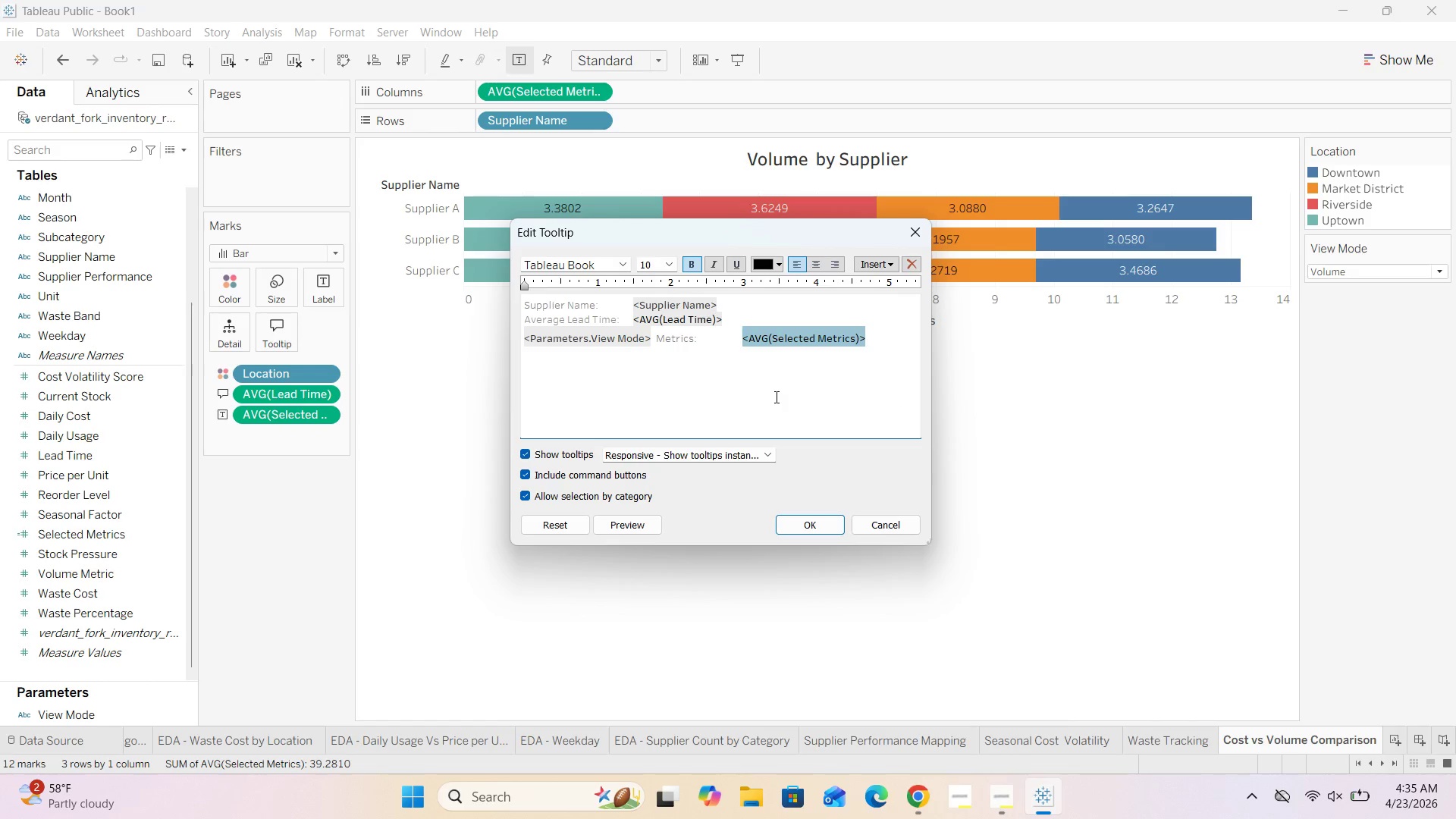 
left_click([776, 397])
 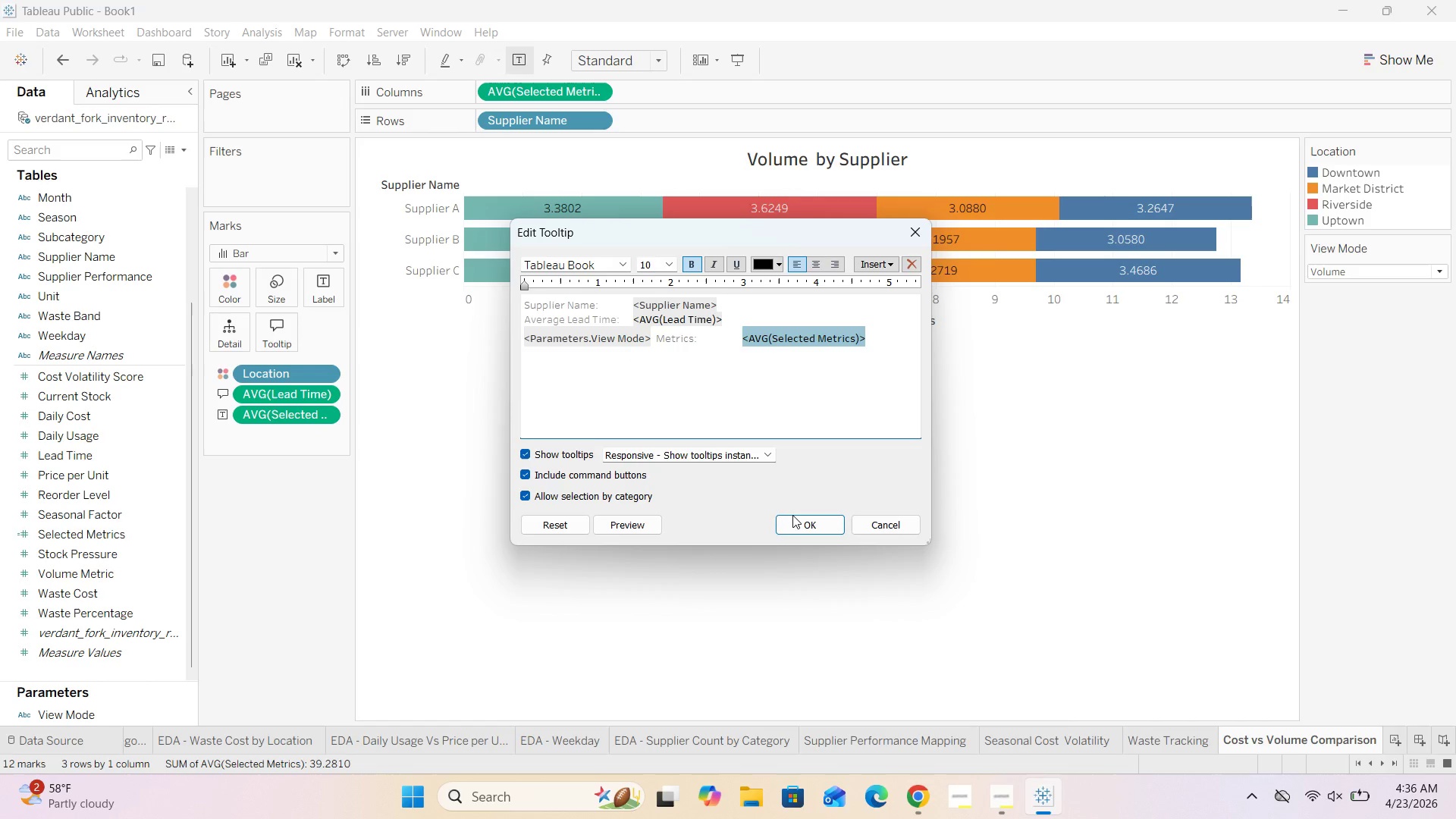 
left_click([792, 515])
 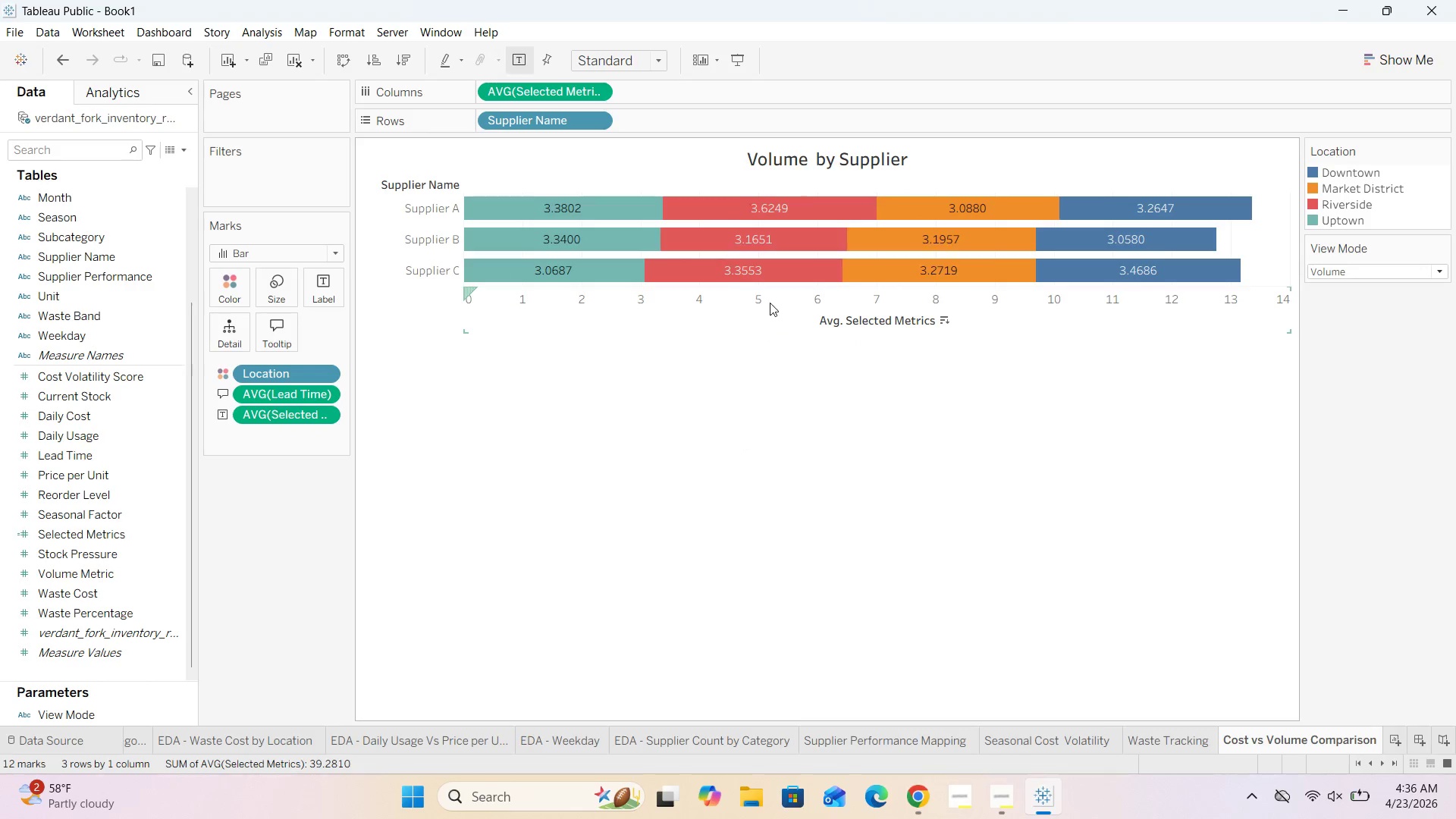 
mouse_move([743, 278])
 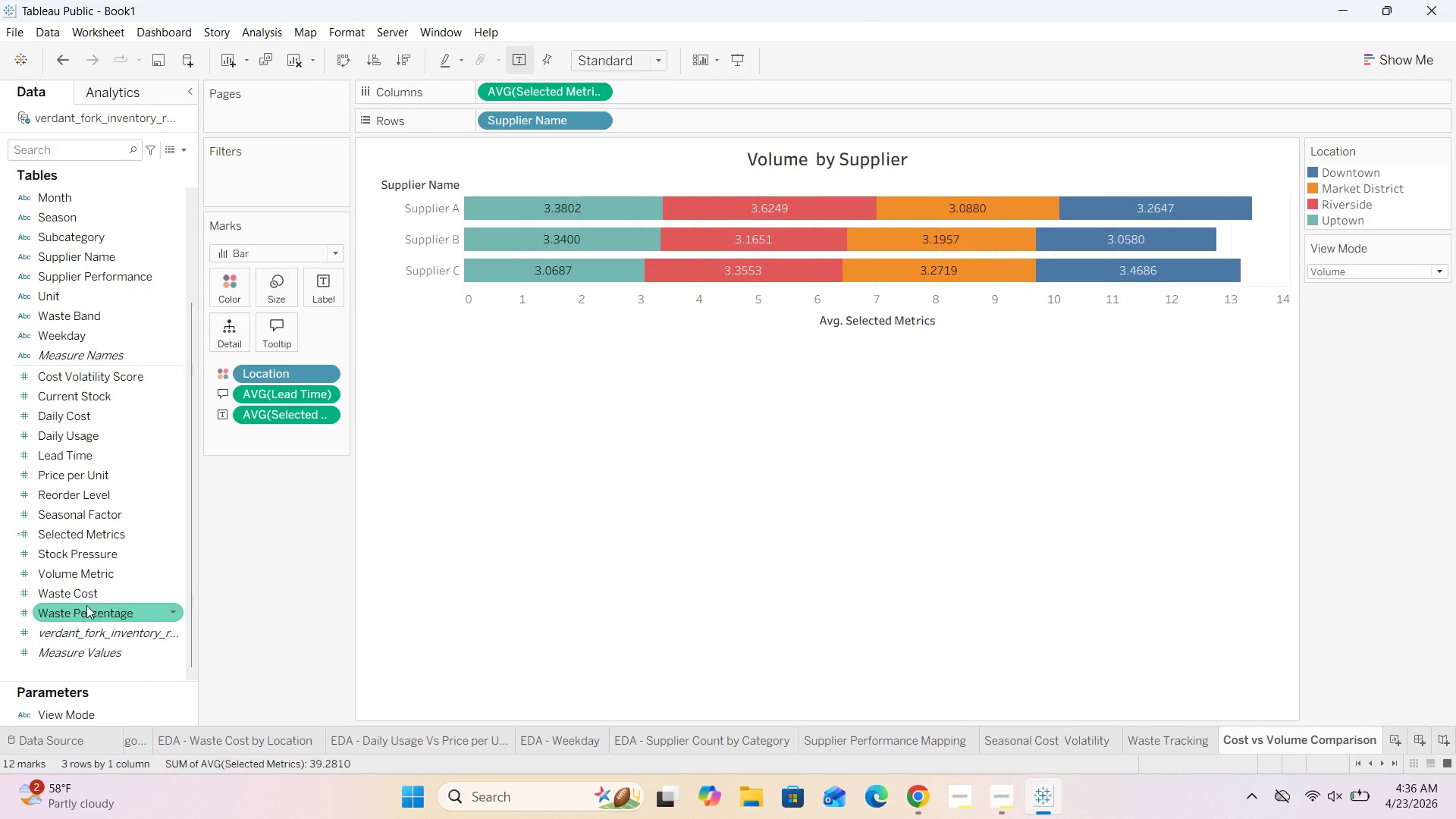 
scroll: coordinate [91, 598], scroll_direction: down, amount: 3.0
 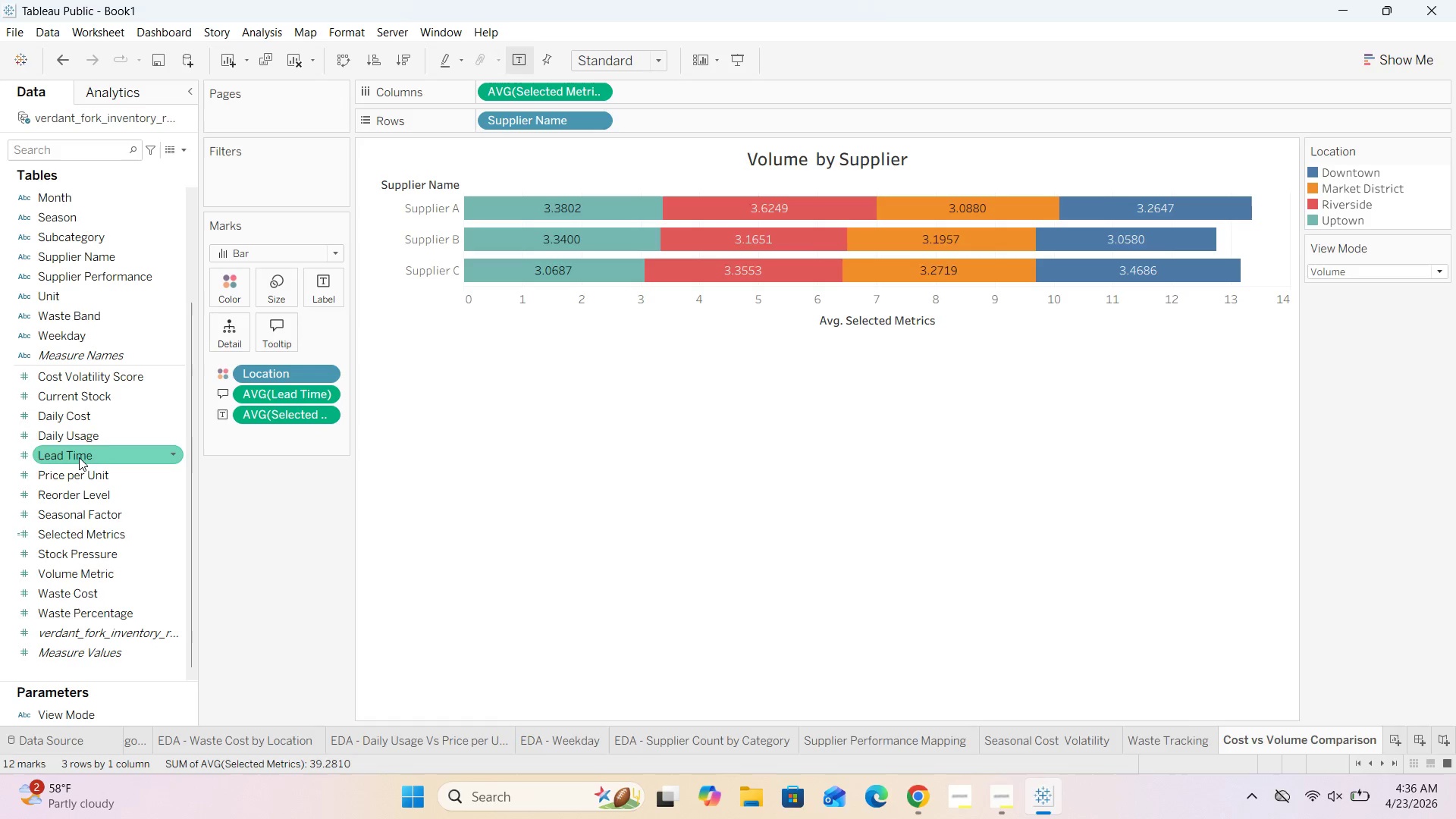 
left_click_drag(start_coordinate=[84, 422], to_coordinate=[278, 342])
 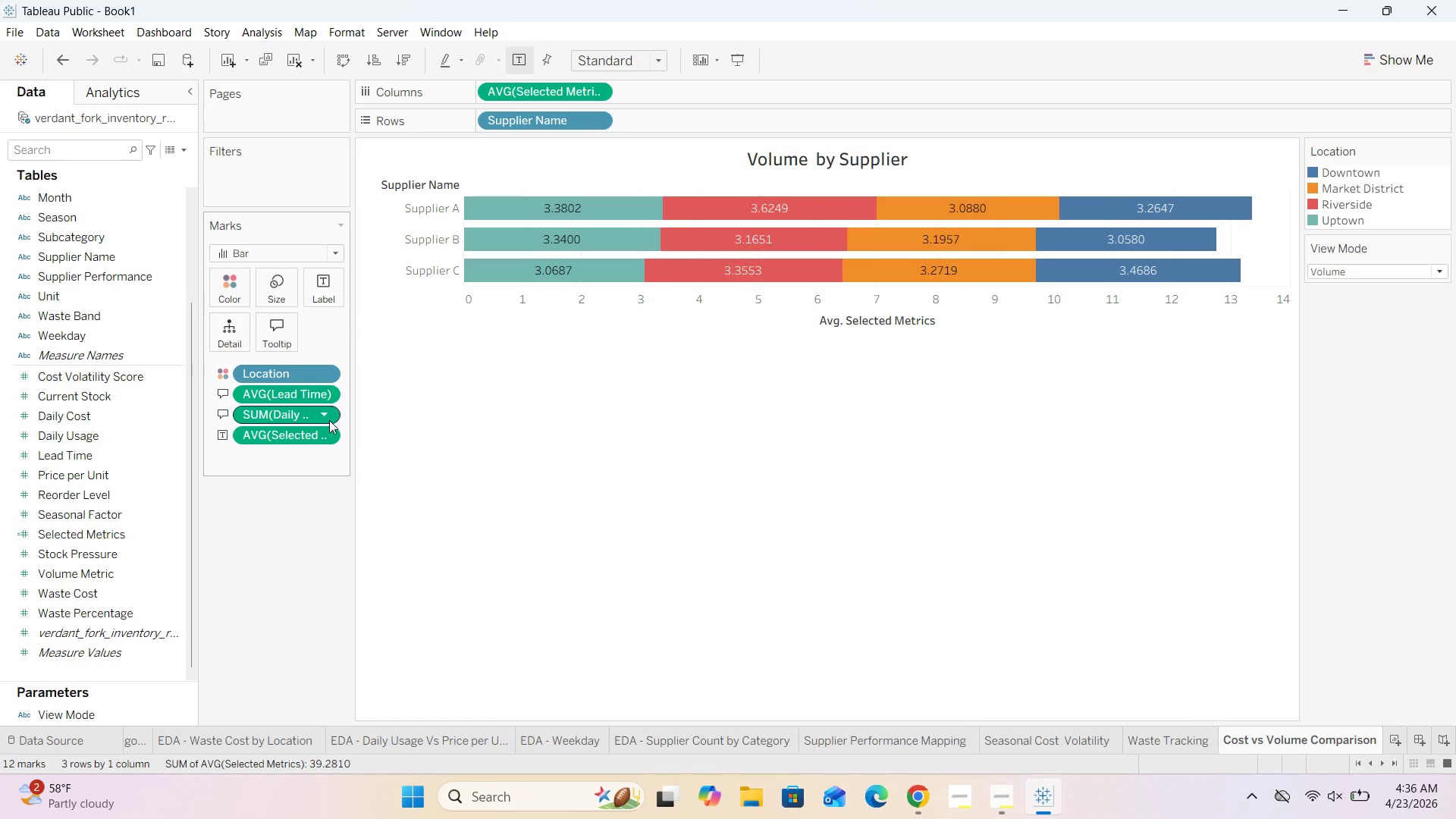 
left_click([323, 414])
 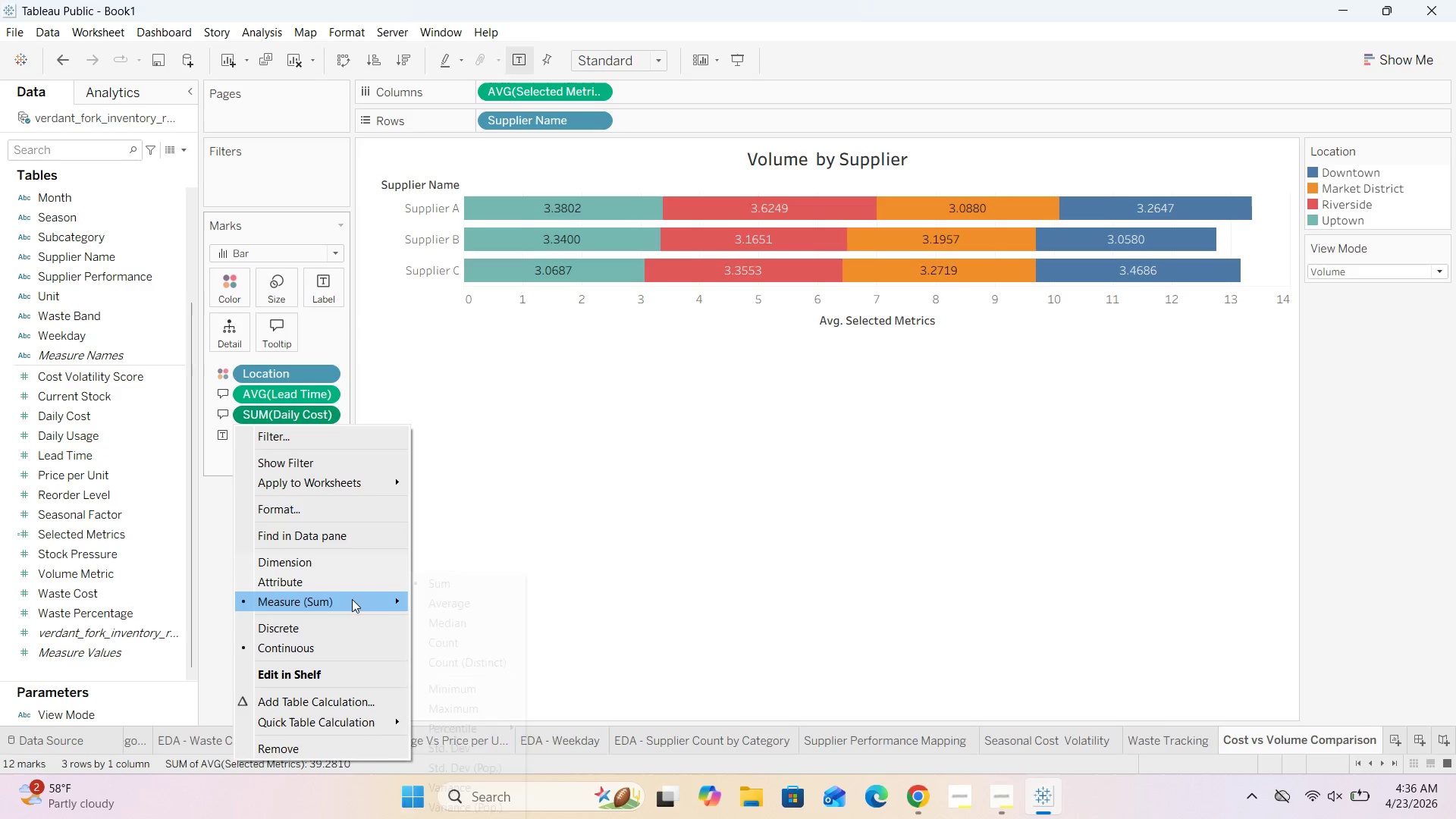 
left_click([451, 601])
 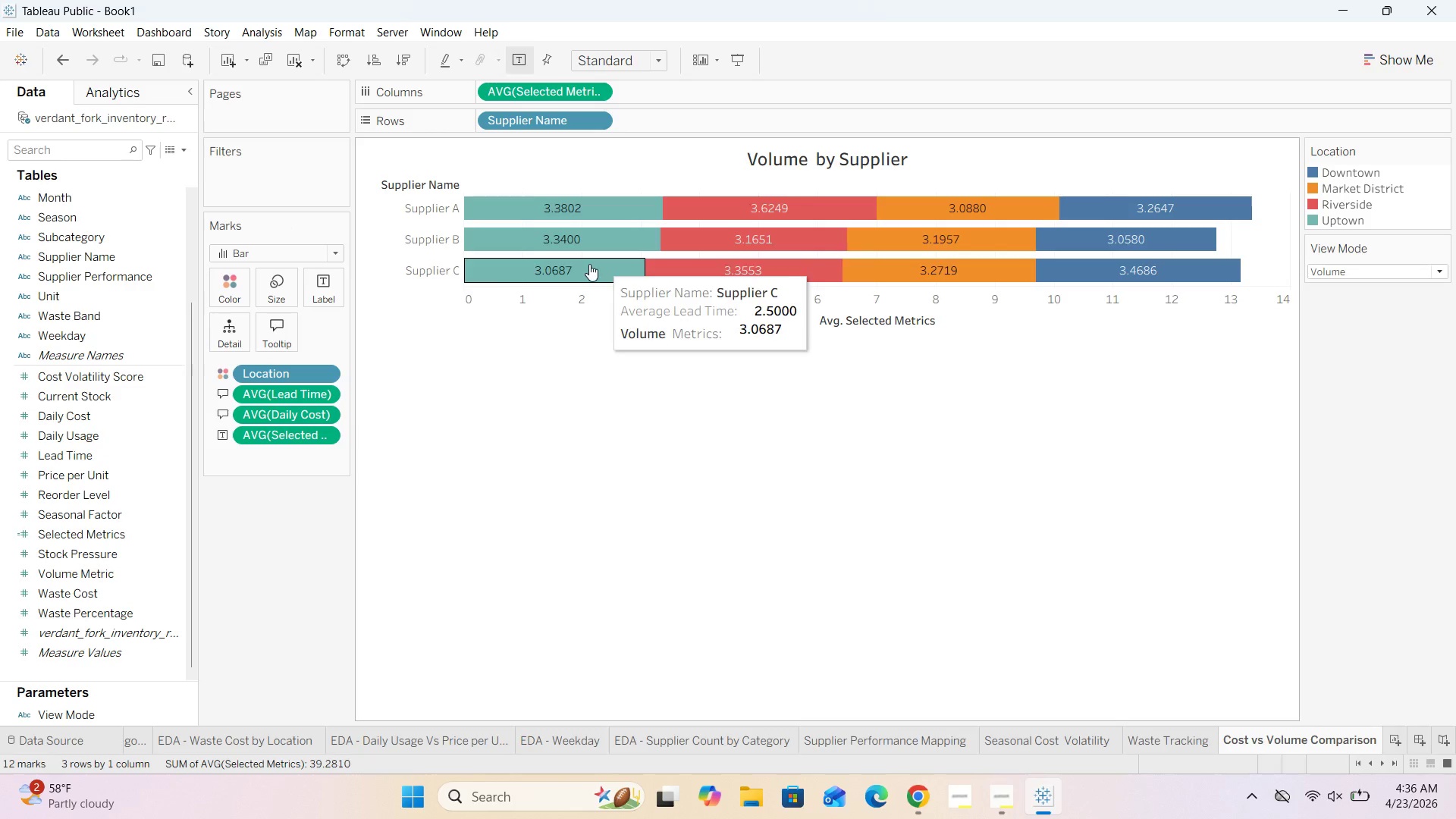 
double_click([291, 337])
 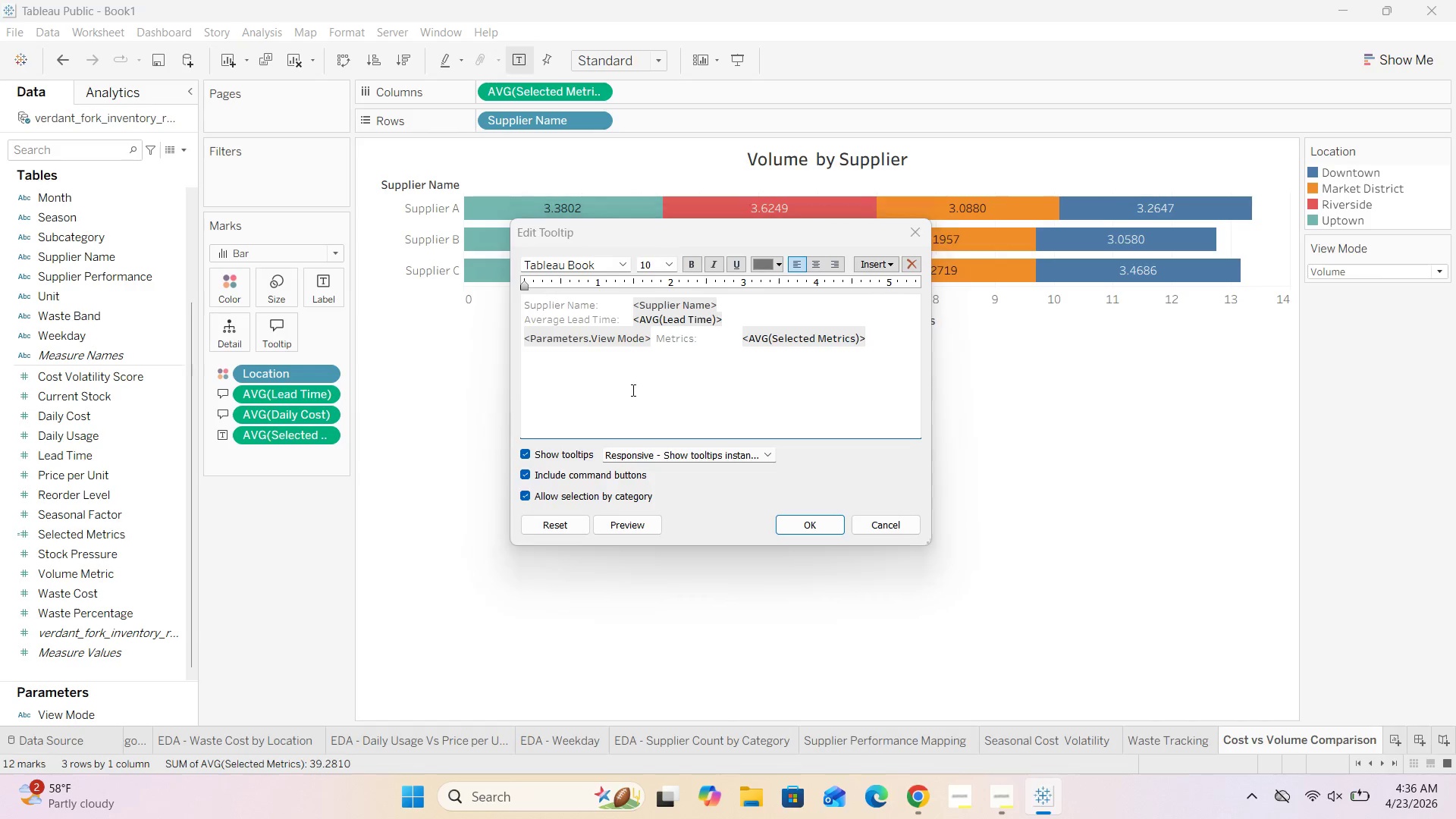 
left_click([579, 377])
 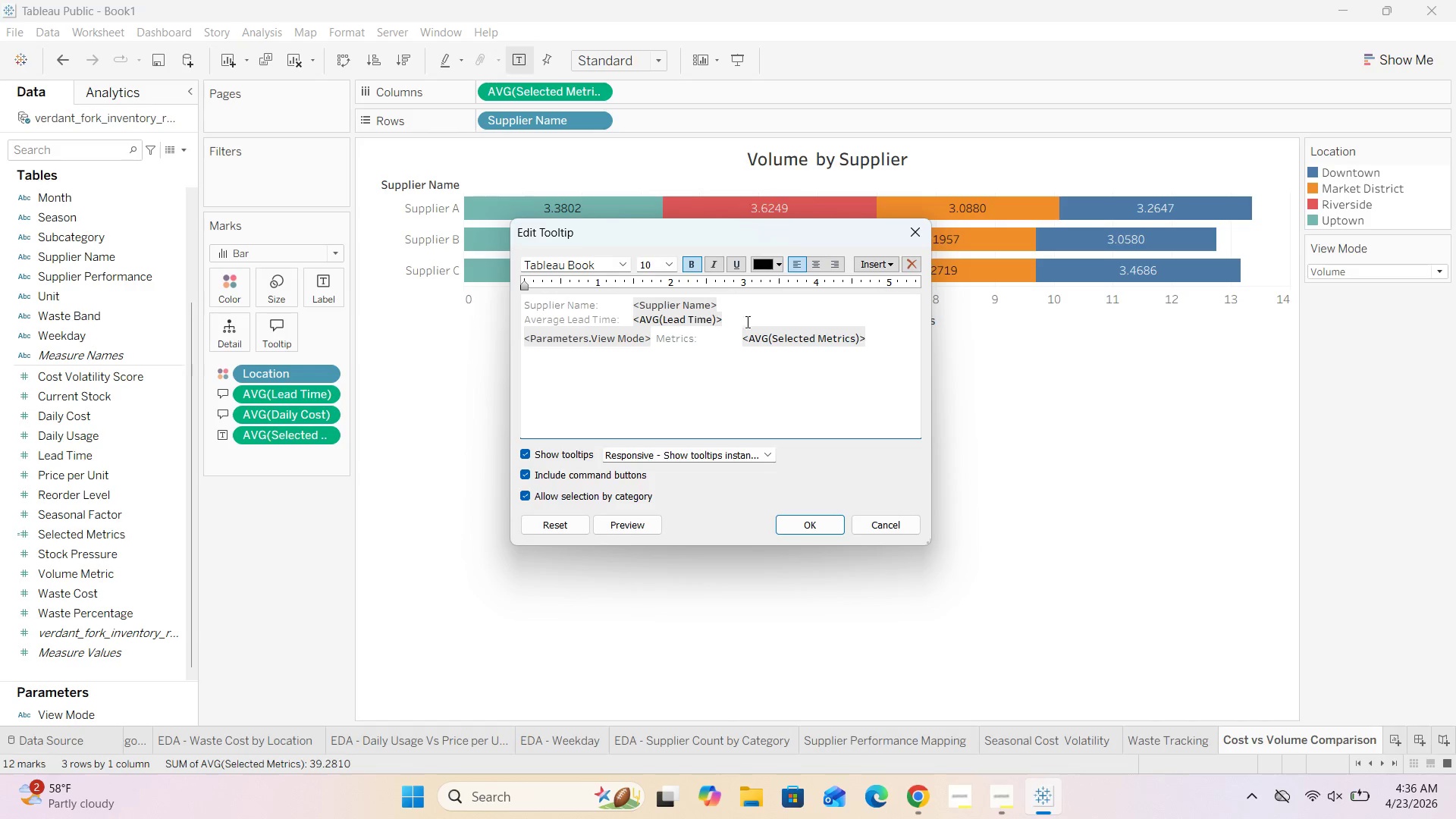 
left_click([749, 320])
 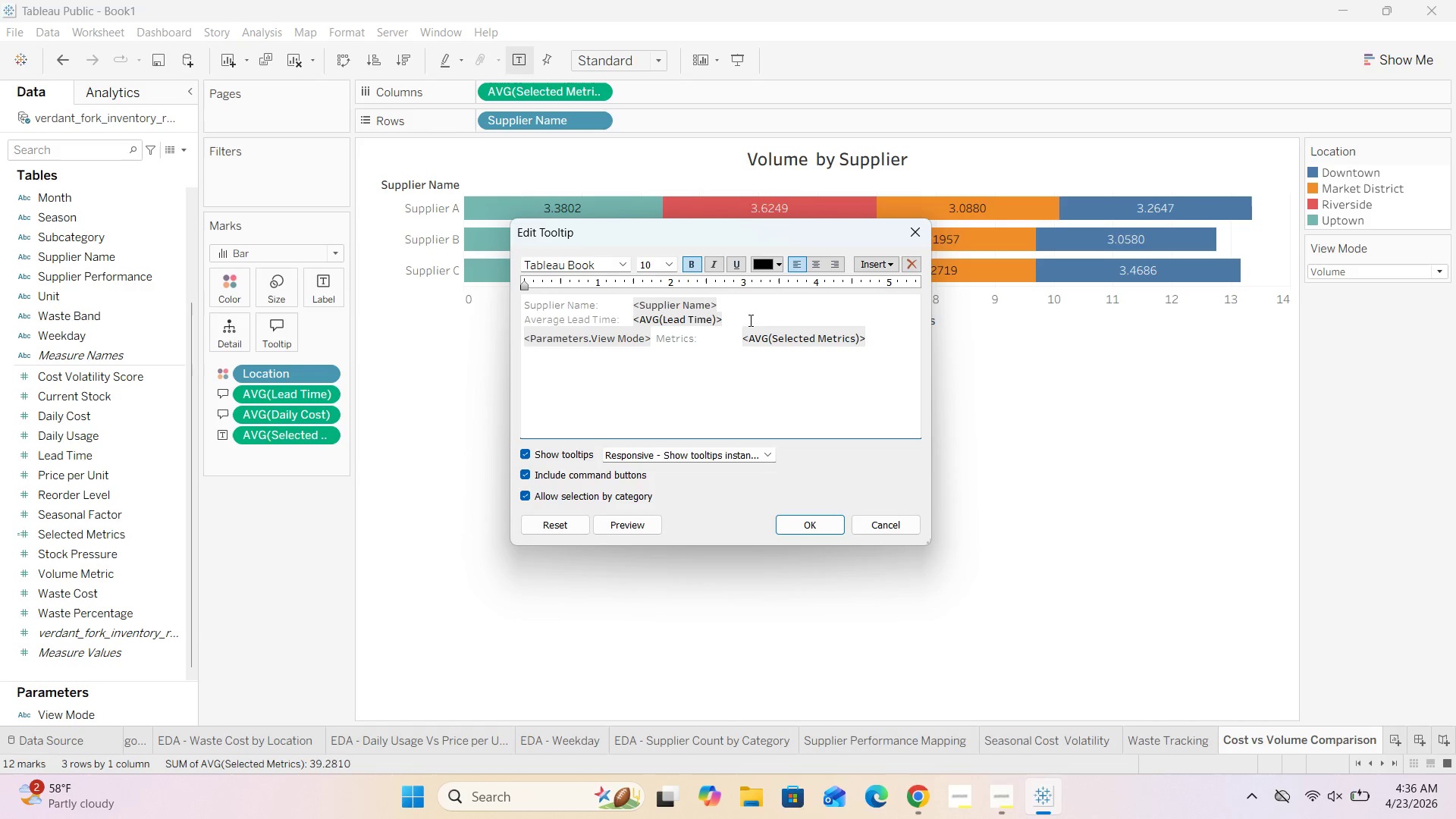 
key(Enter)
 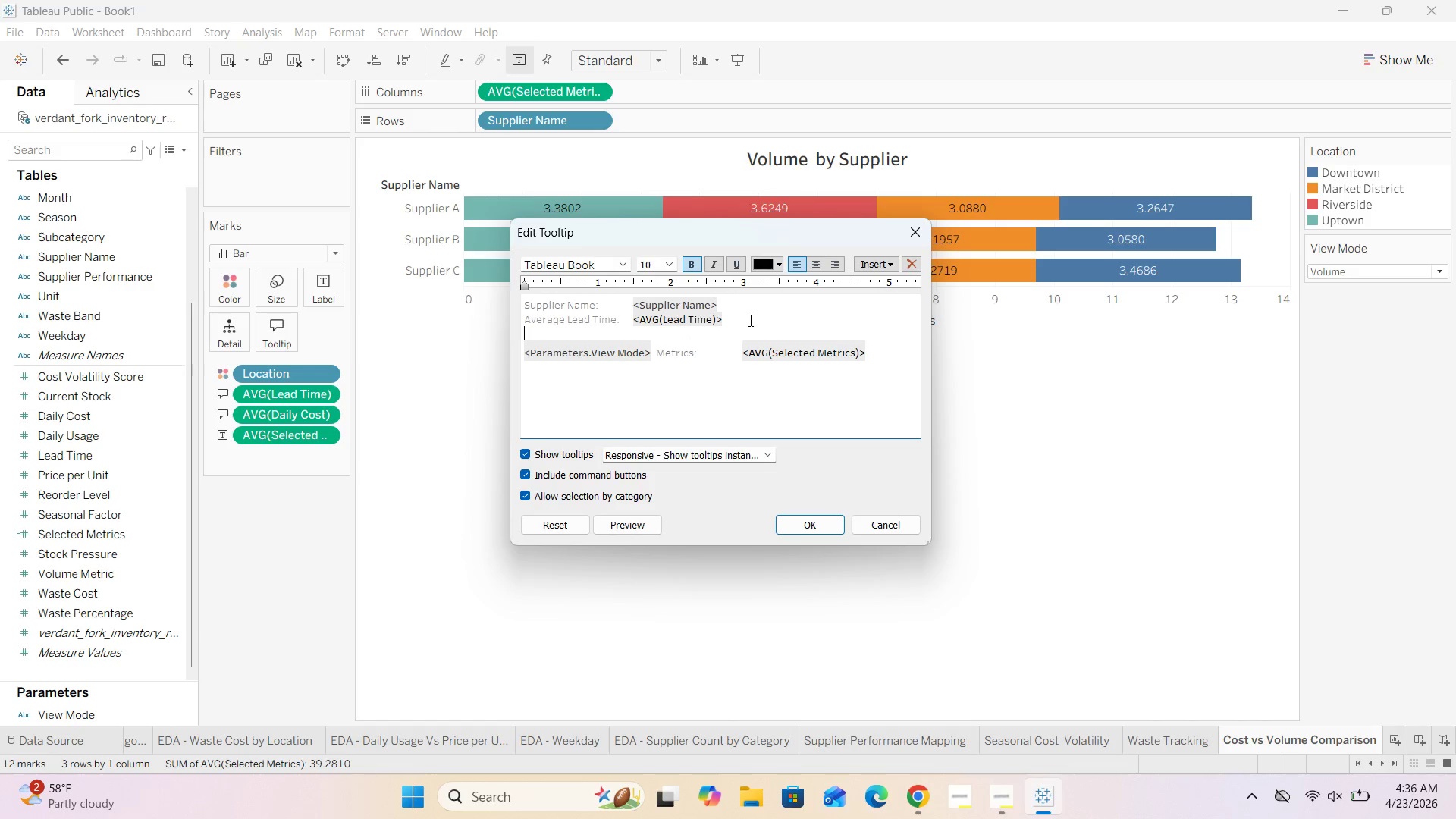 
type(Average Daily Cost)
 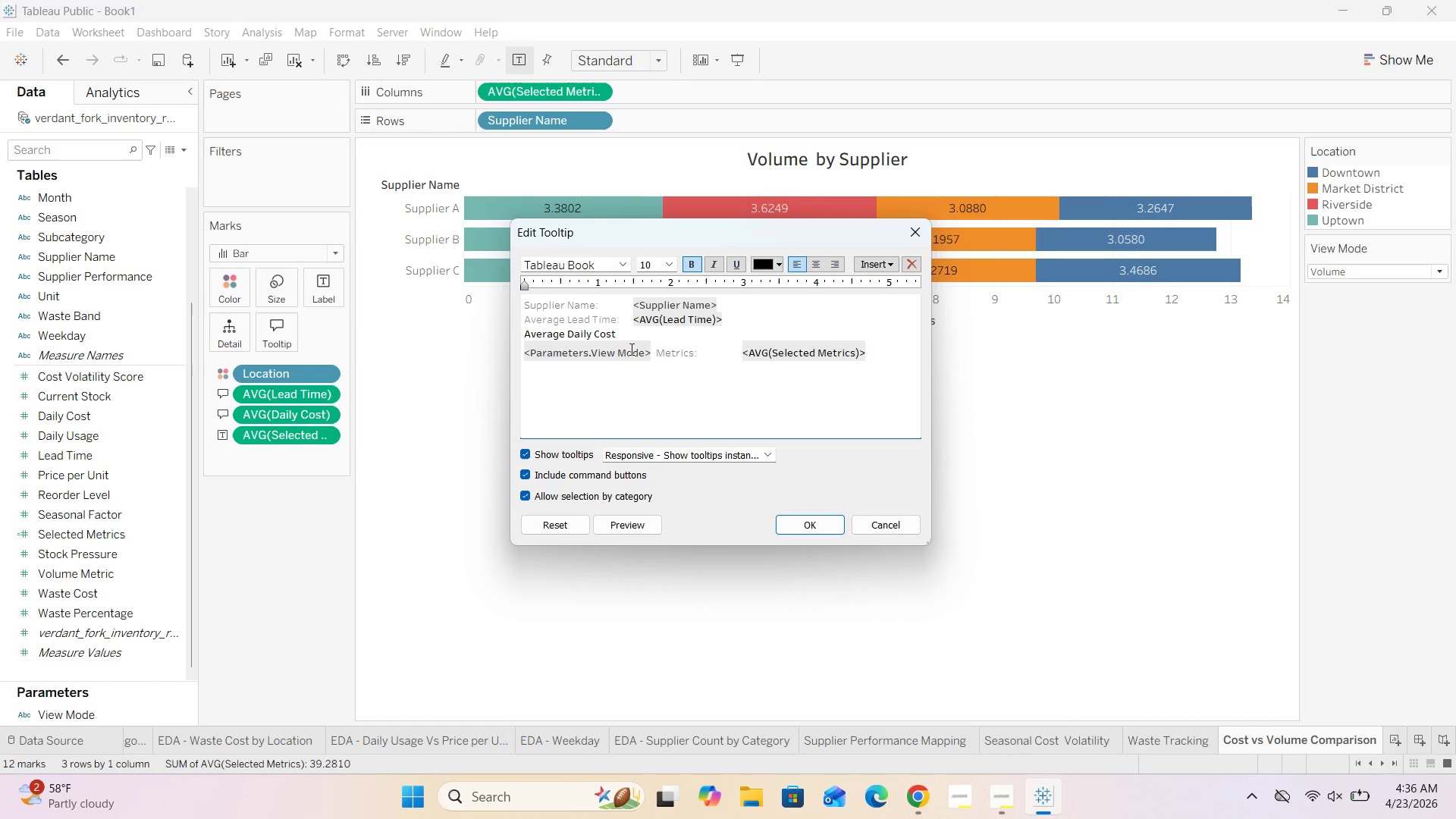 
left_click_drag(start_coordinate=[630, 336], to_coordinate=[522, 334])
 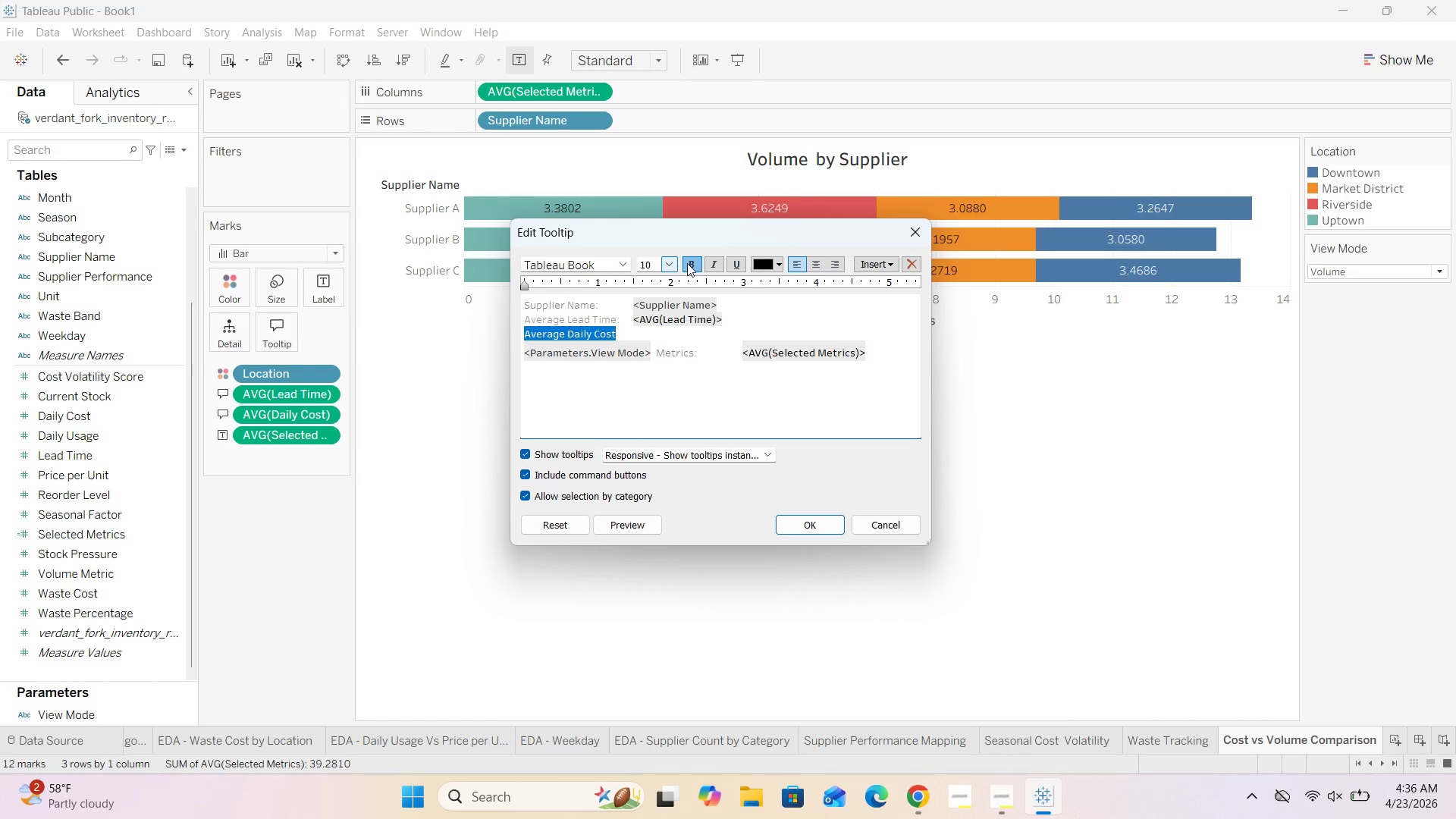 
left_click([689, 263])
 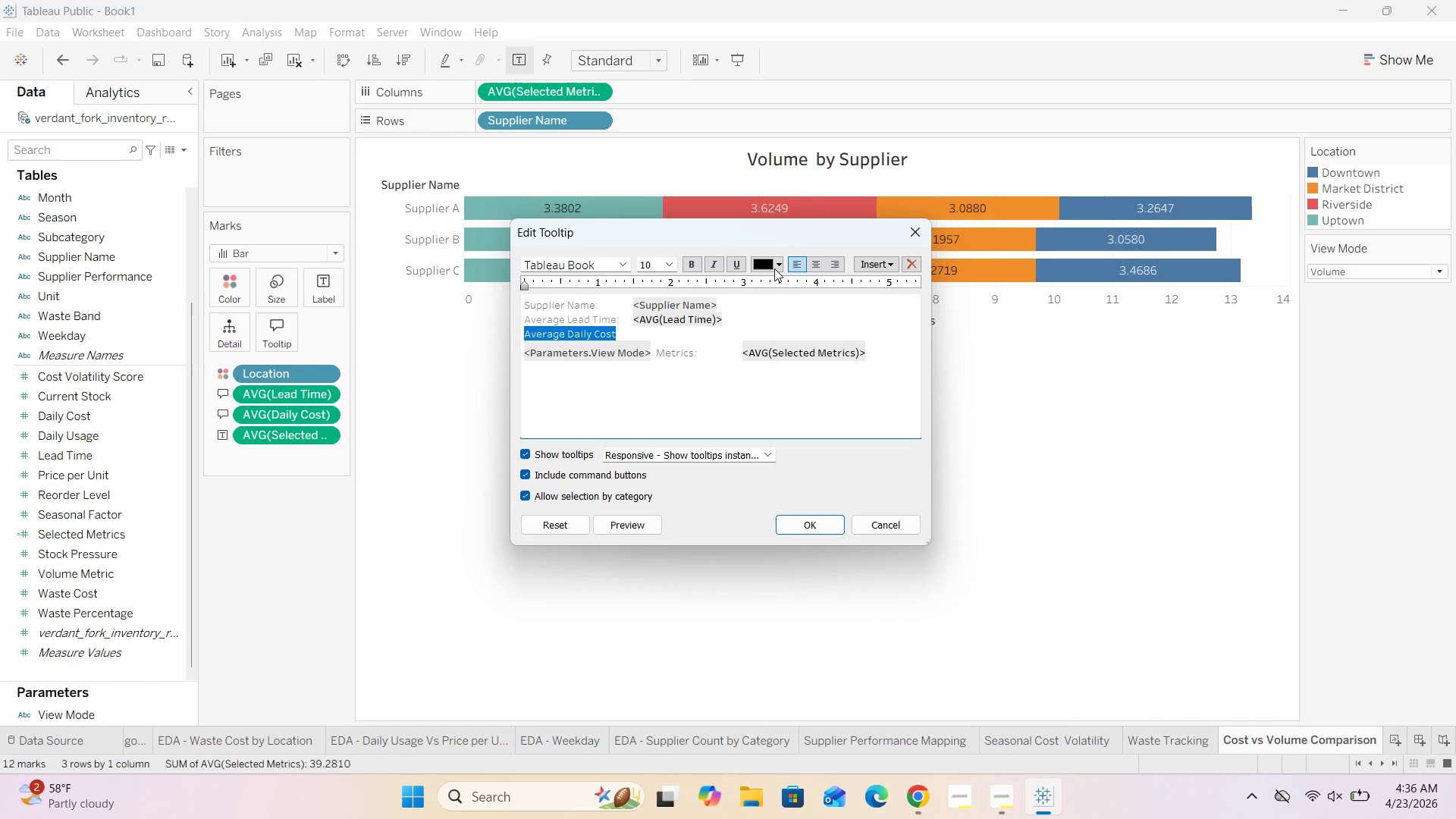 
left_click([777, 267])
 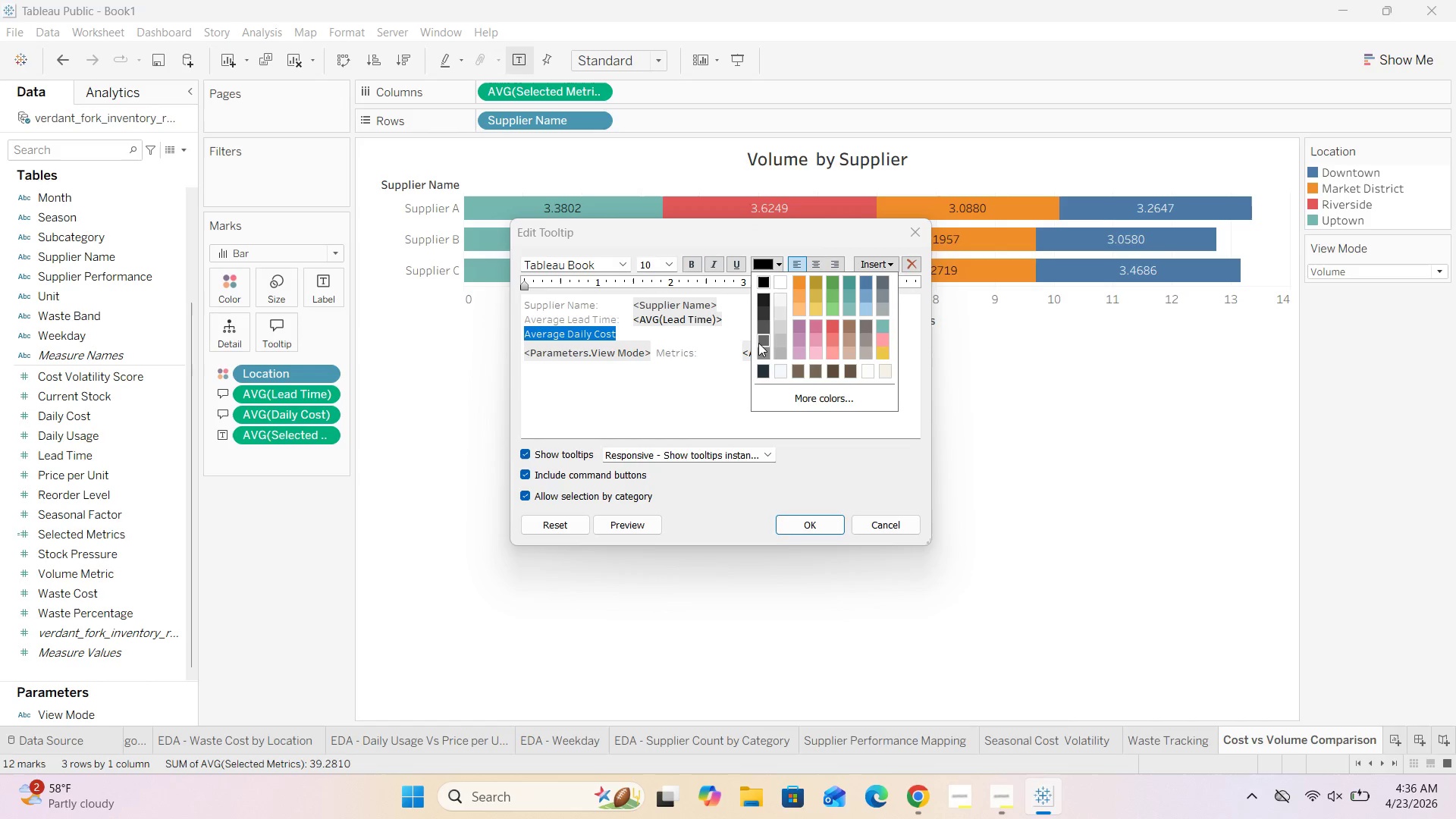 
left_click([763, 348])
 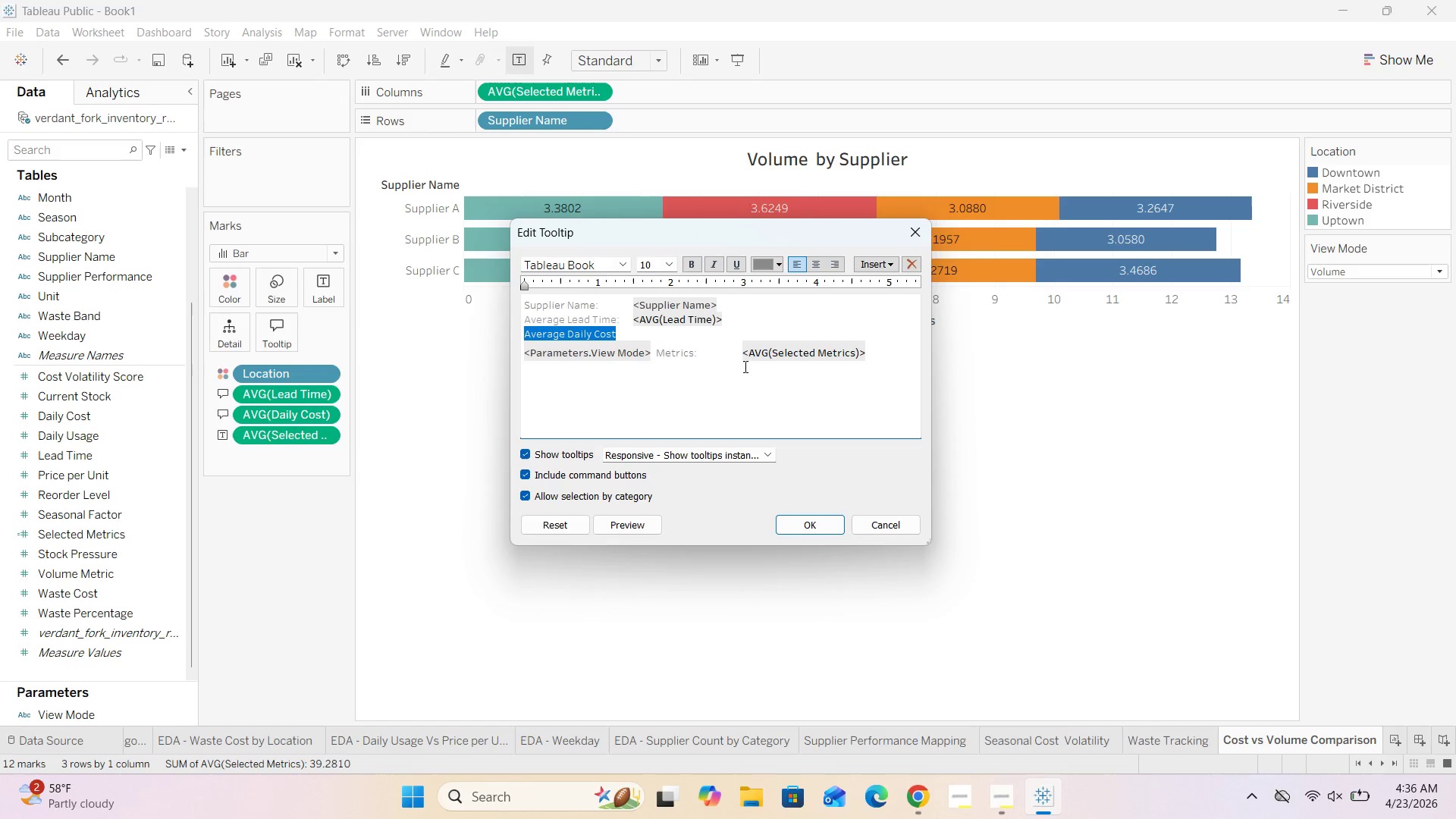 
left_click([688, 374])
 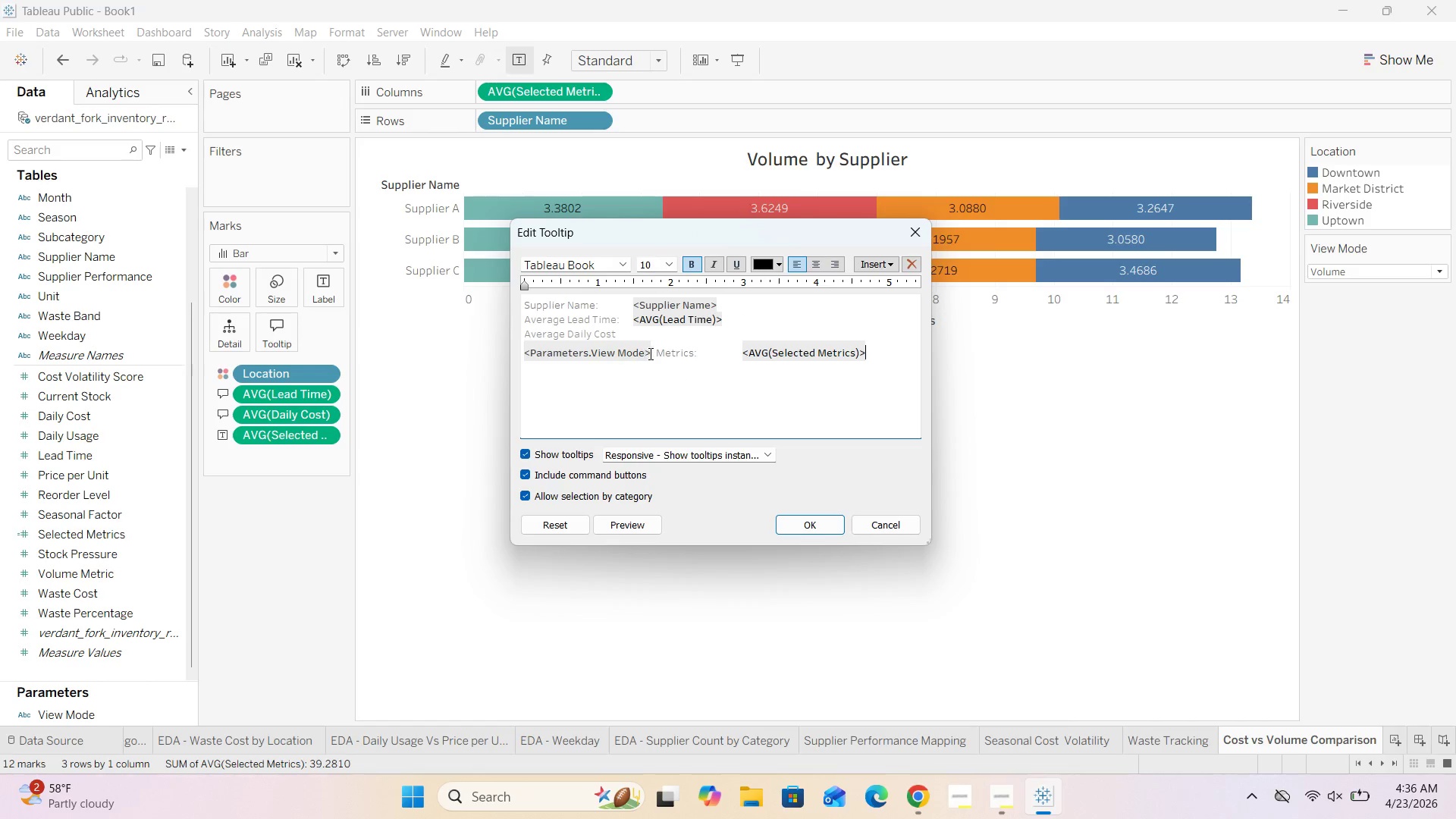 
left_click_drag(start_coordinate=[649, 353], to_coordinate=[511, 358])
 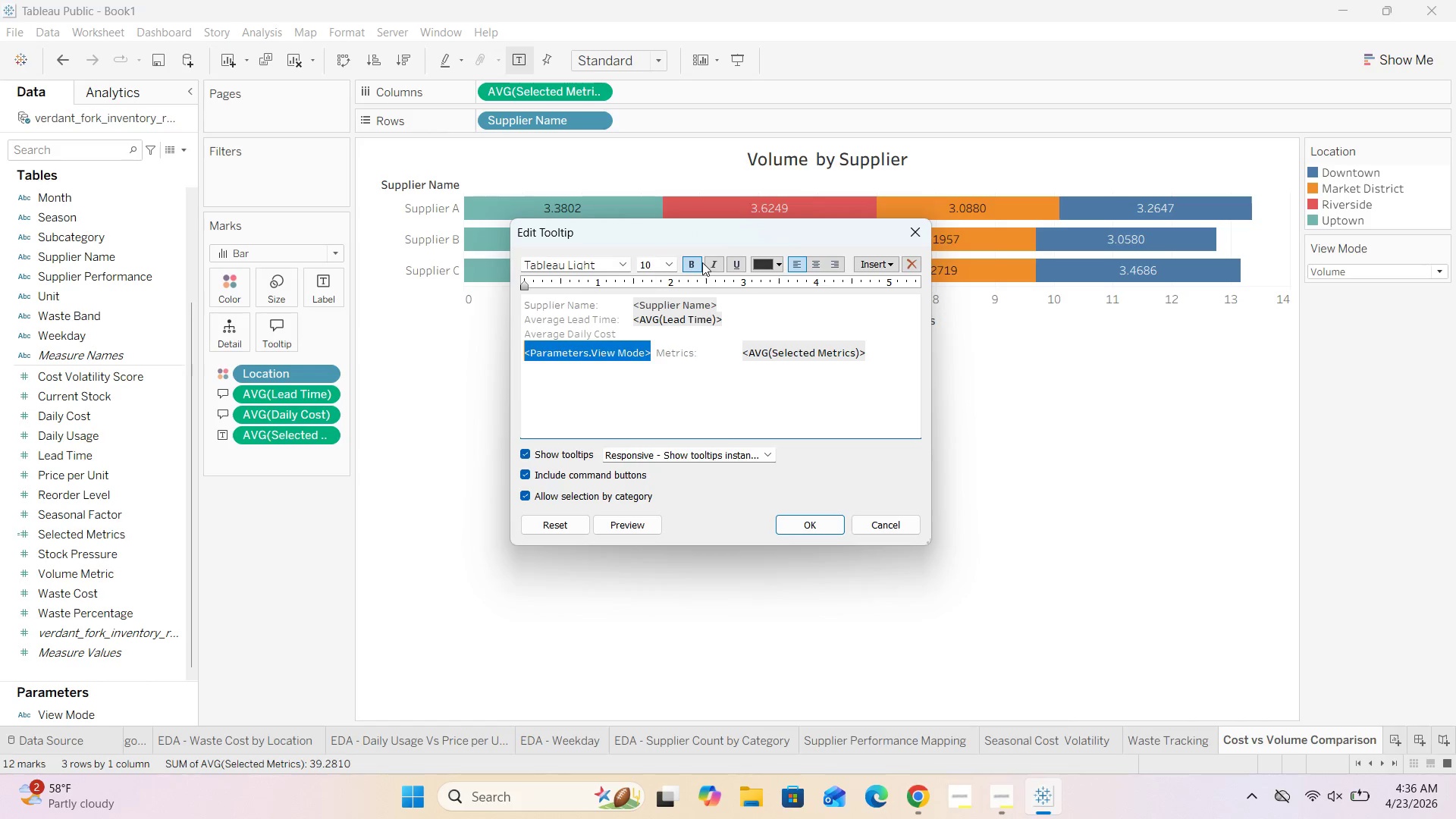 
left_click([779, 262])
 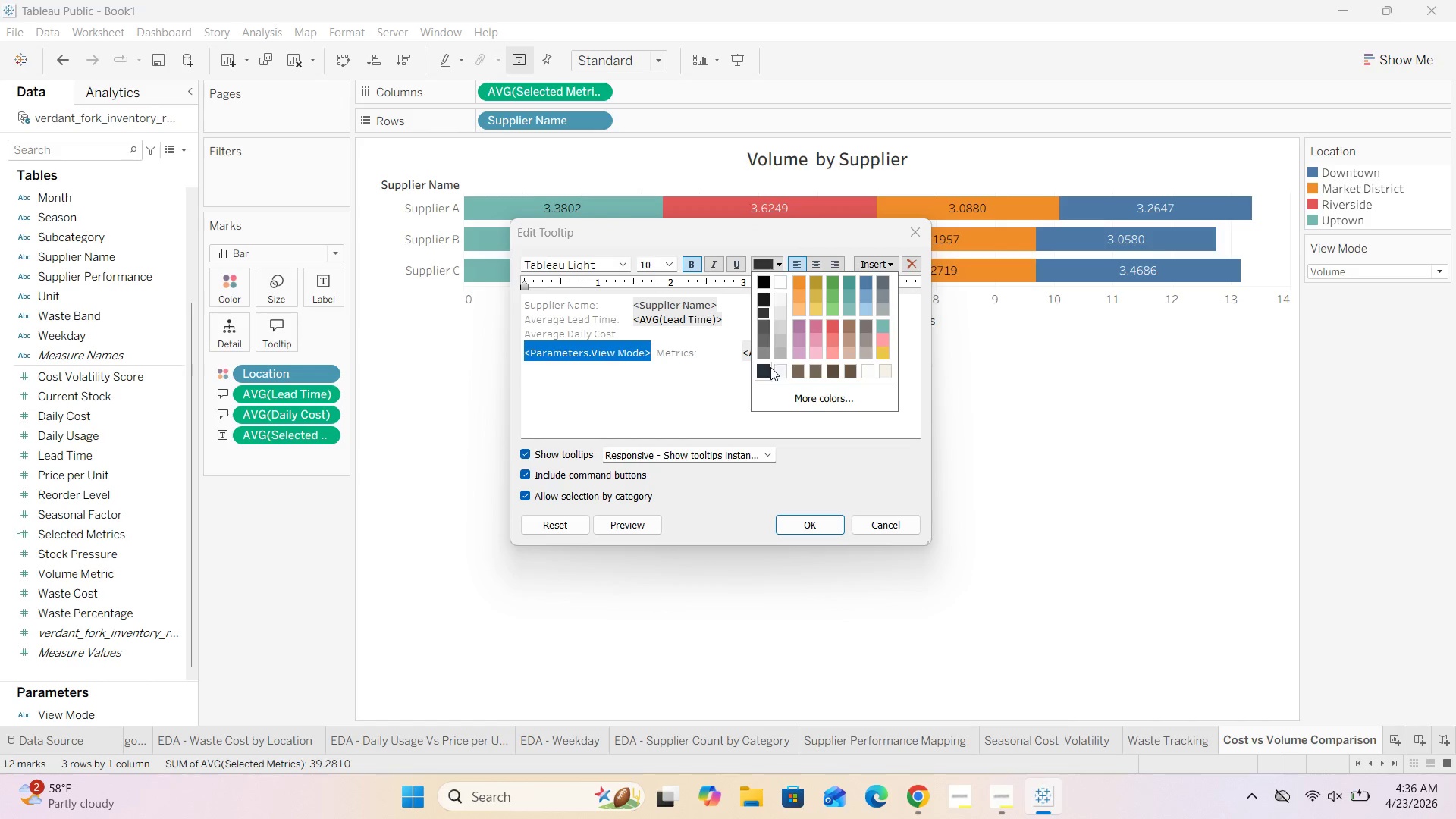 
left_click([762, 350])
 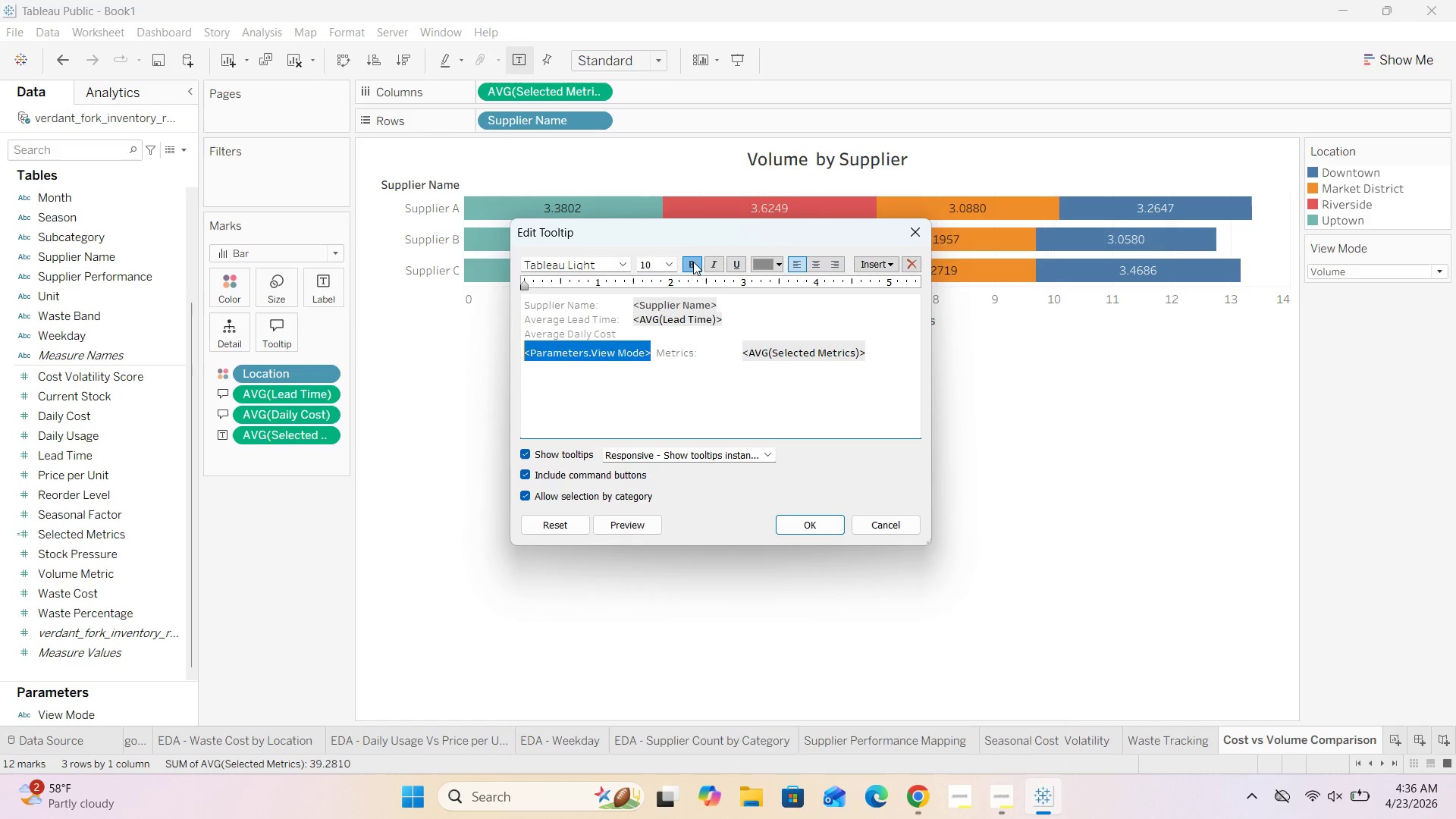 
left_click([692, 262])
 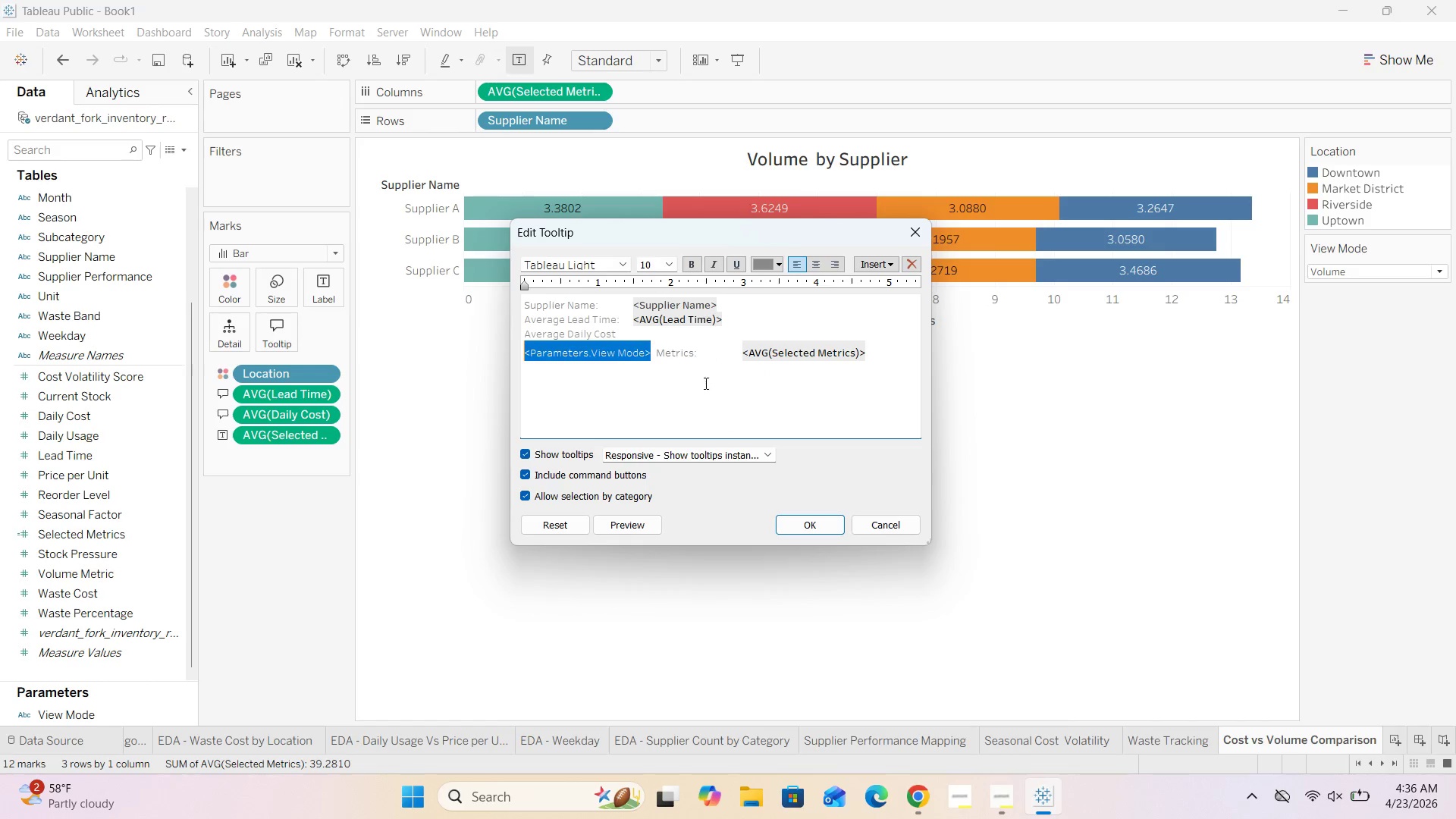 
left_click([704, 385])
 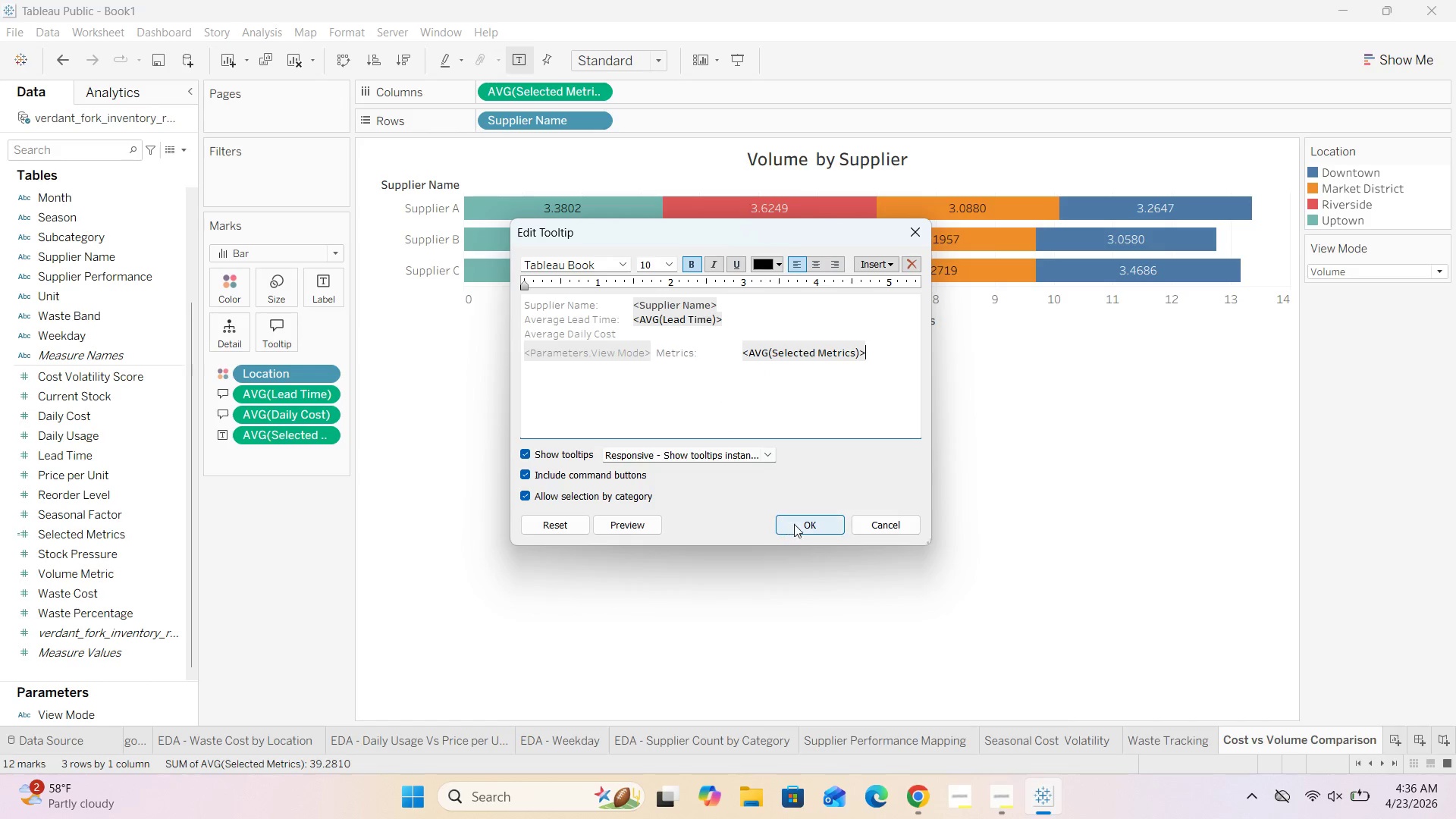 
left_click([801, 526])
 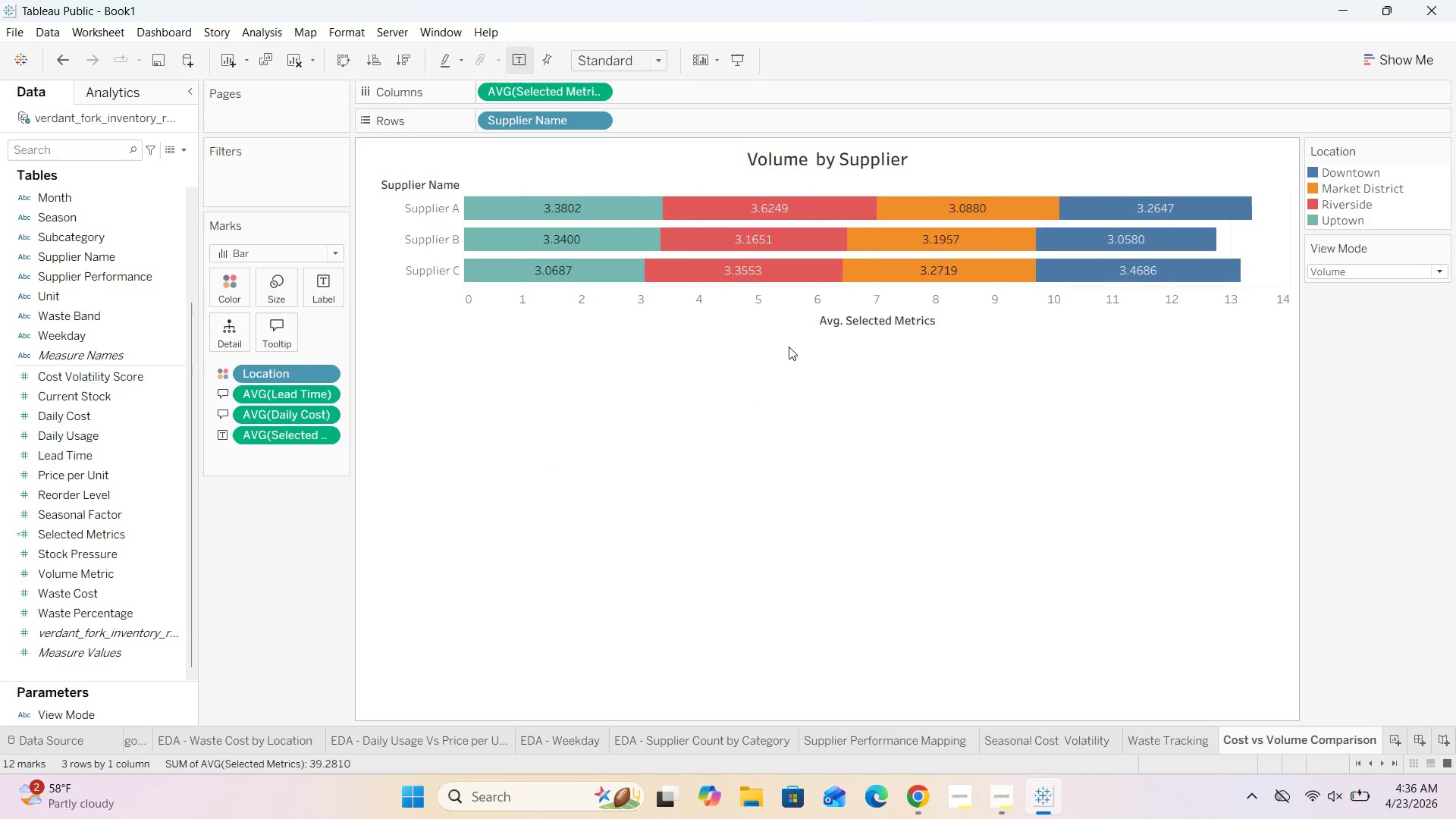 
mouse_move([800, 271])
 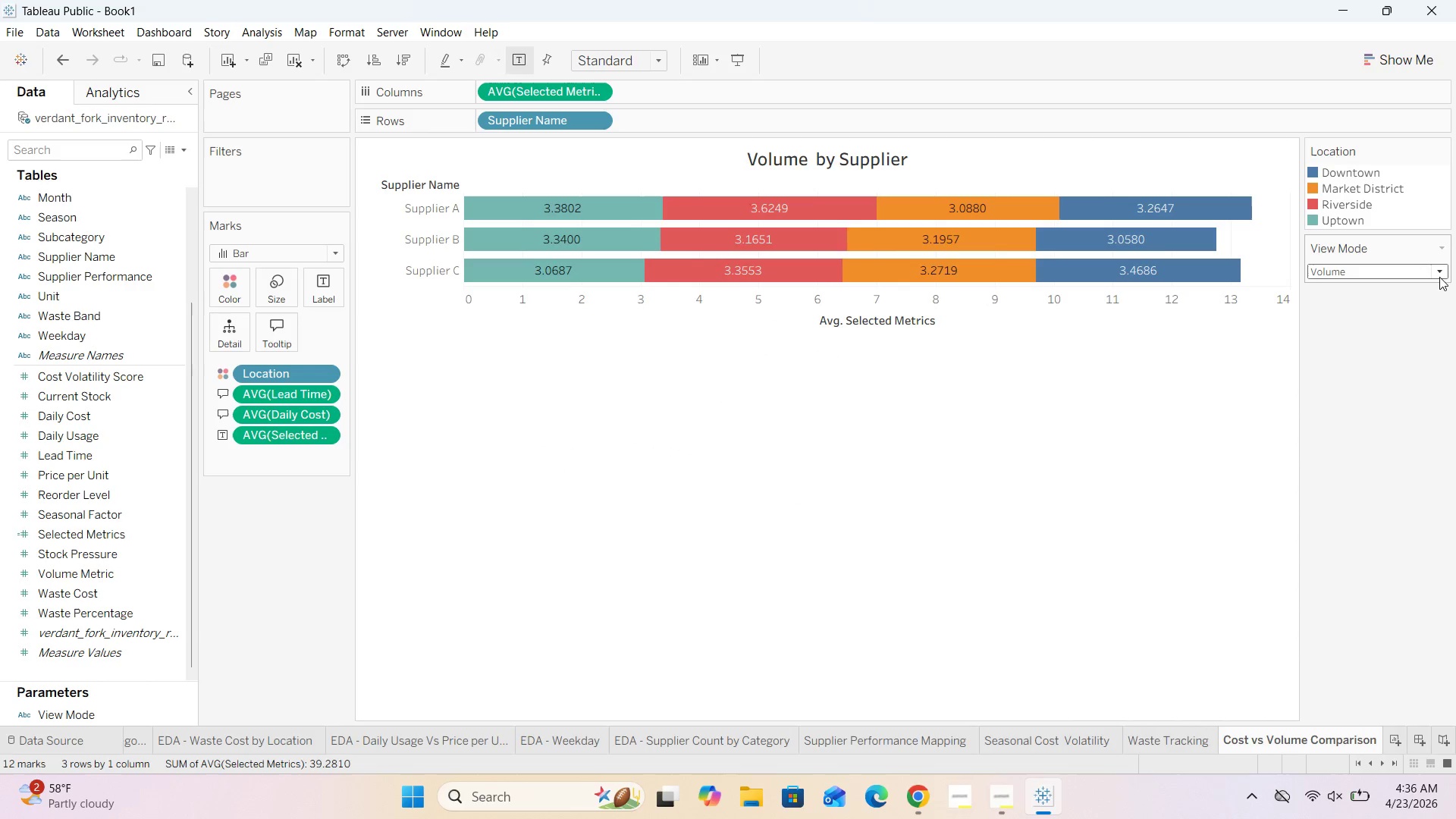 
left_click([1440, 274])
 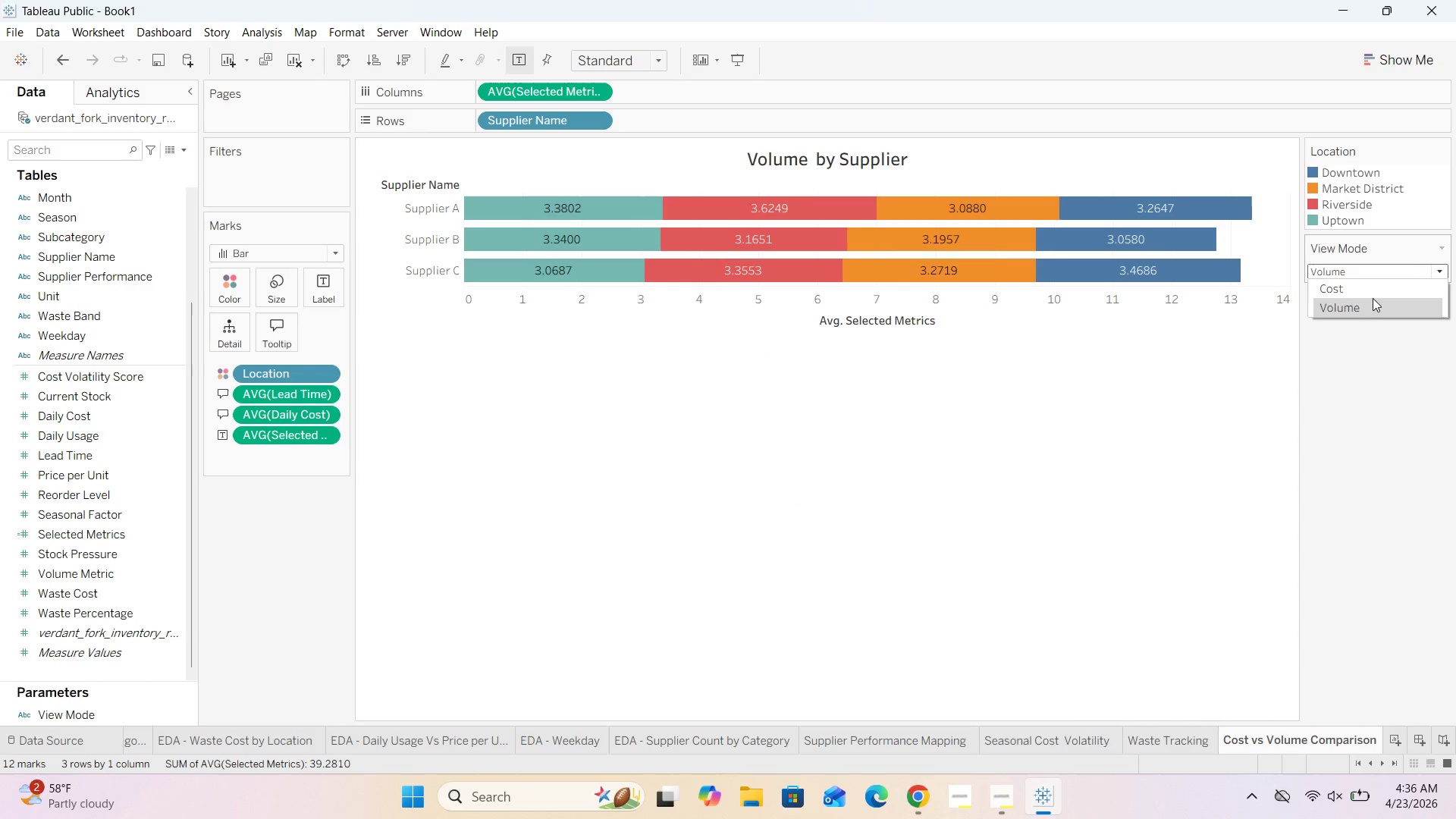 
left_click([1372, 293])
 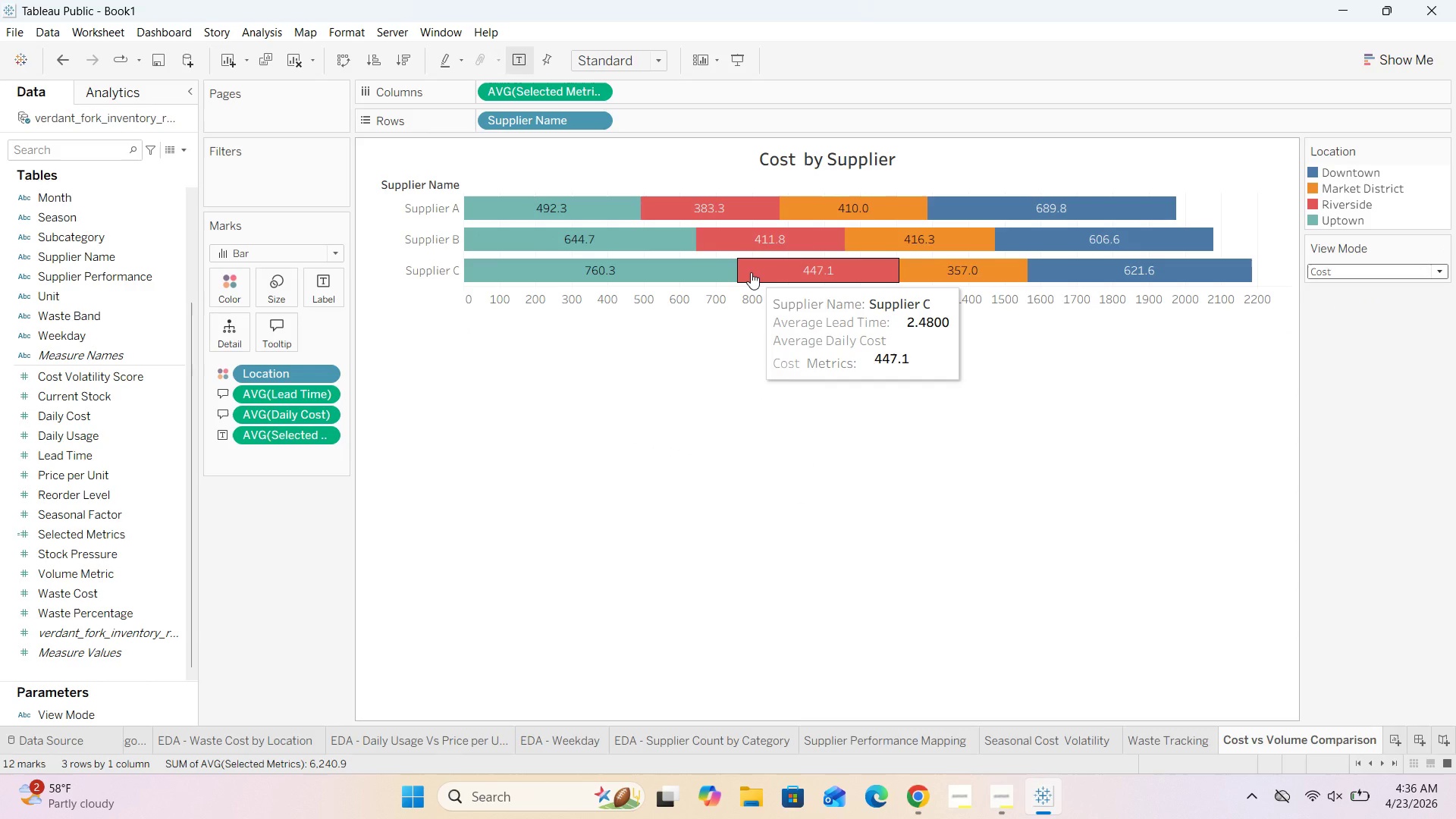 
wait(5.64)
 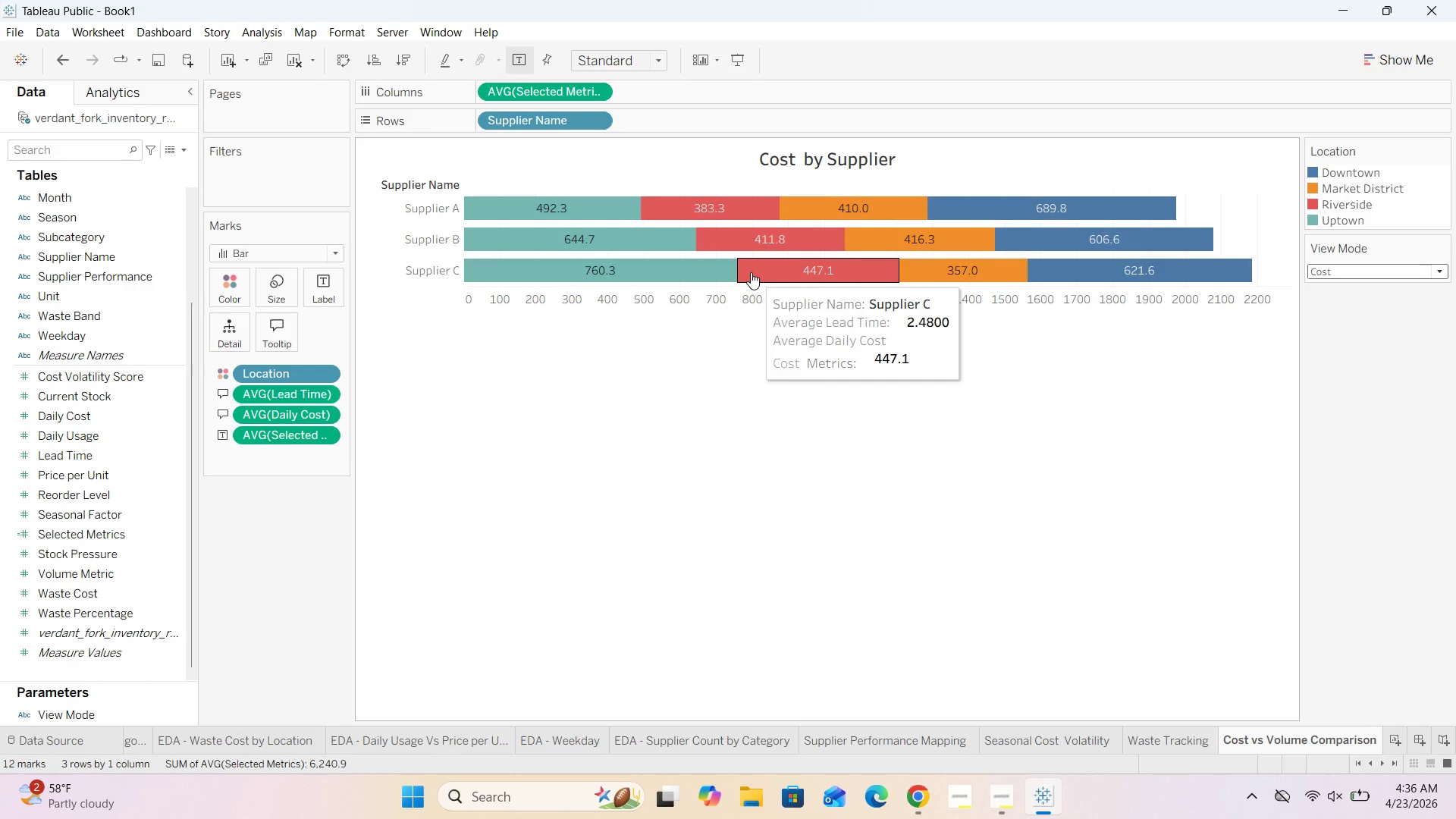 
left_click([269, 340])
 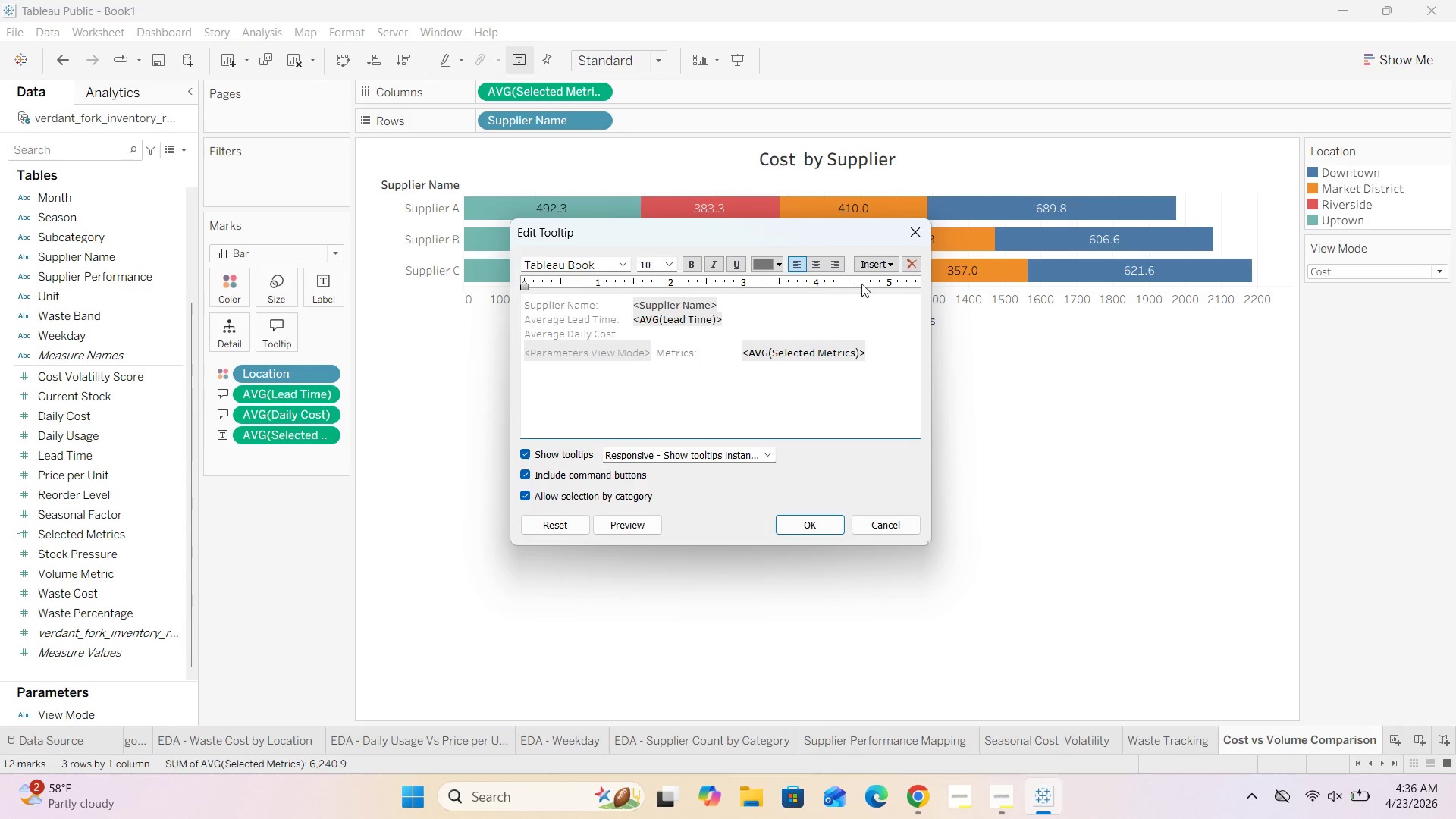 
left_click([863, 263])
 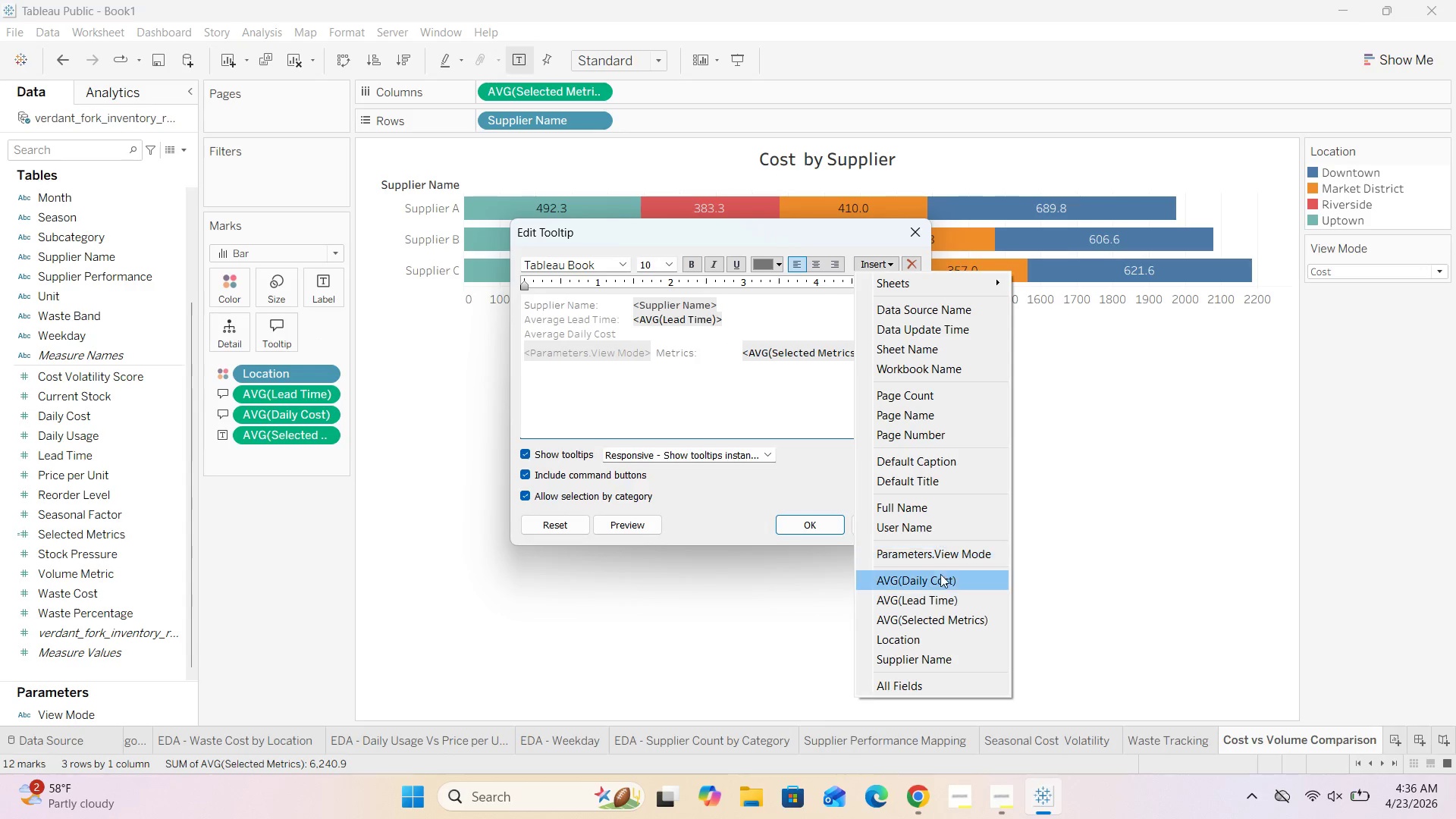 
left_click([942, 577])
 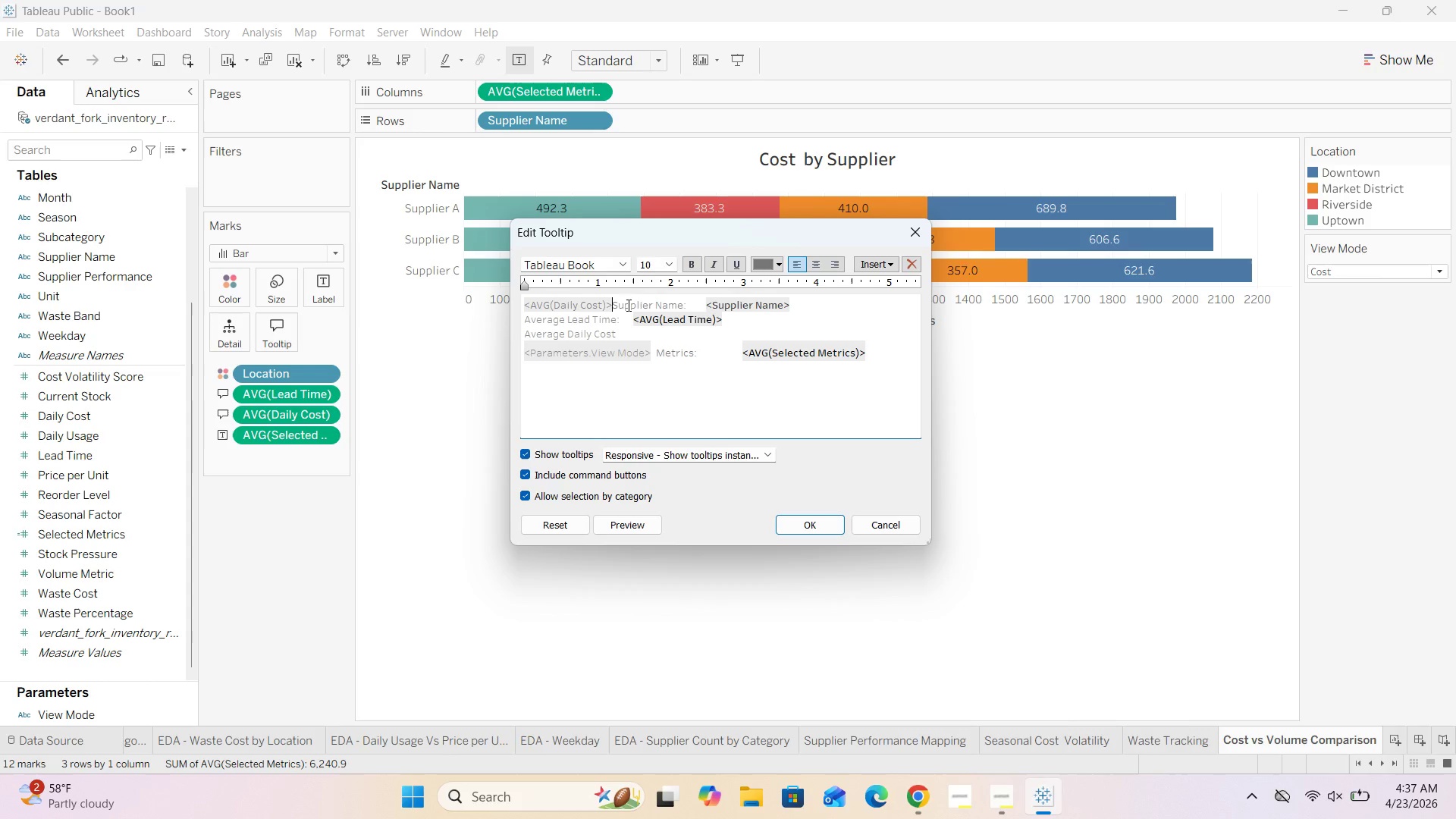 
left_click_drag(start_coordinate=[610, 303], to_coordinate=[513, 306])
 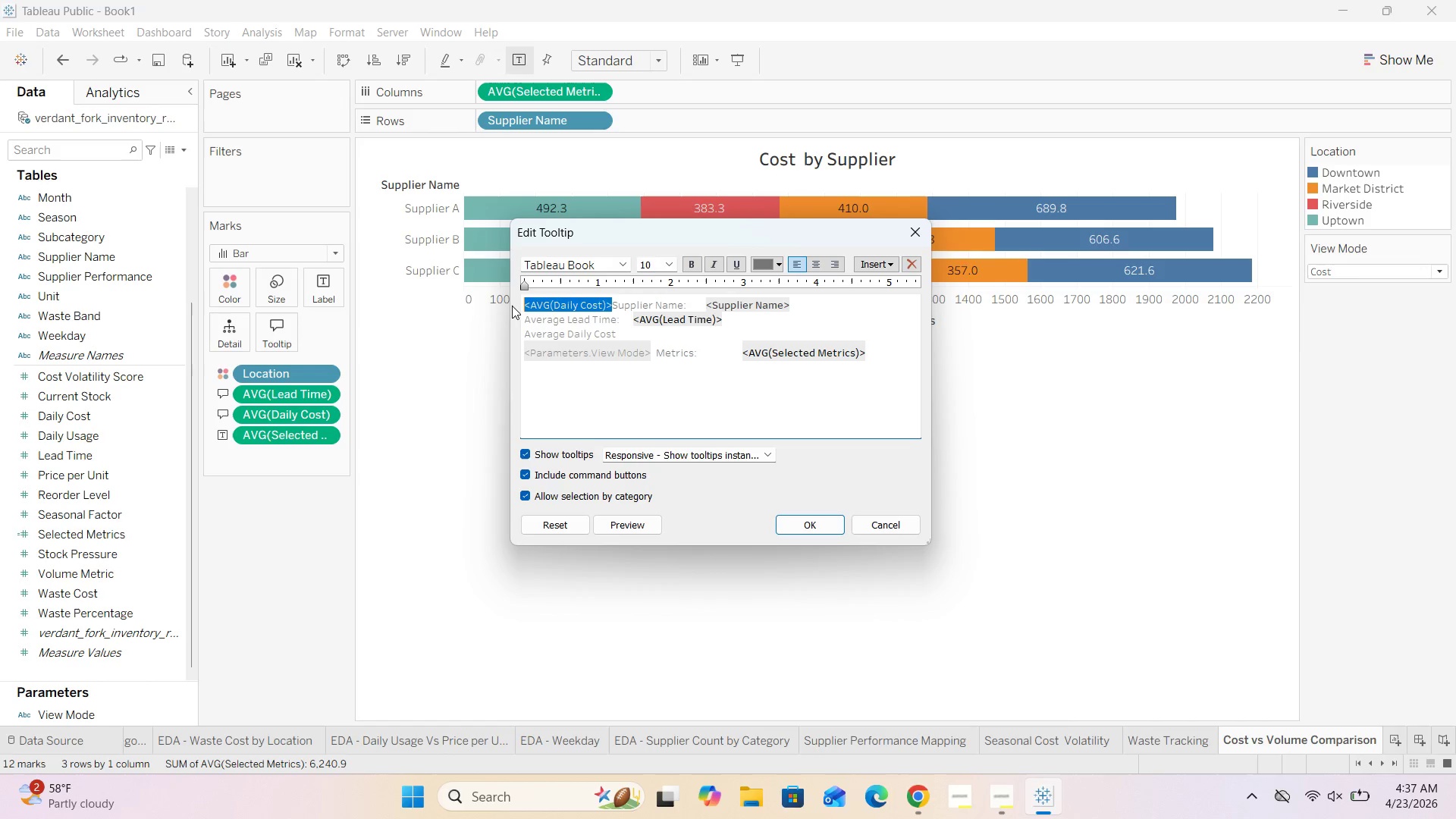 
key(Control+X)
 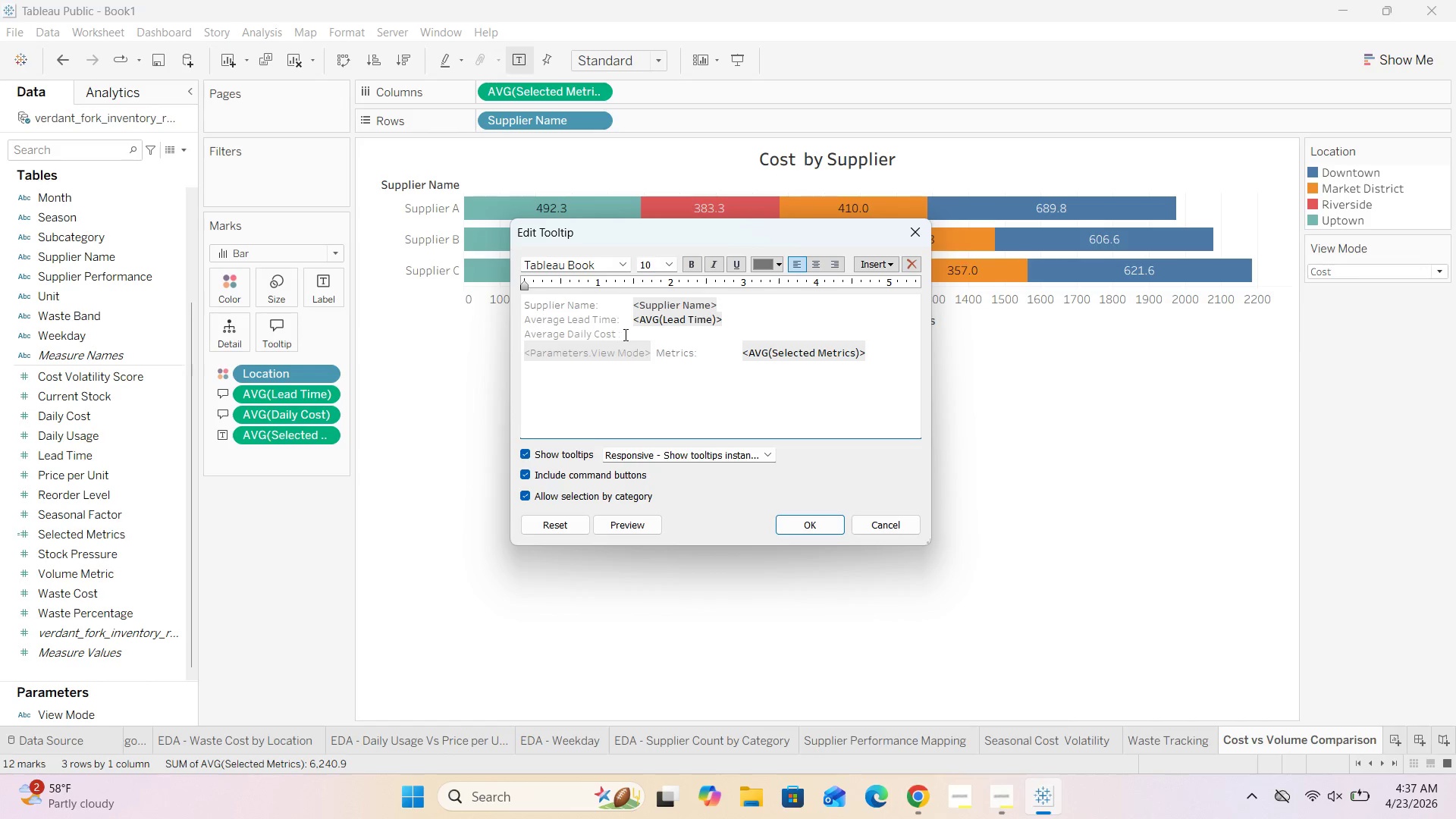 
left_click([634, 334])
 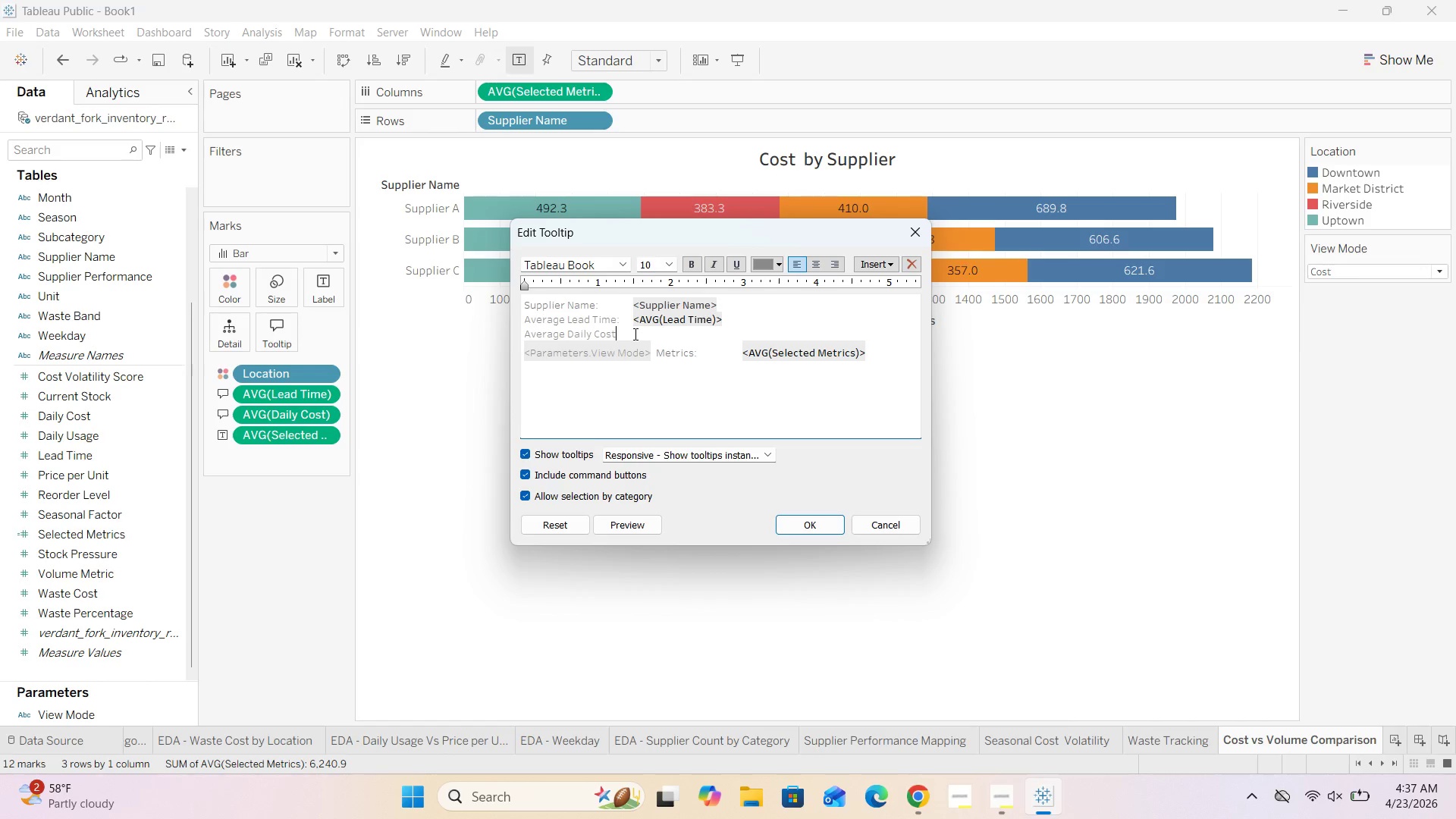 
key(Space)
 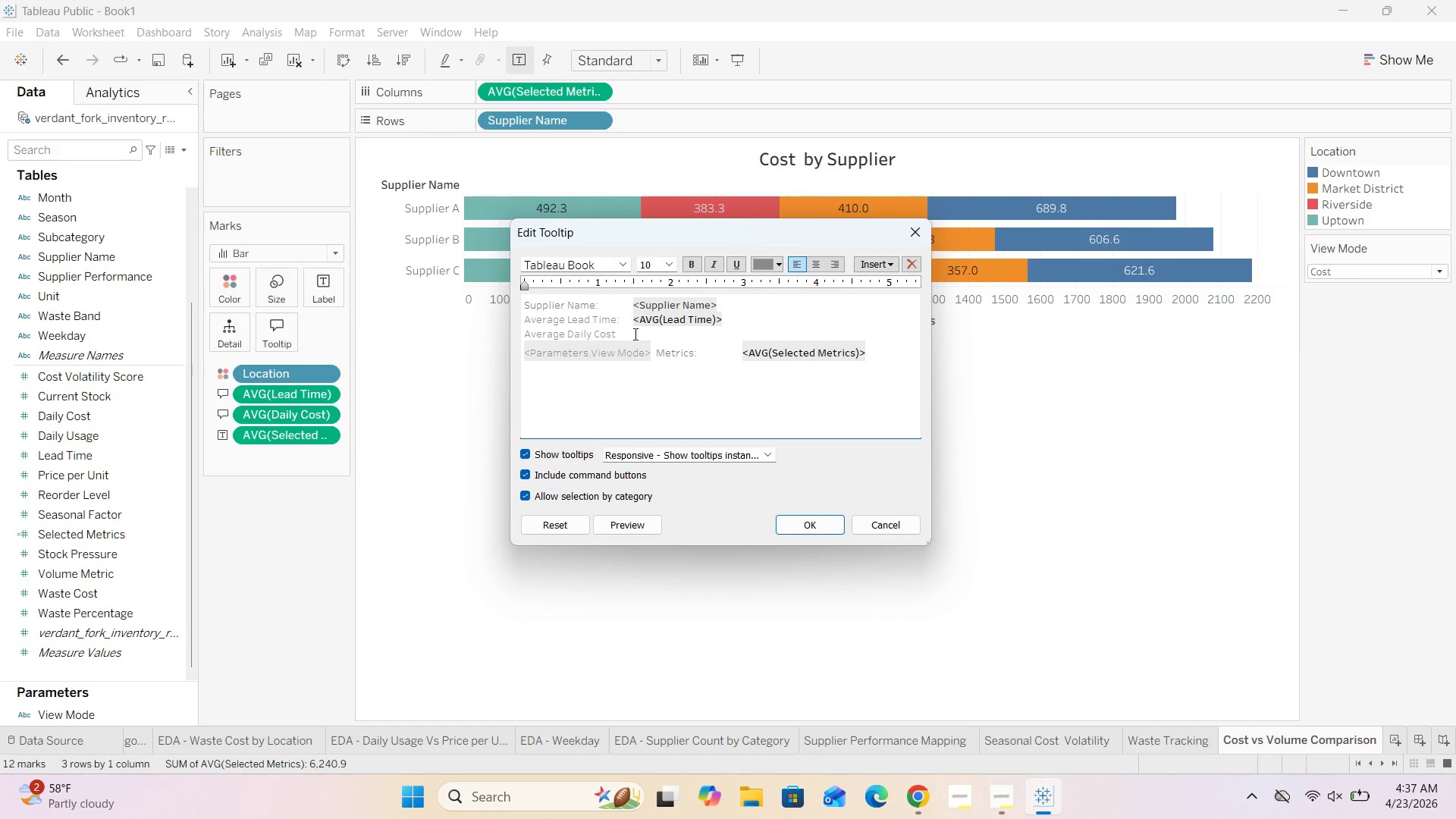 
key(Shift+Semicolon)
 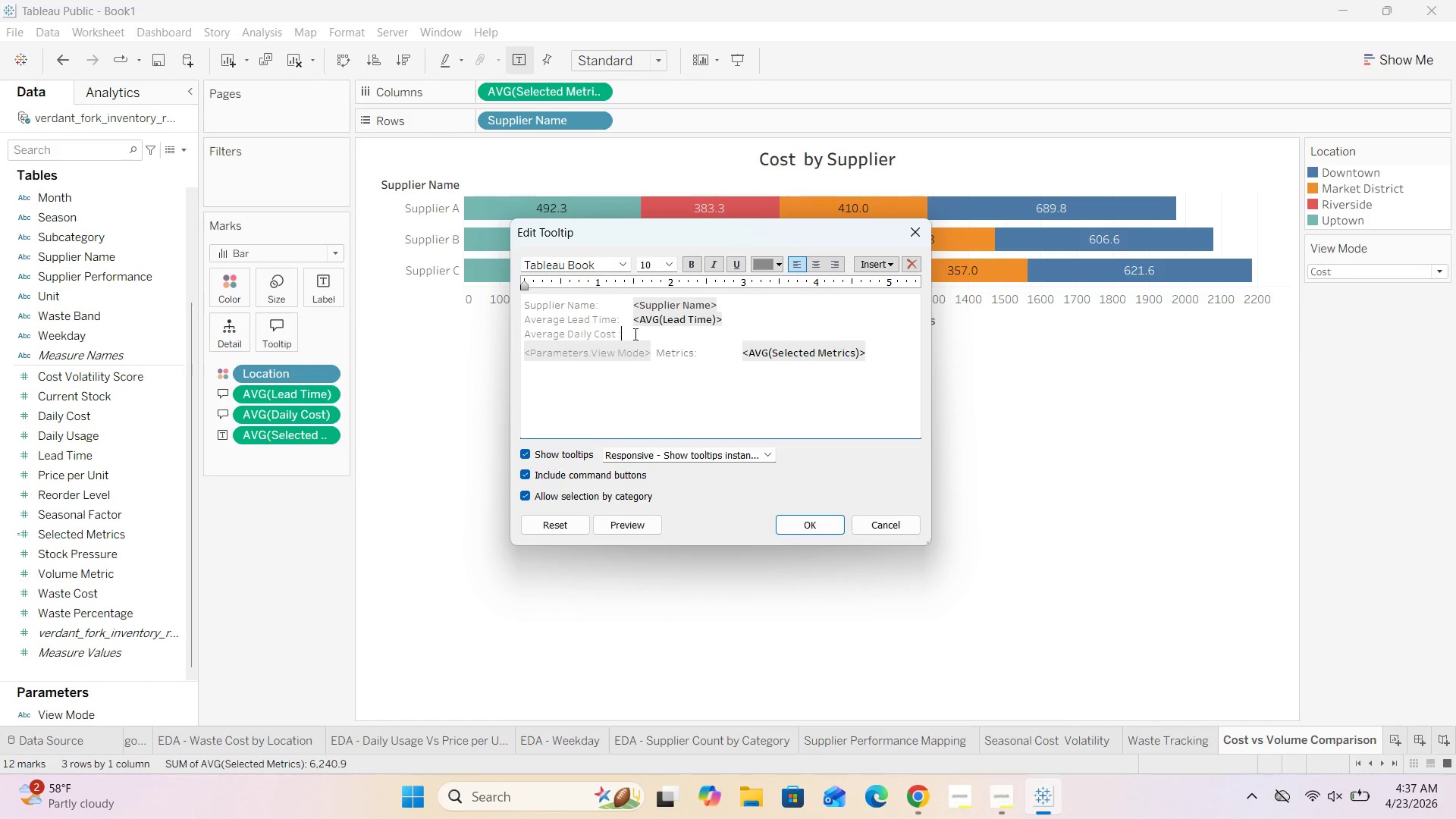 
key(Shift+Space)
 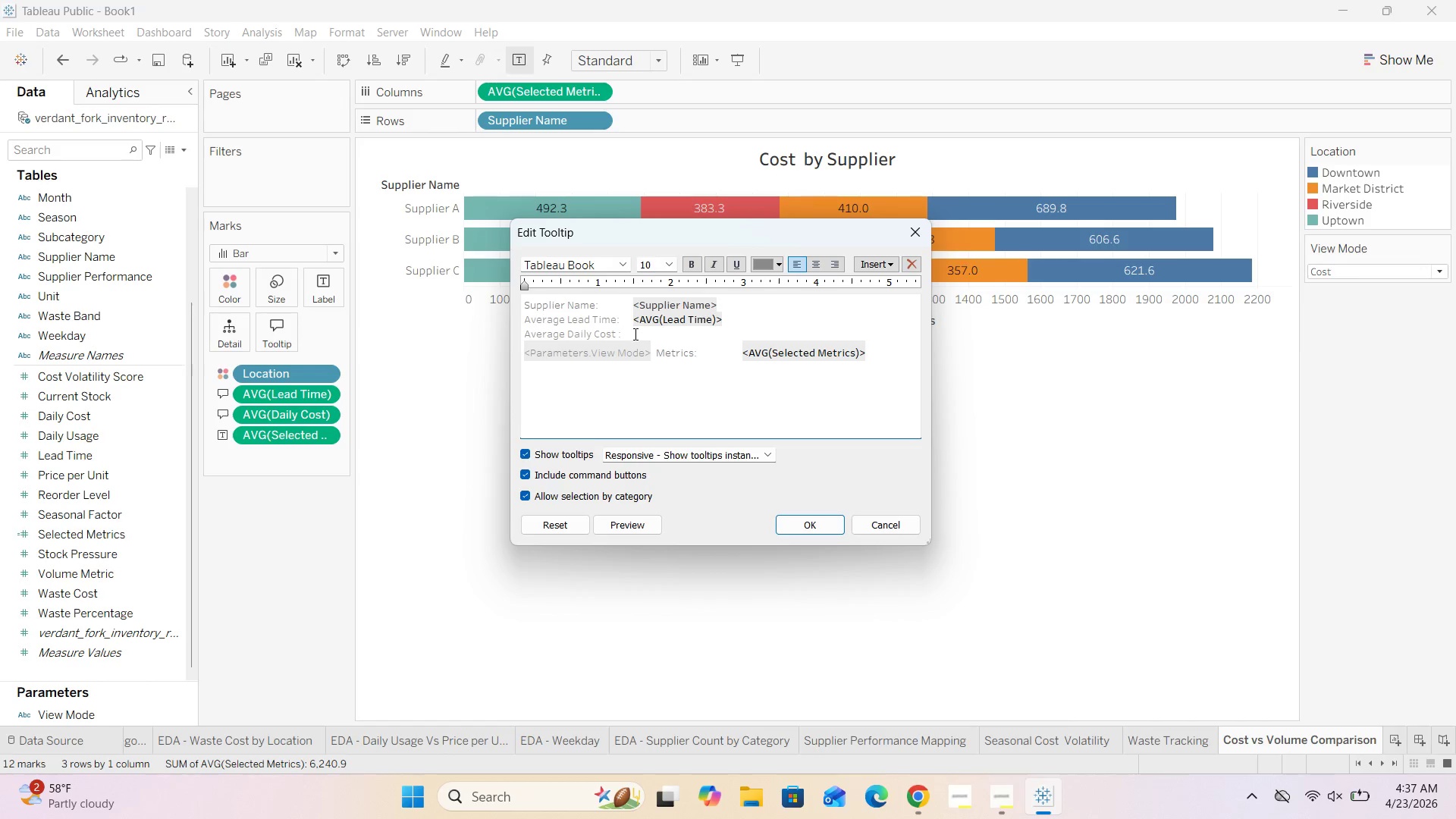 
key(Control+V)
 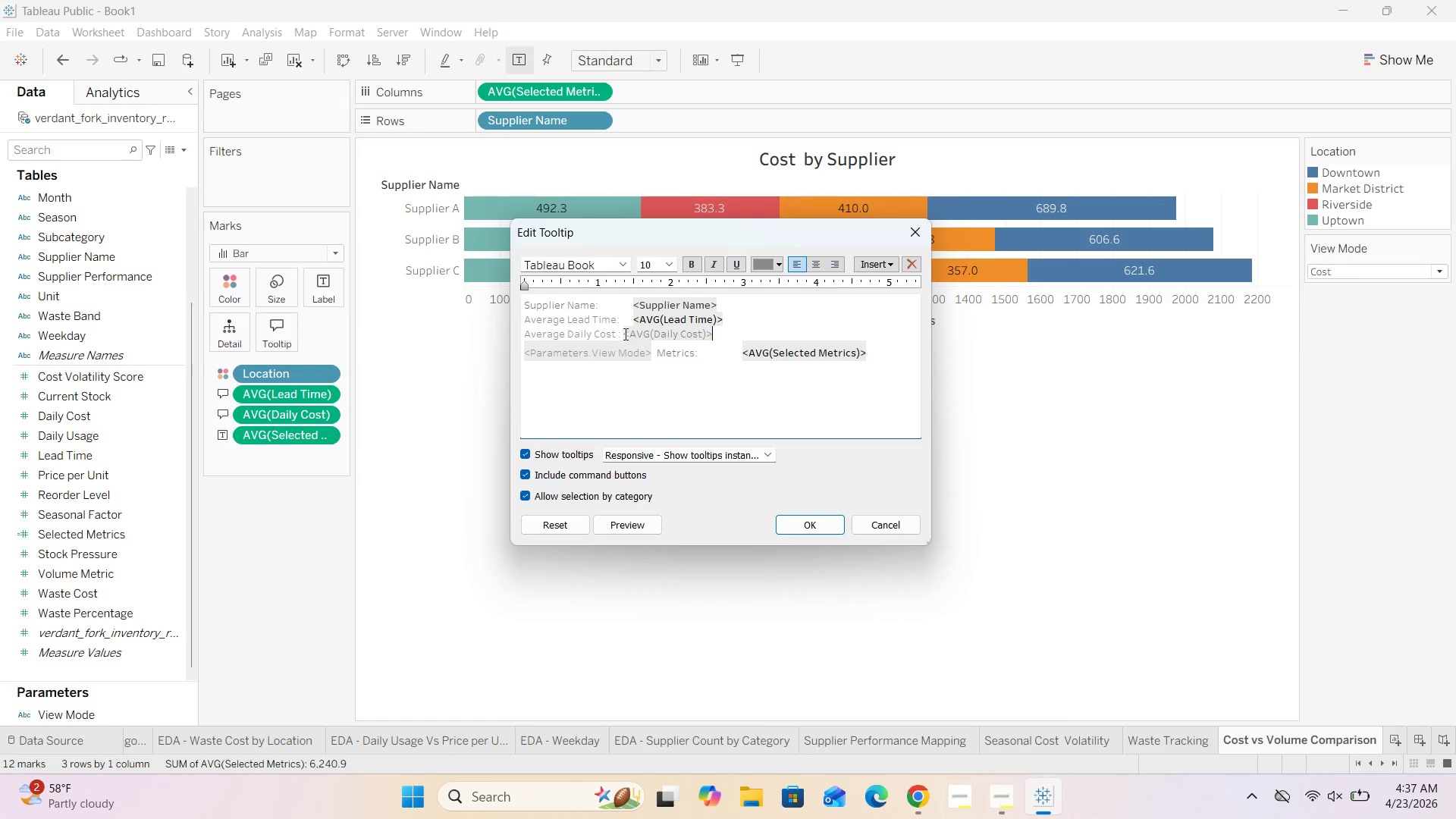 
left_click([623, 334])
 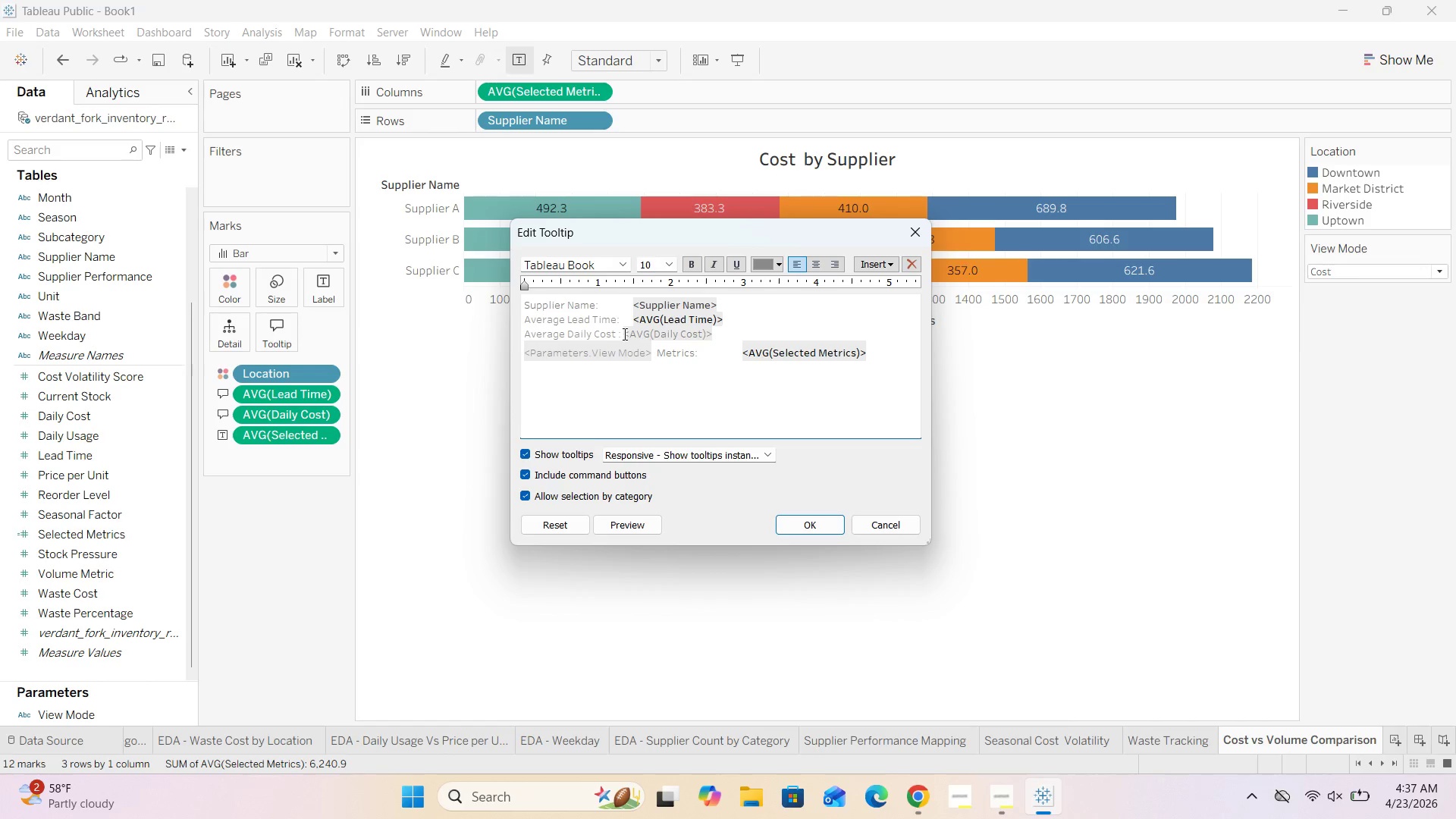 
key(Space)
 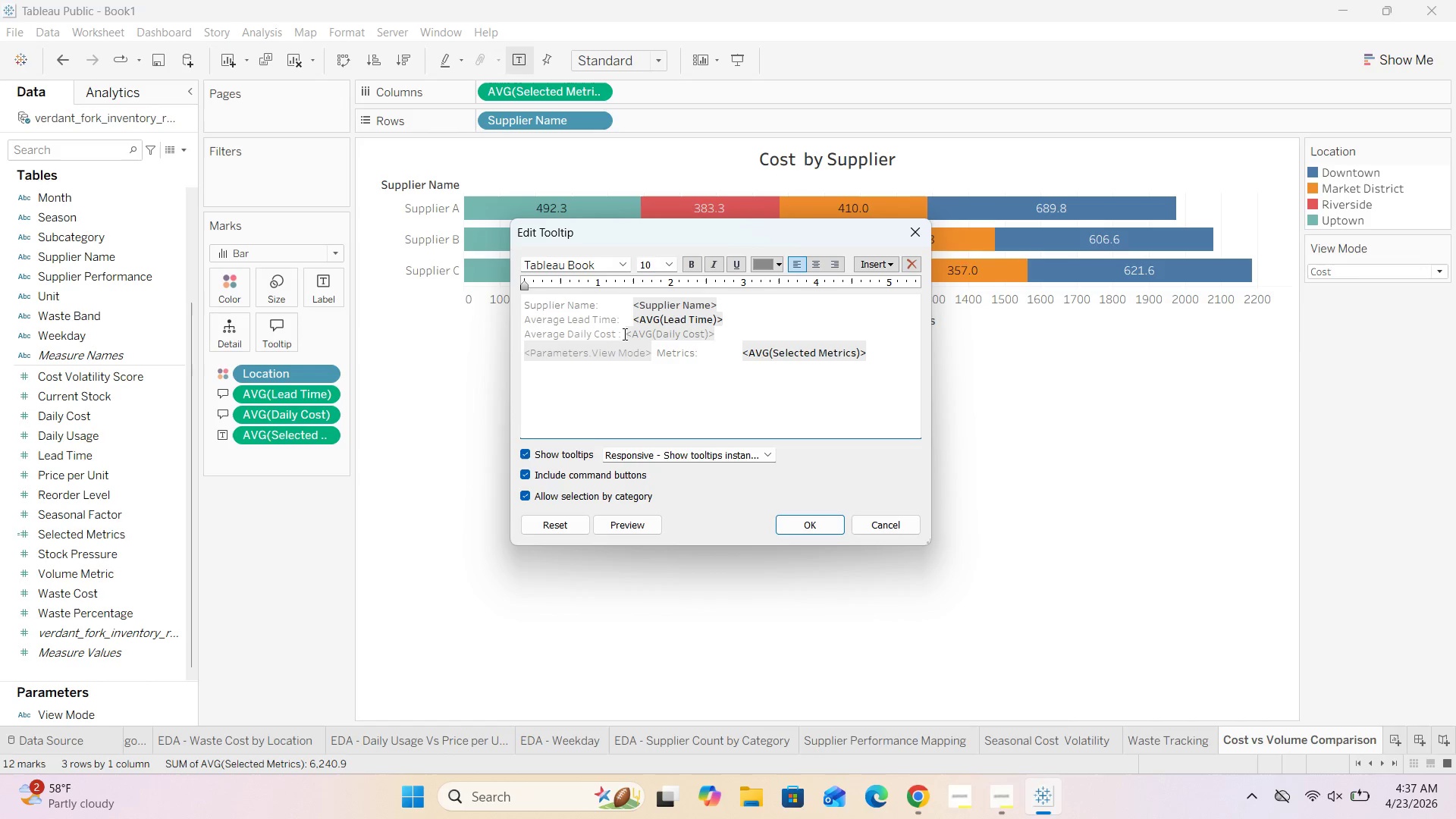 
key(Space)
 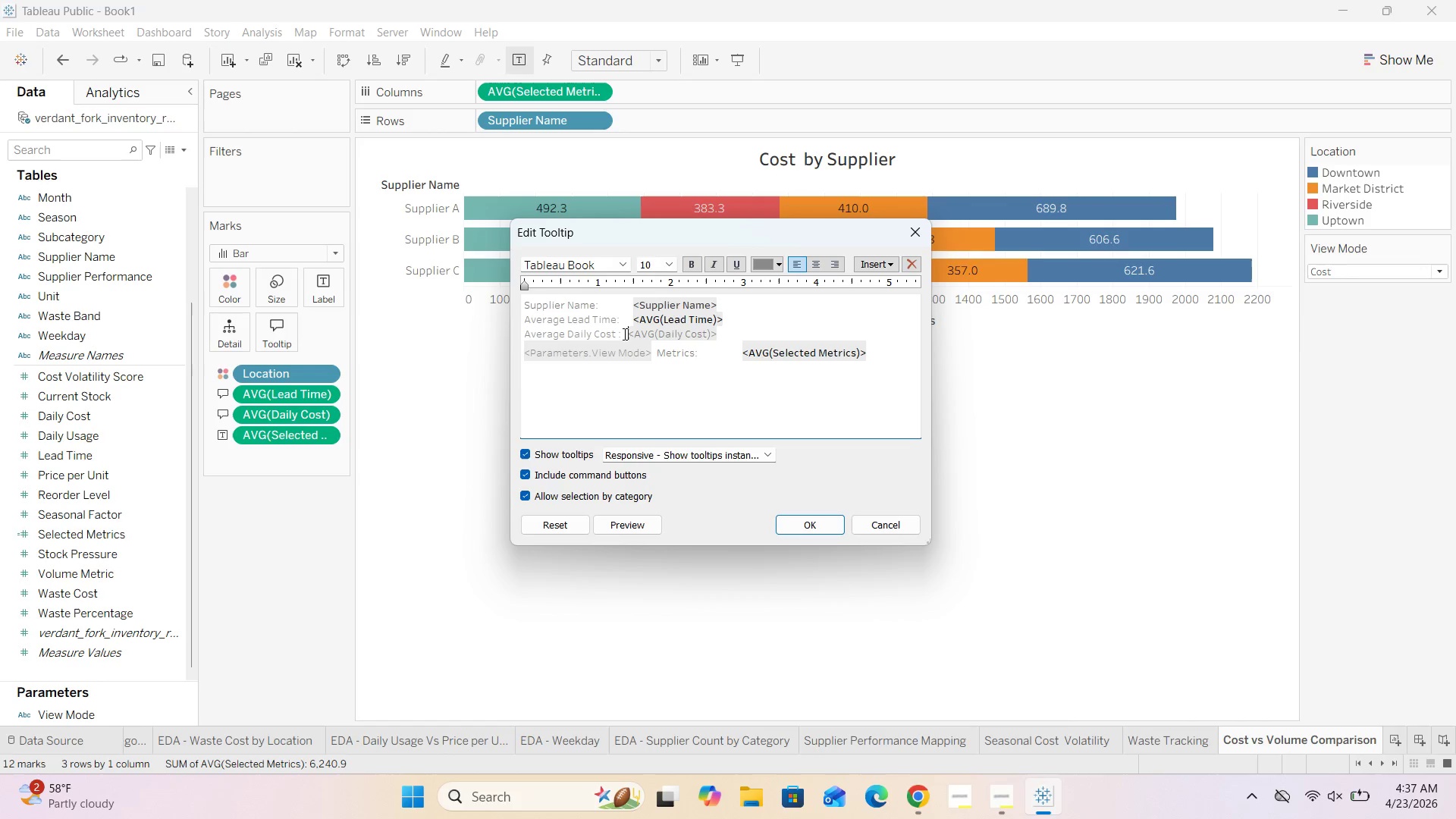 
key(Space)
 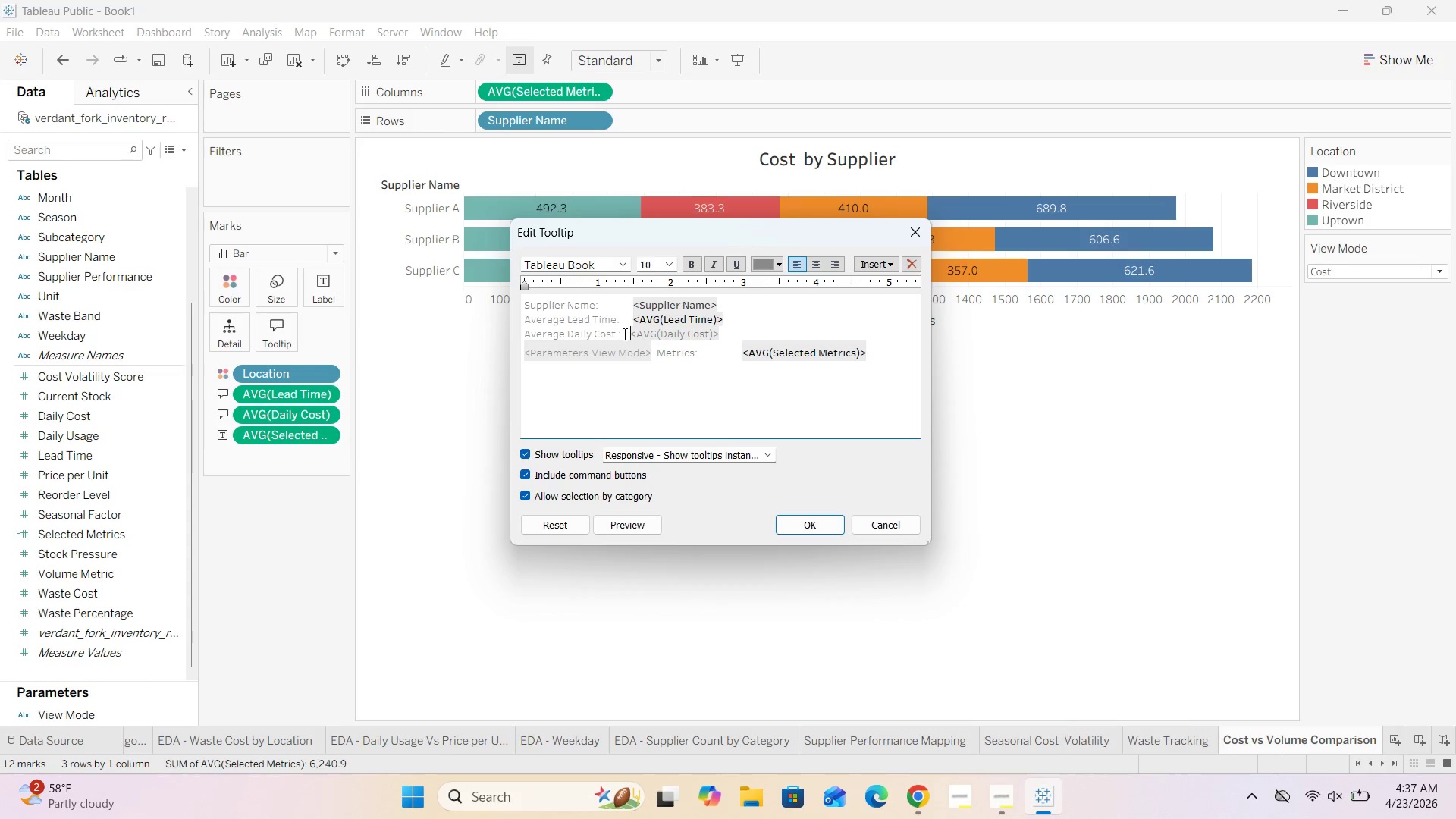 
key(Space)
 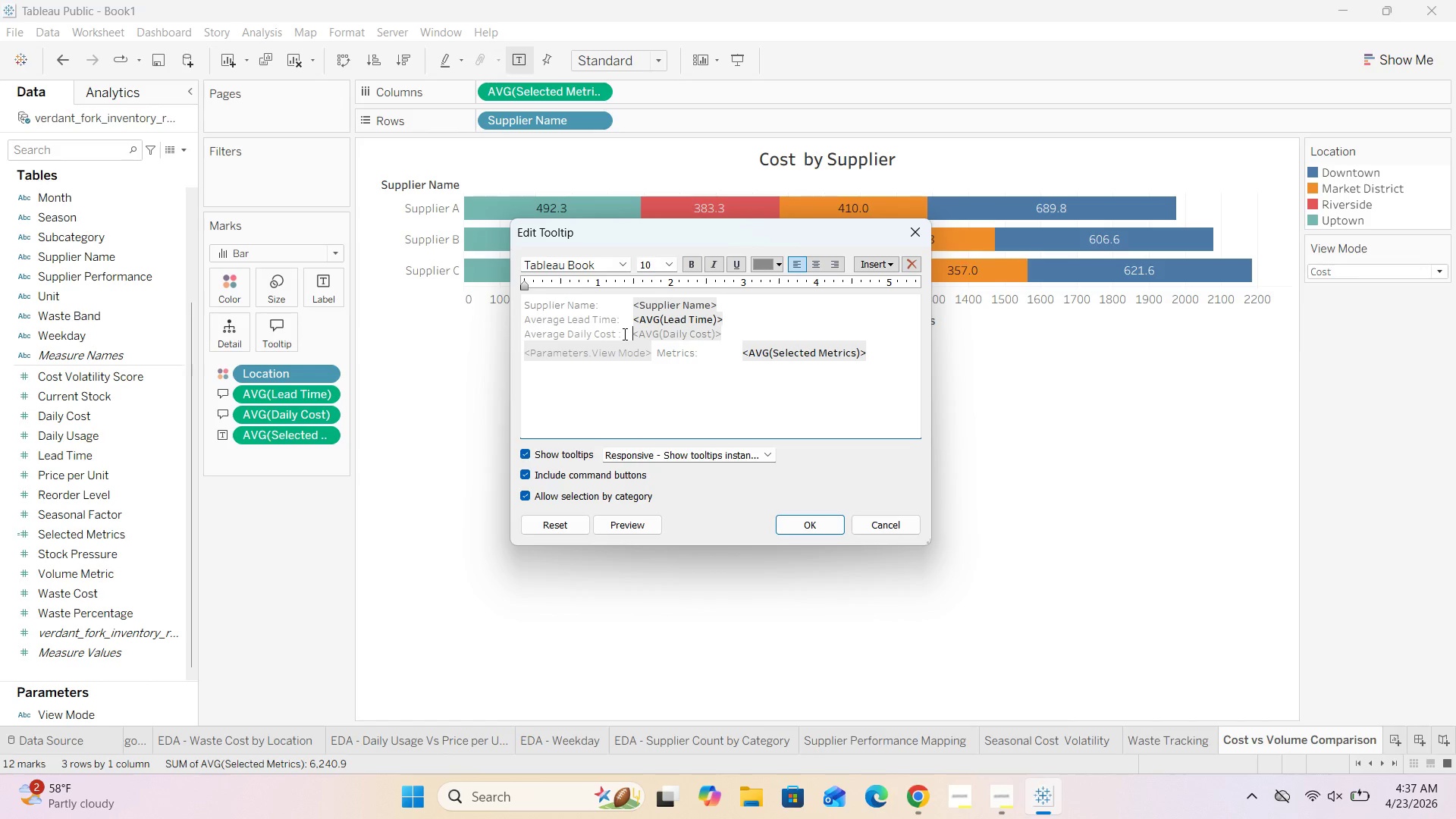 
key(Space)
 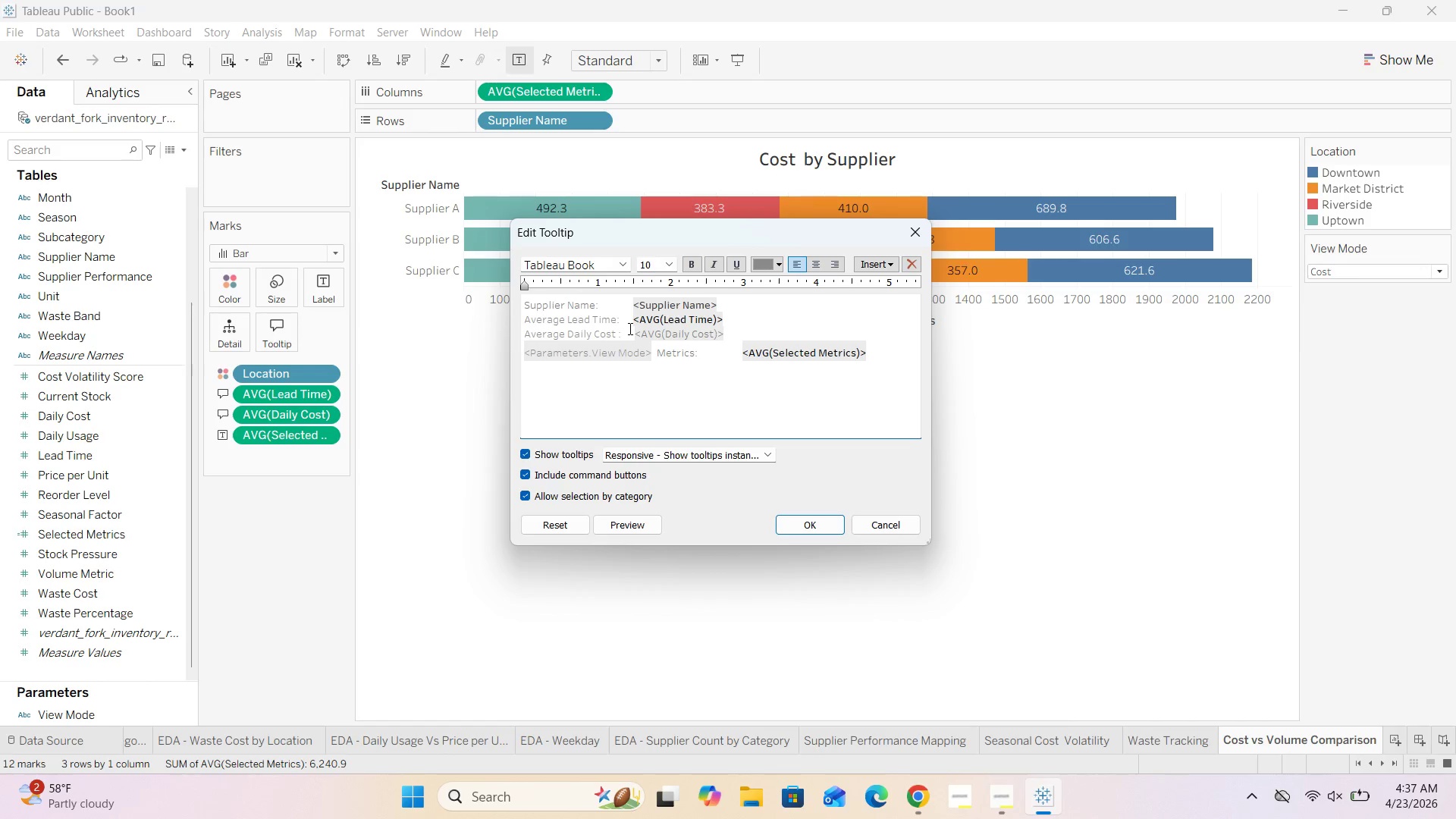 
left_click_drag(start_coordinate=[632, 331], to_coordinate=[735, 332])
 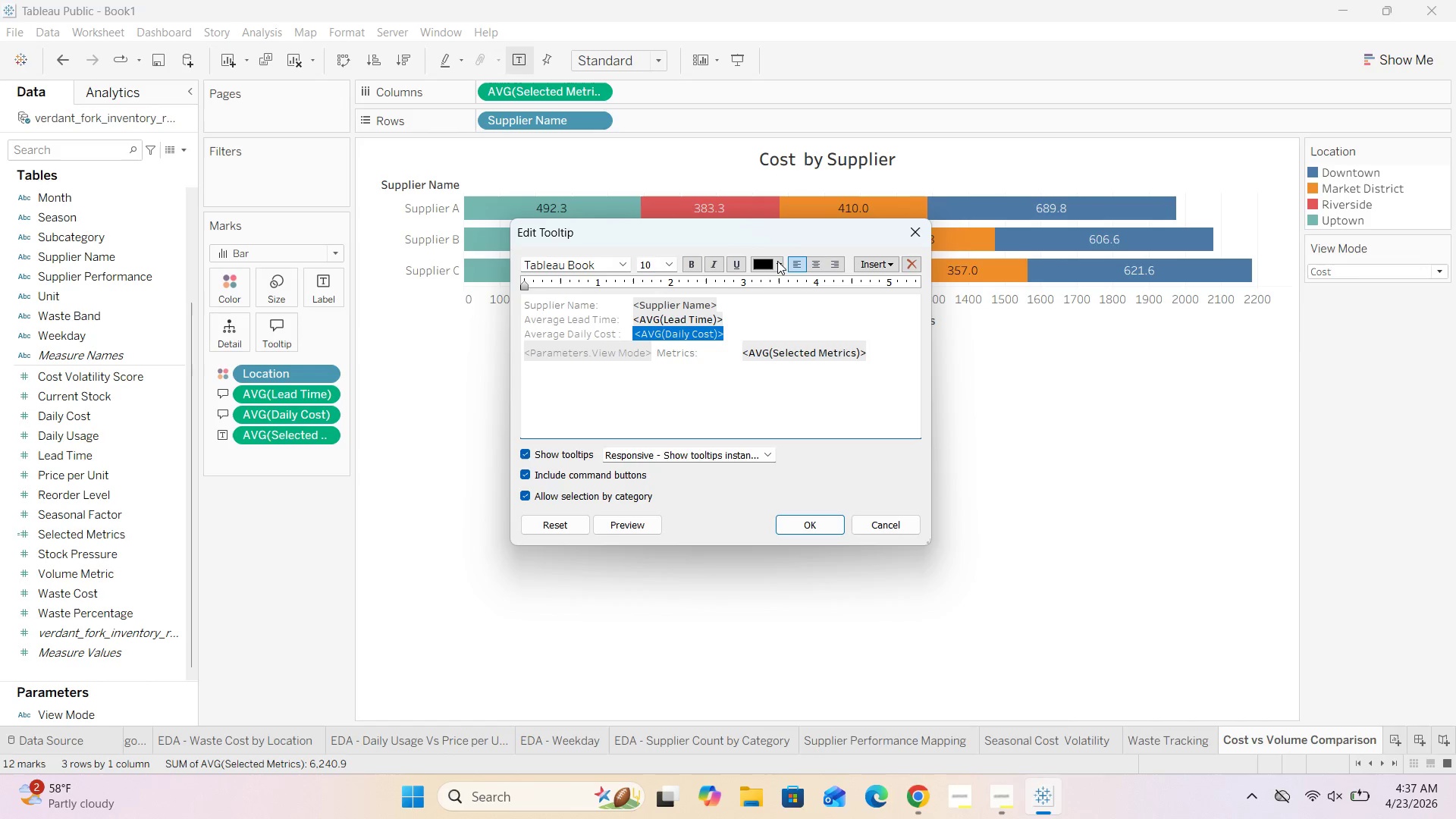 
left_click([777, 261])
 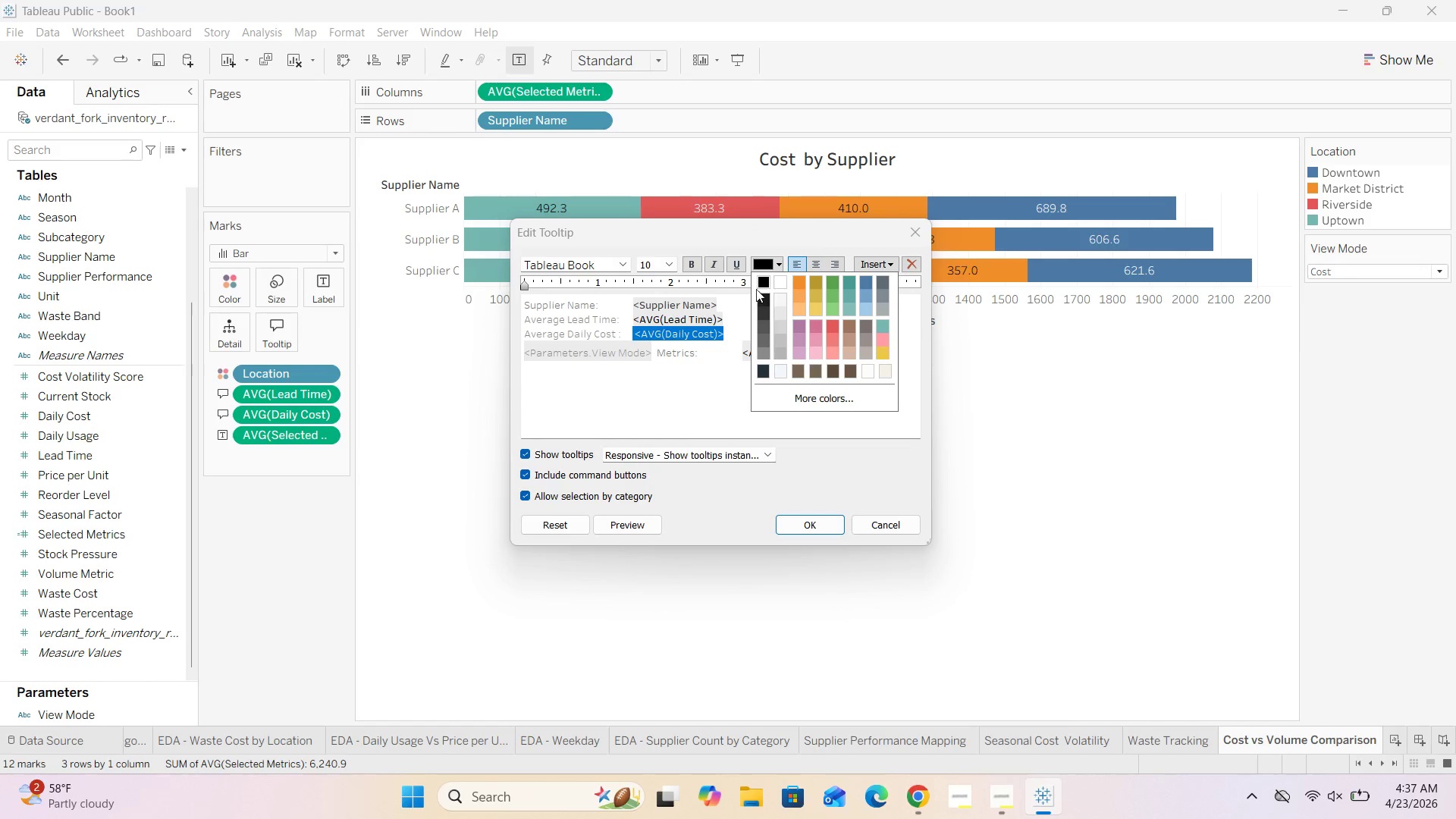 
left_click([758, 284])
 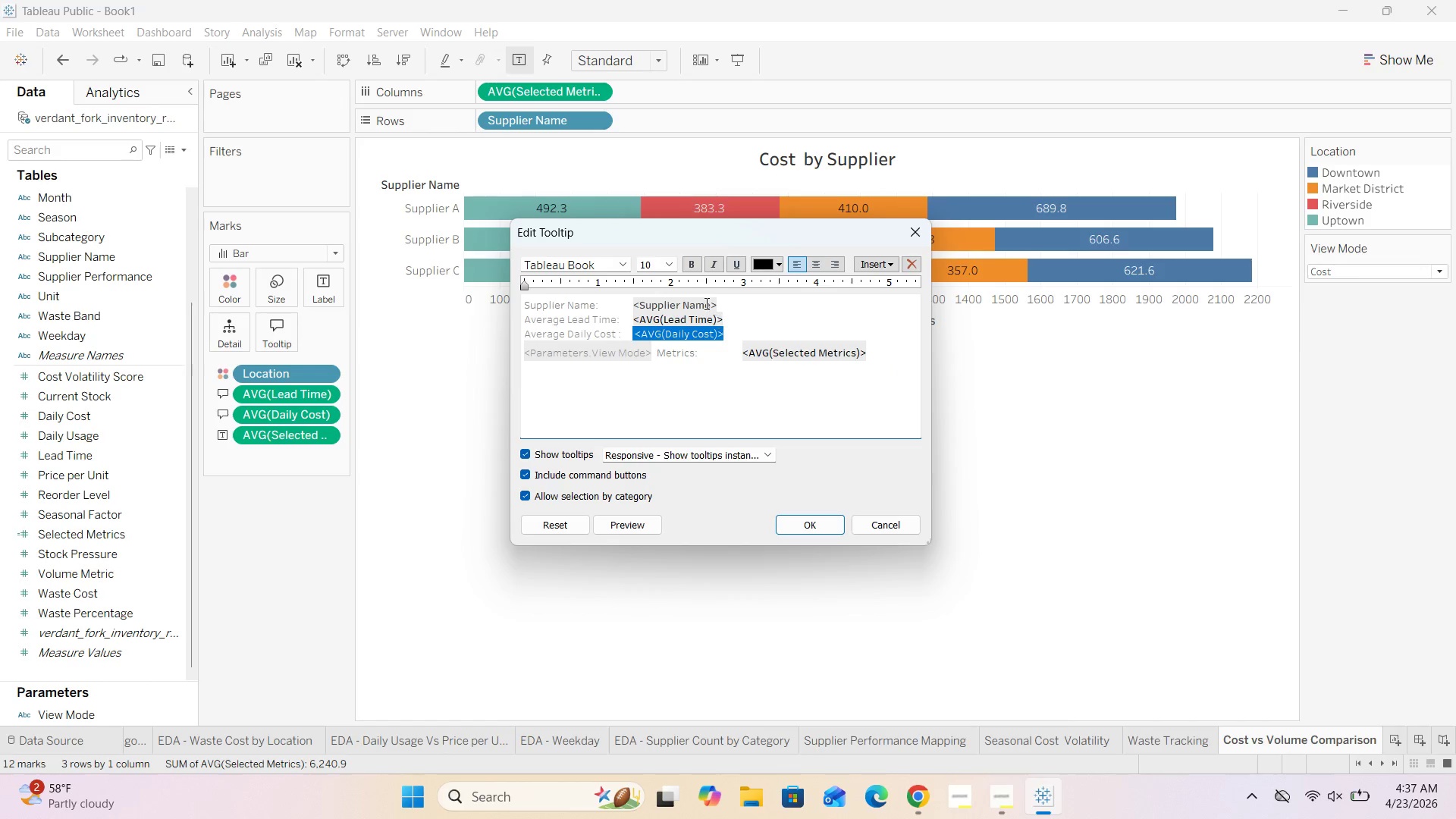 
left_click([689, 259])
 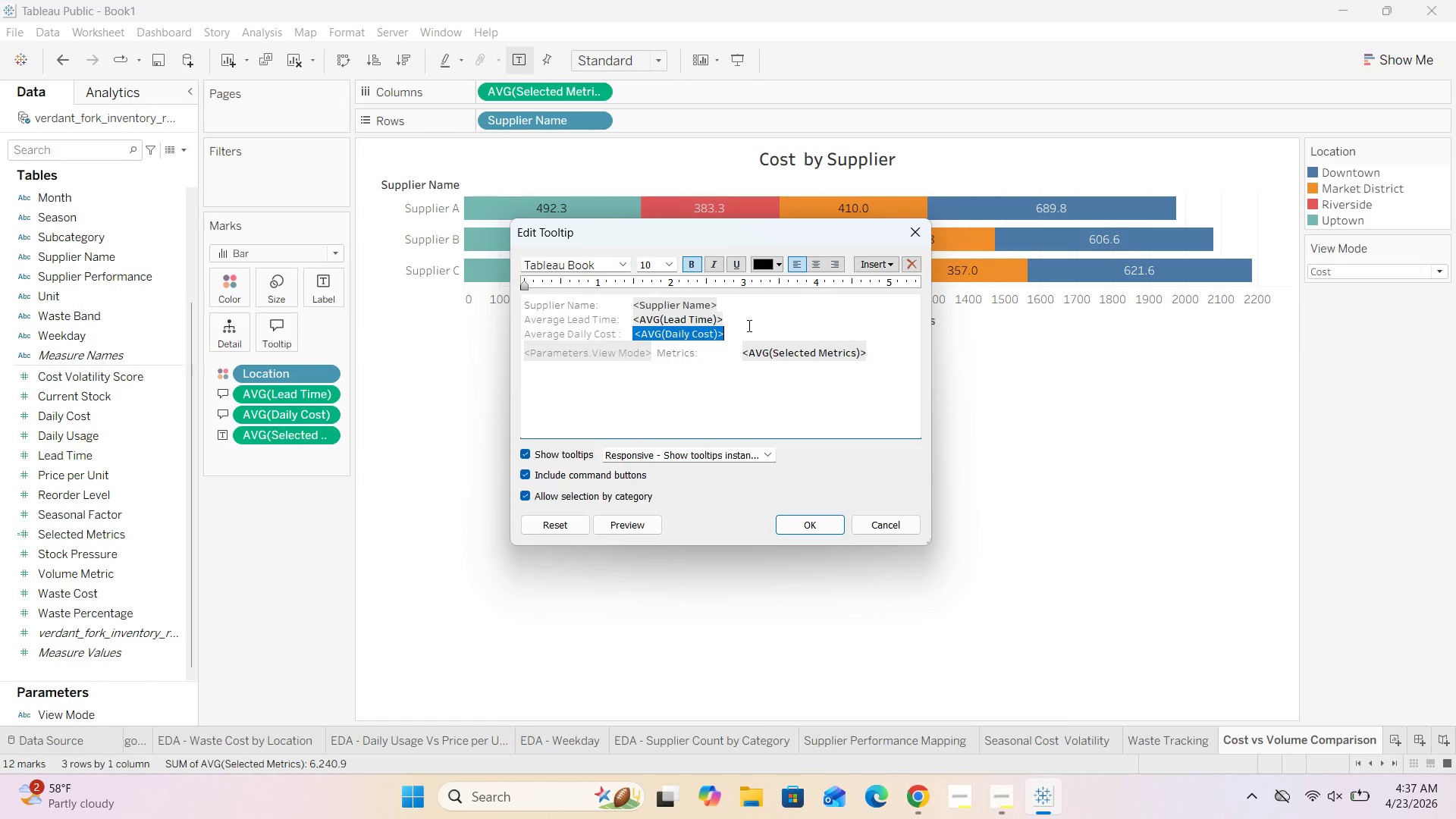 
left_click([748, 325])
 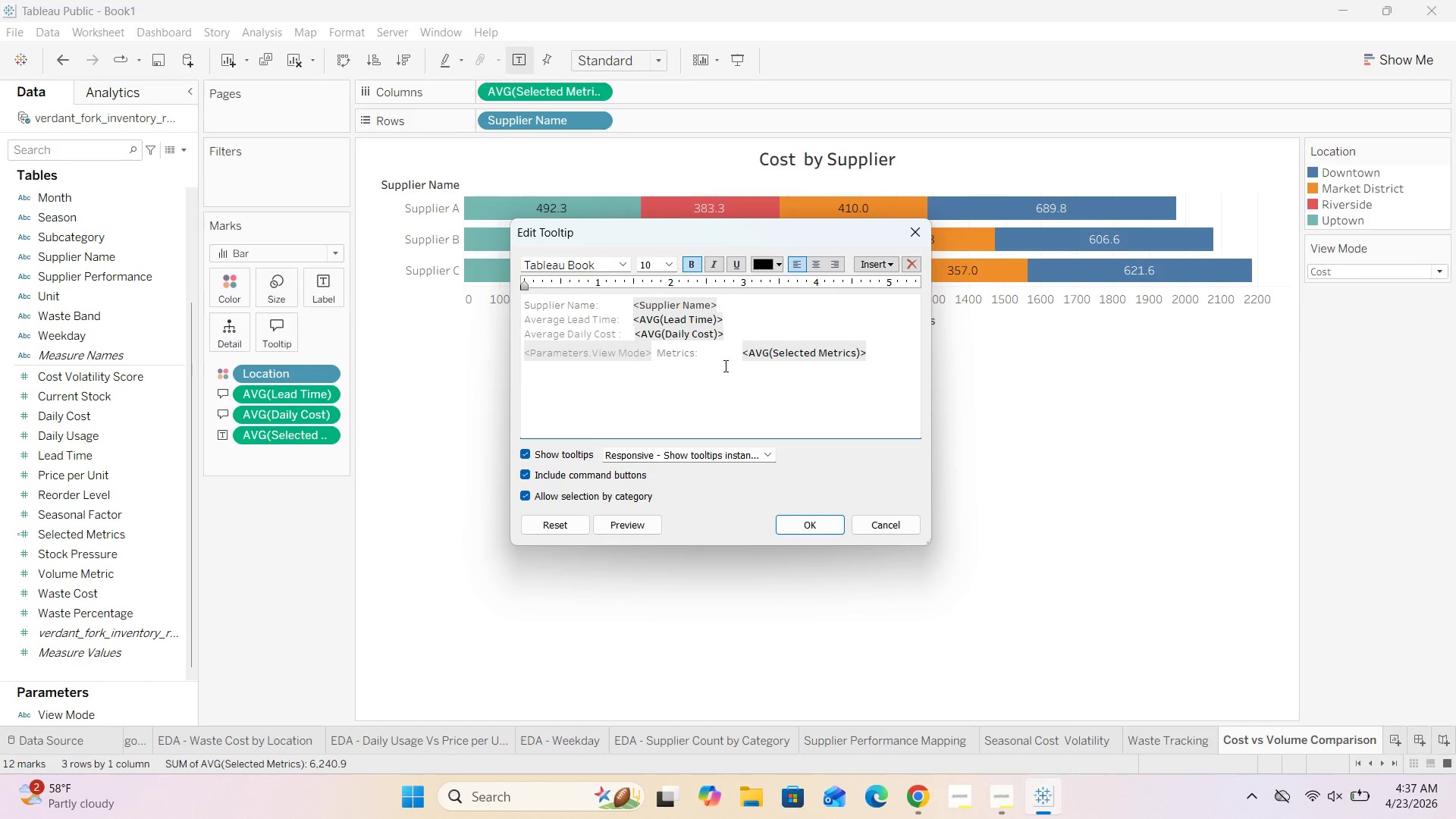 
left_click([717, 370])
 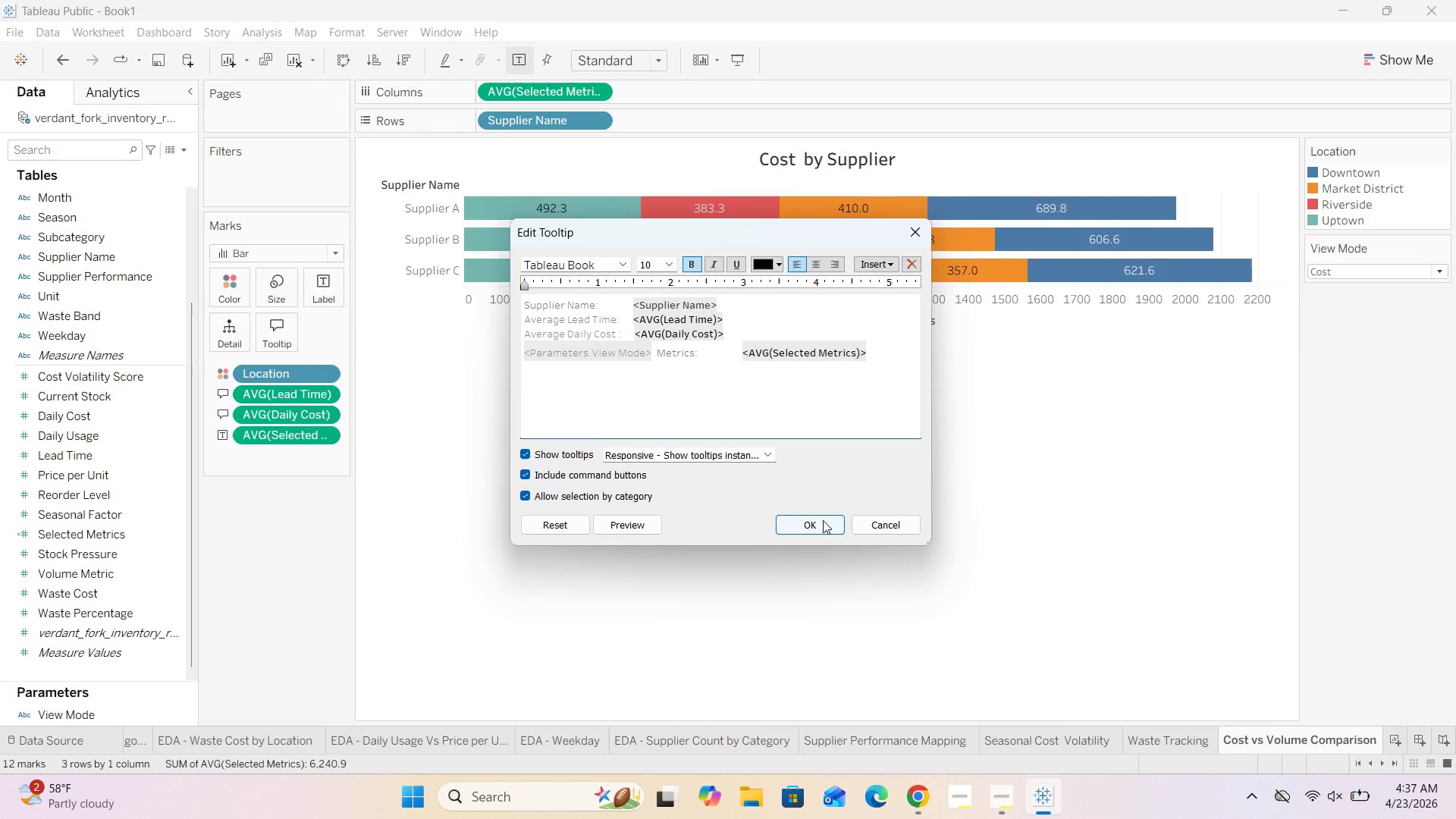 
left_click([821, 523])
 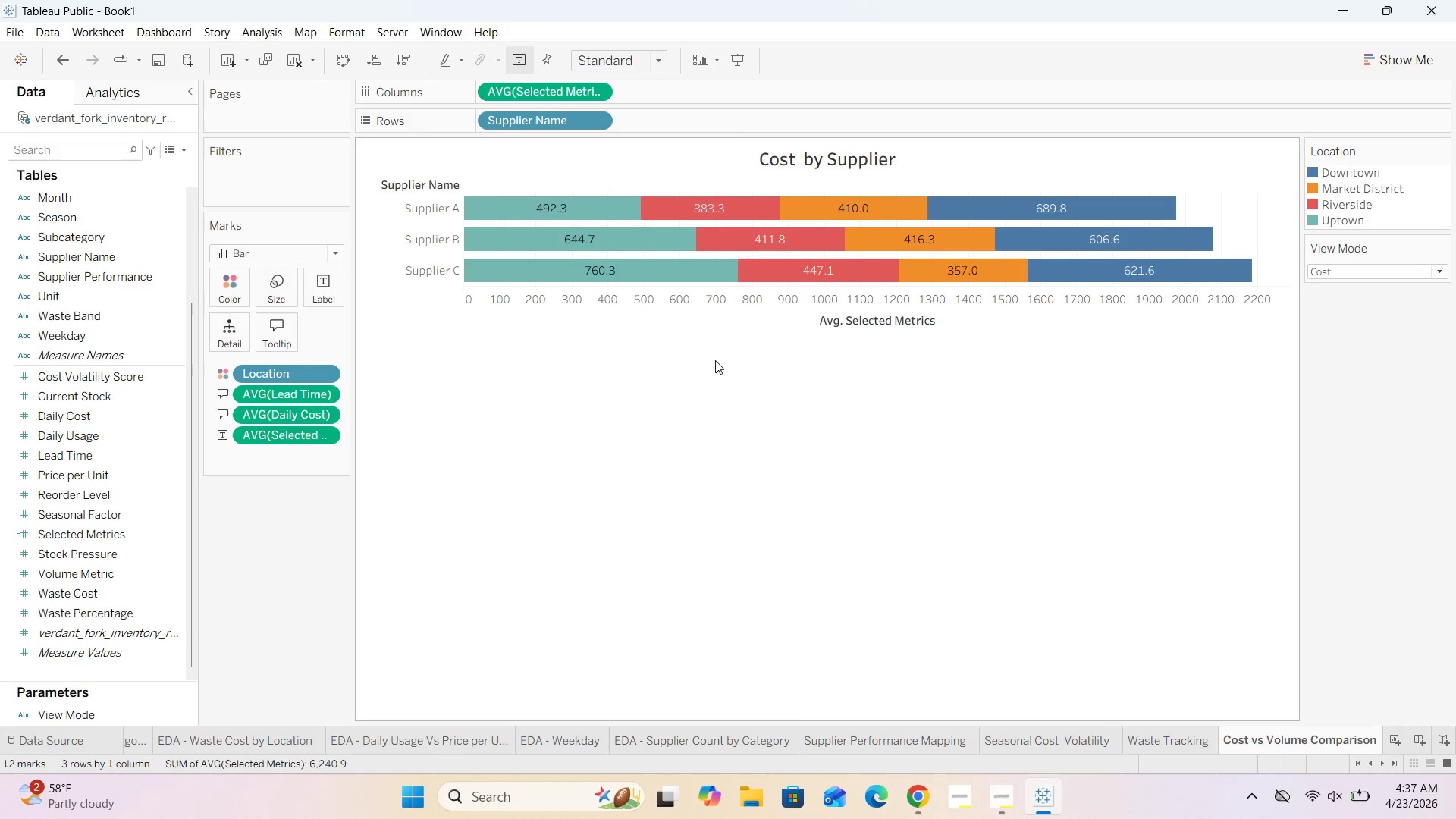 
mouse_move([663, 273])
 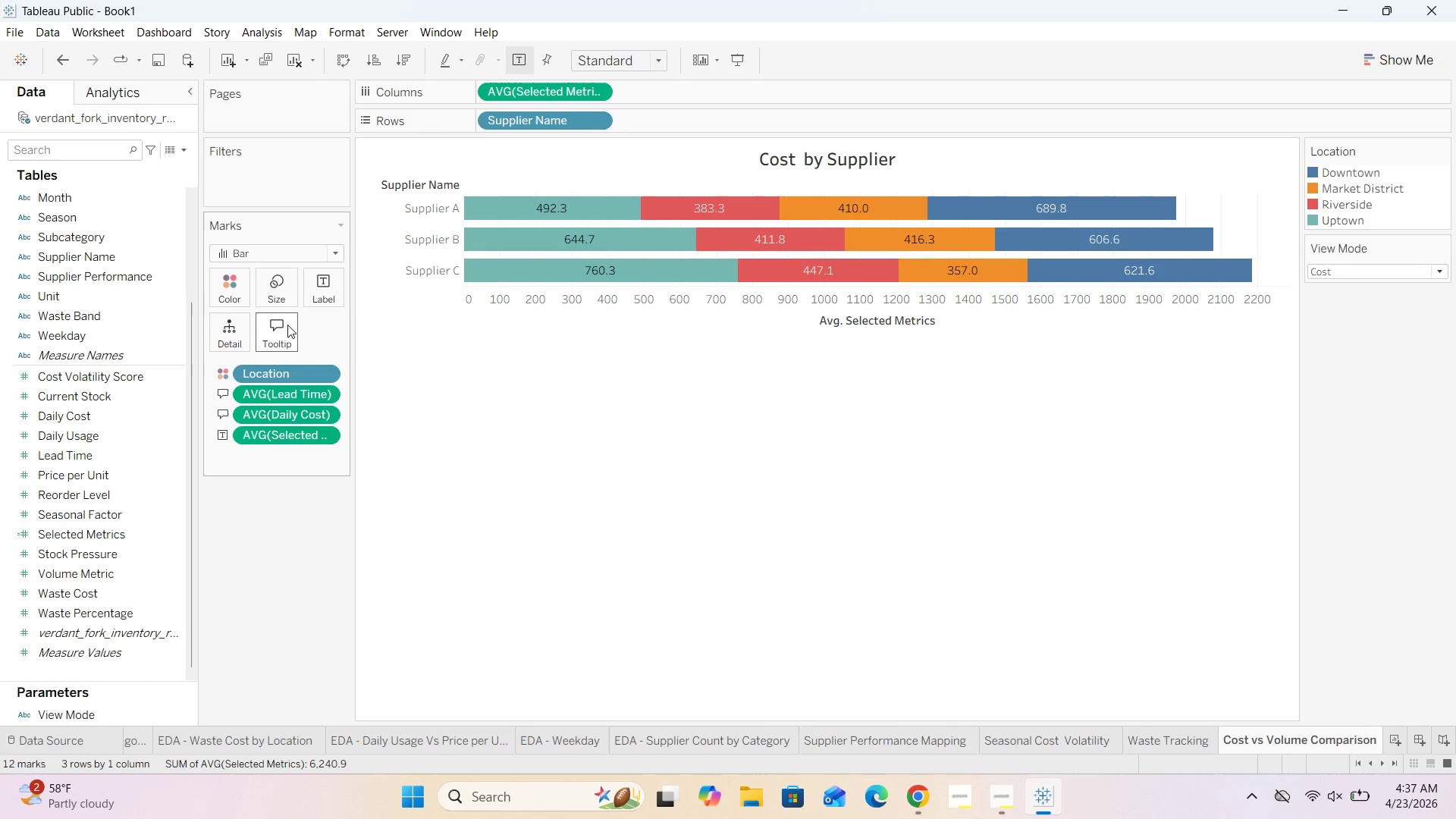 
left_click([271, 337])
 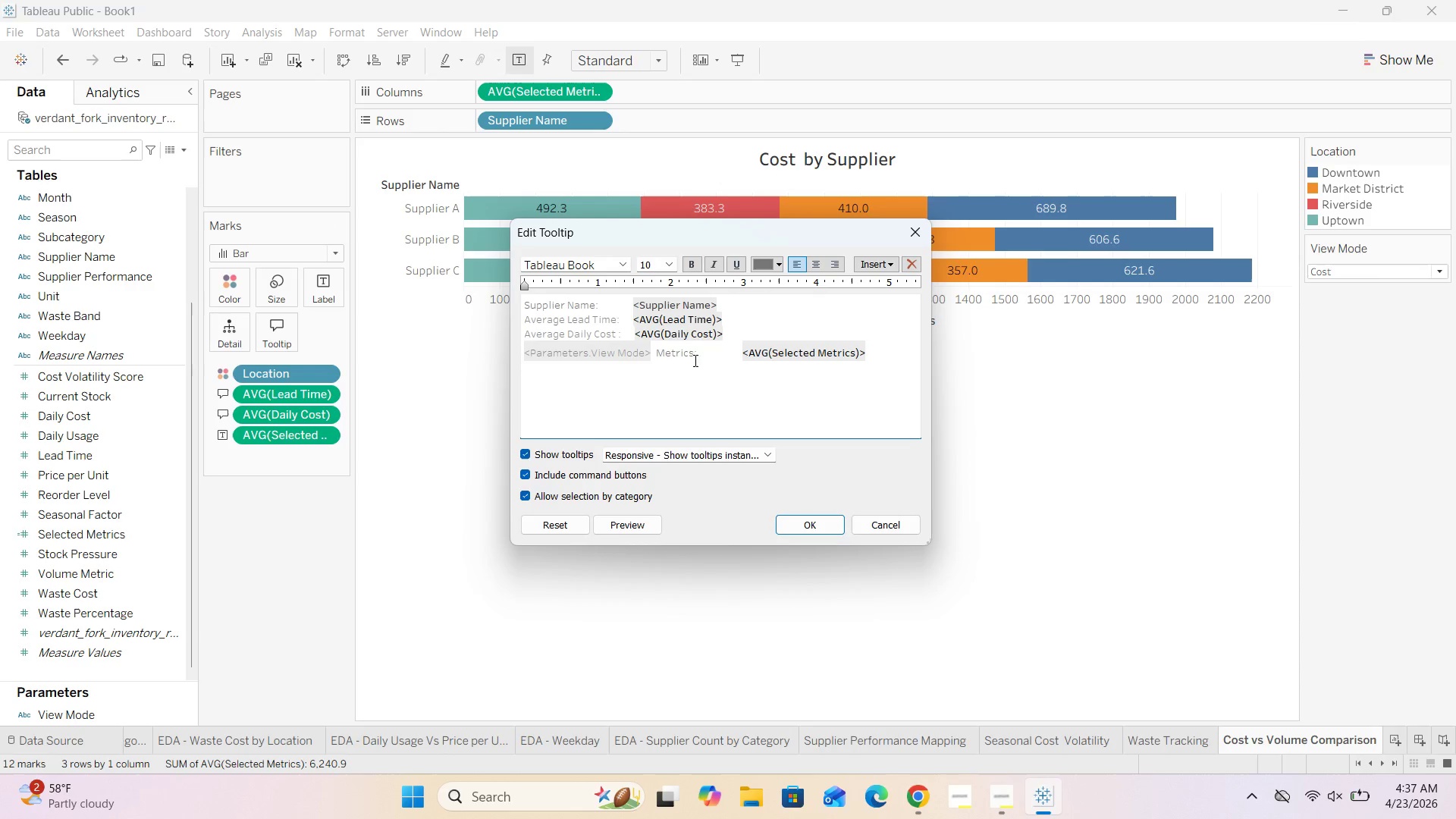 
left_click([732, 357])
 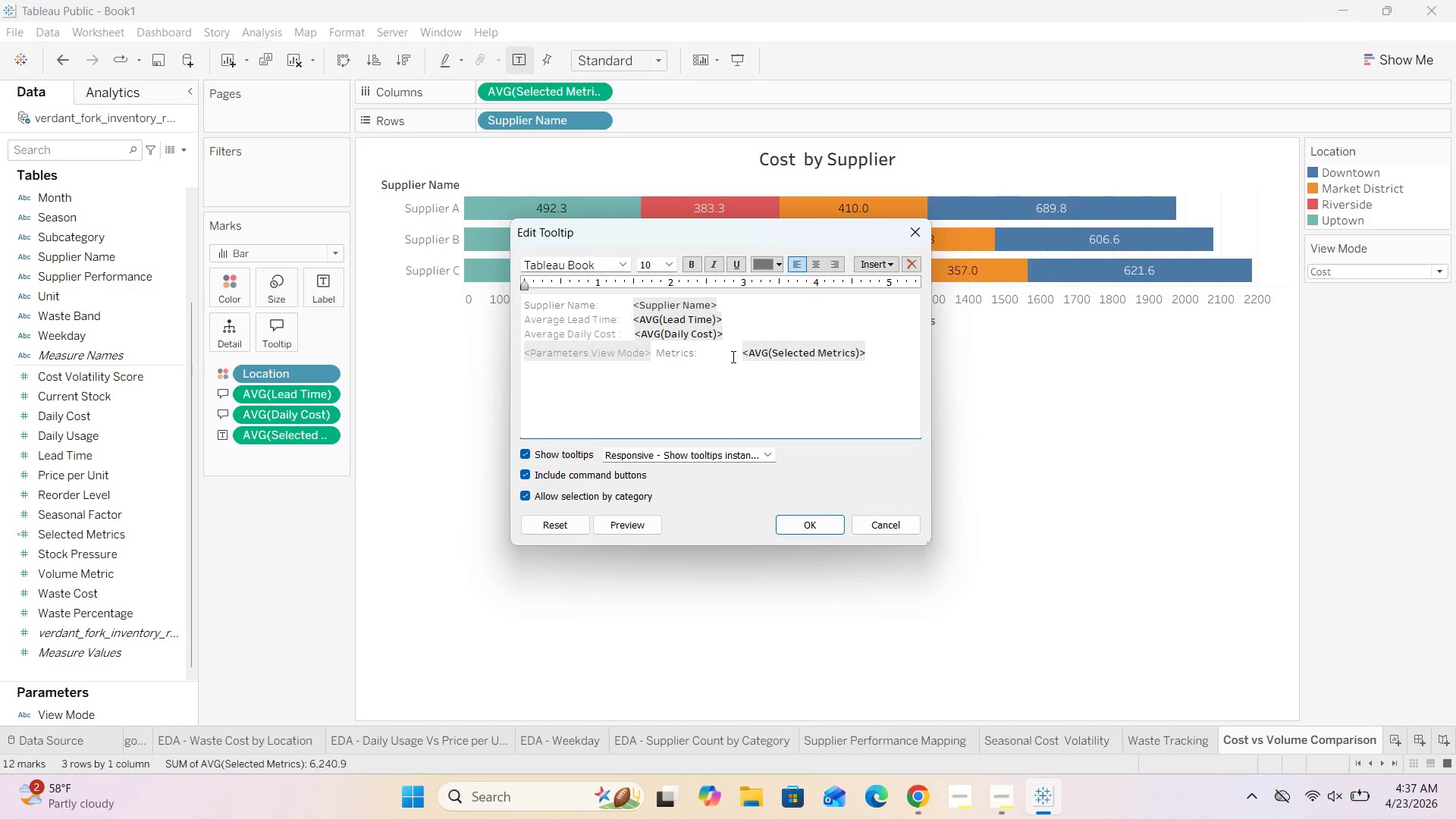 
key(Space)
 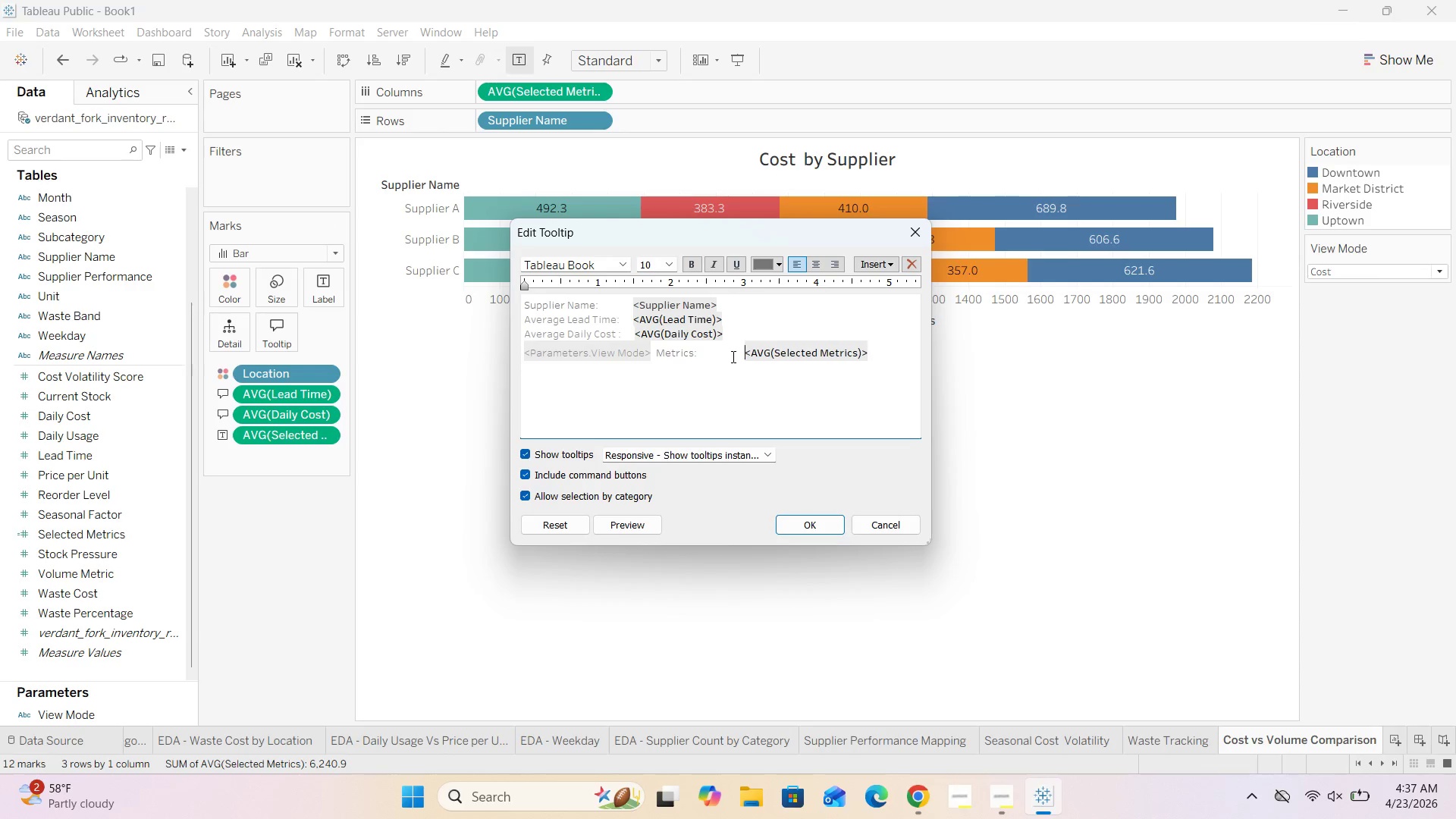 
key(Space)
 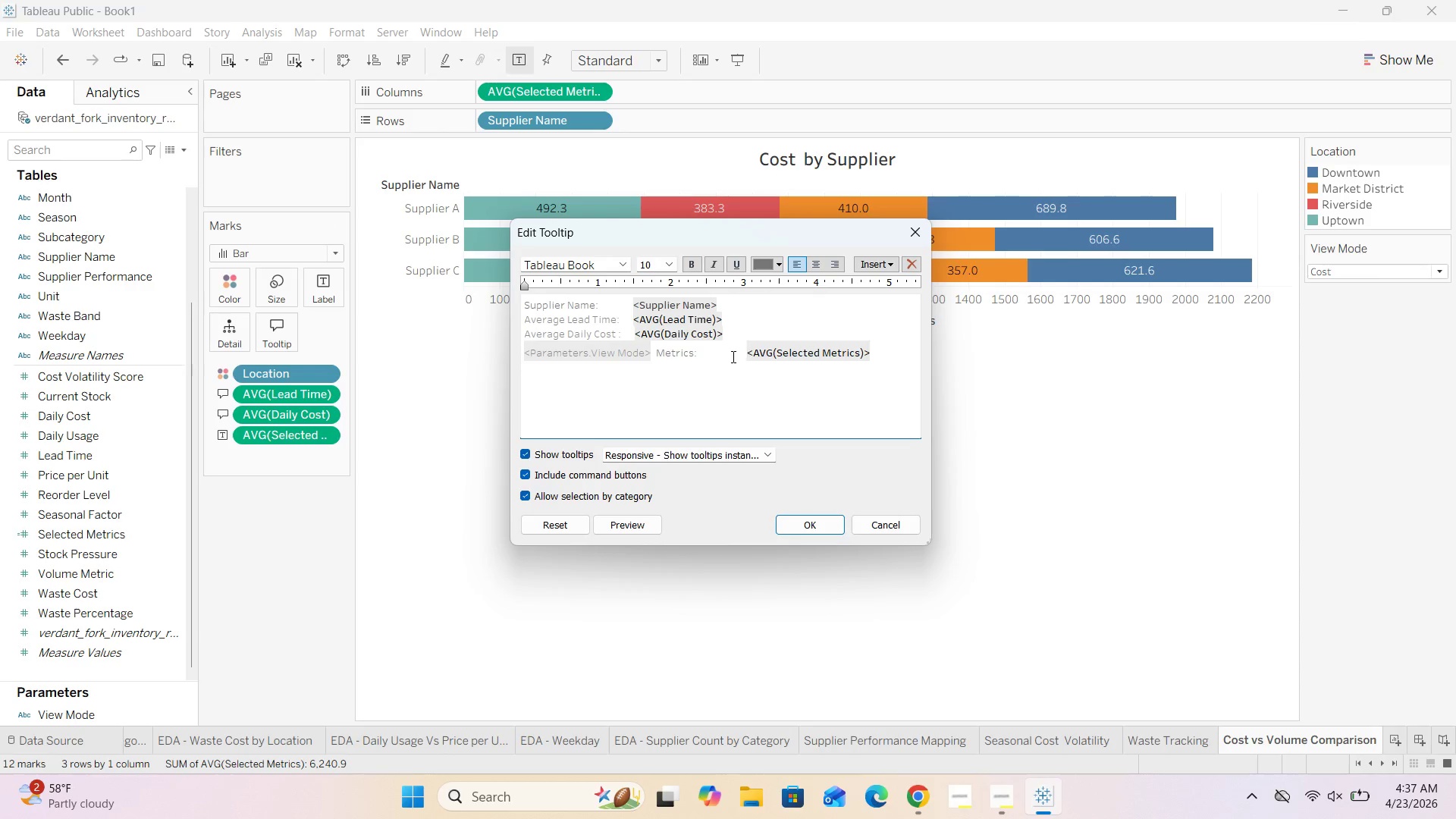 
key(Space)
 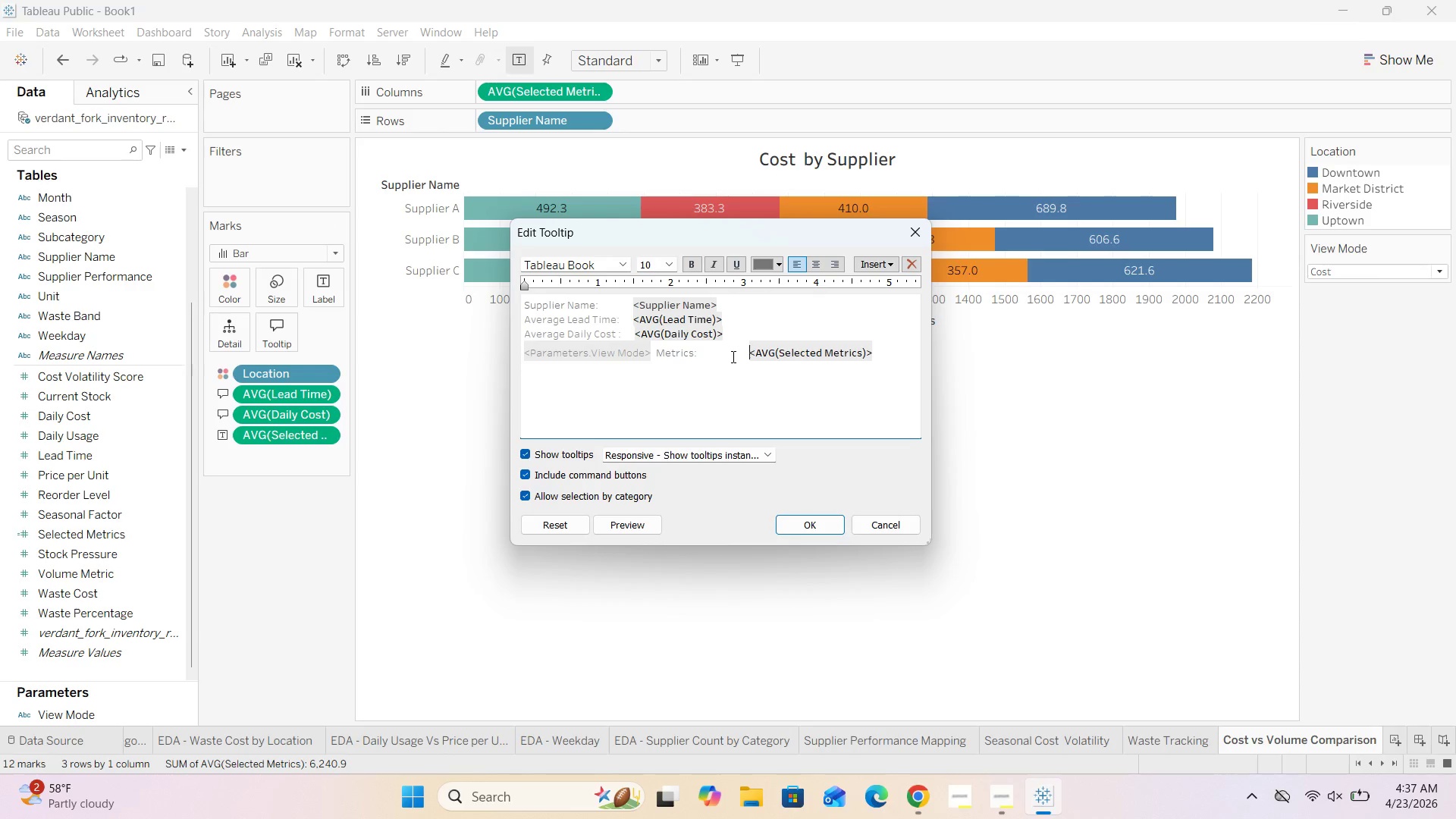 
key(Backspace)
 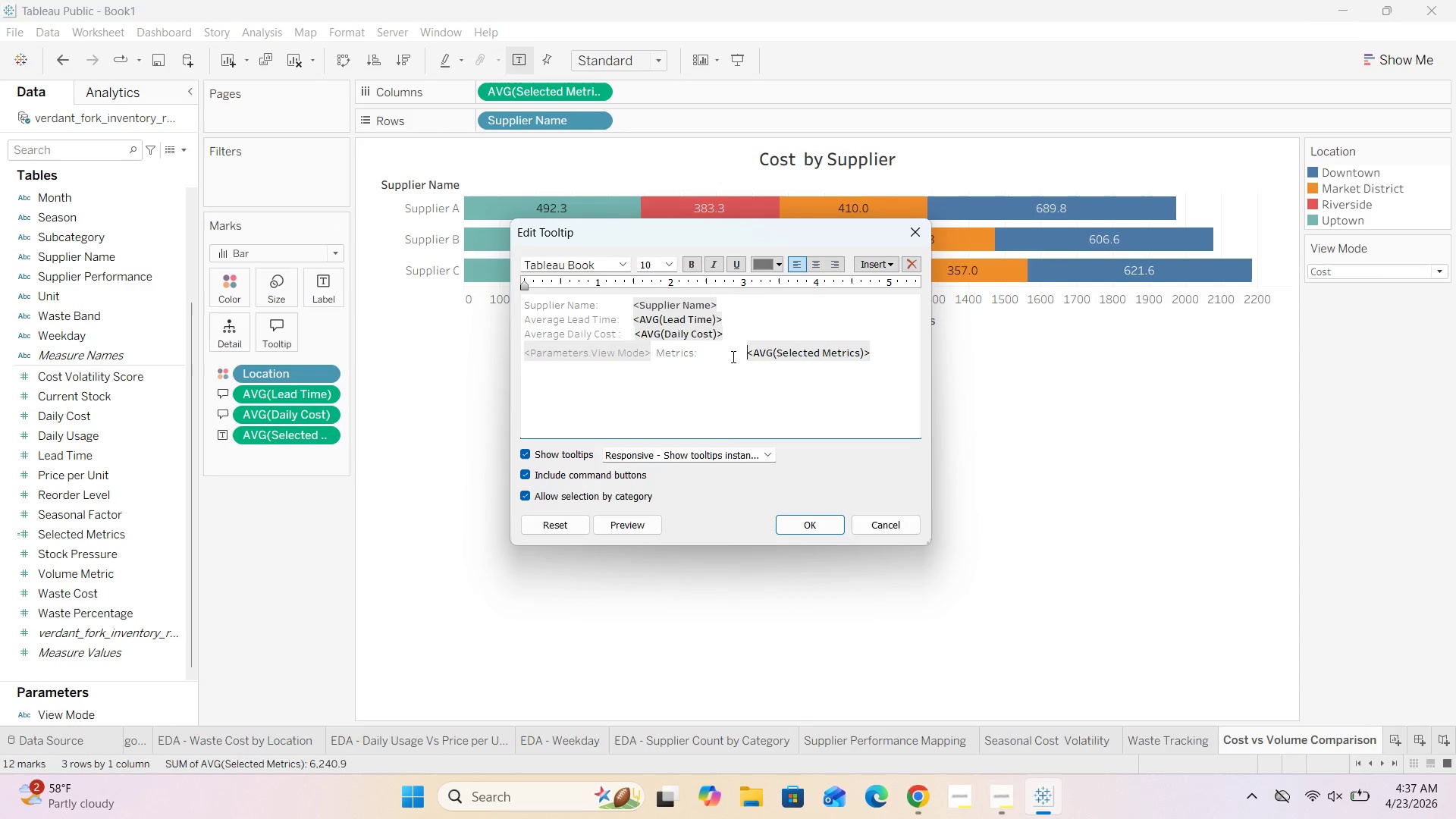 
key(Backspace)
 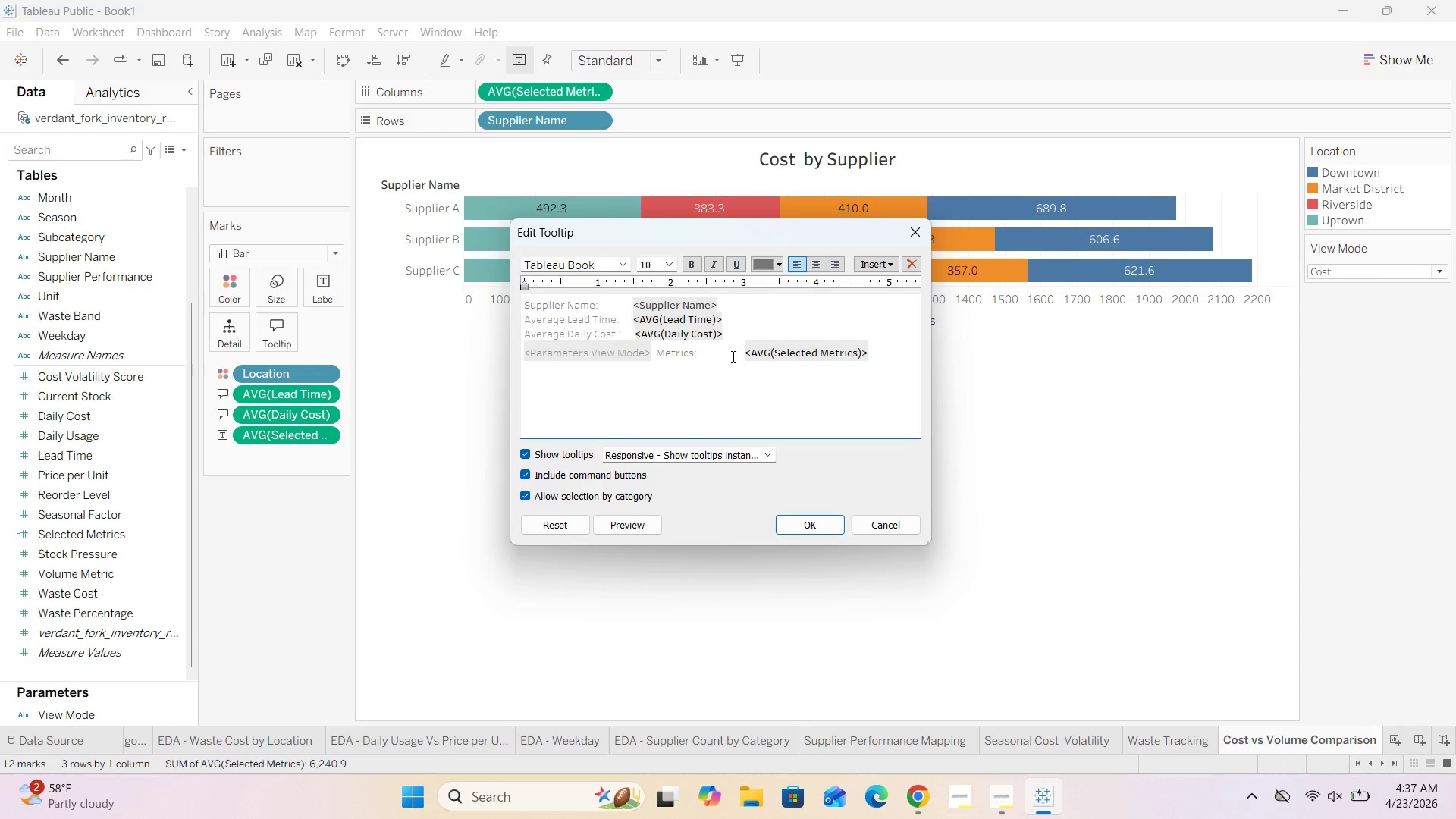 
hold_key(key=Backspace, duration=0.48)
 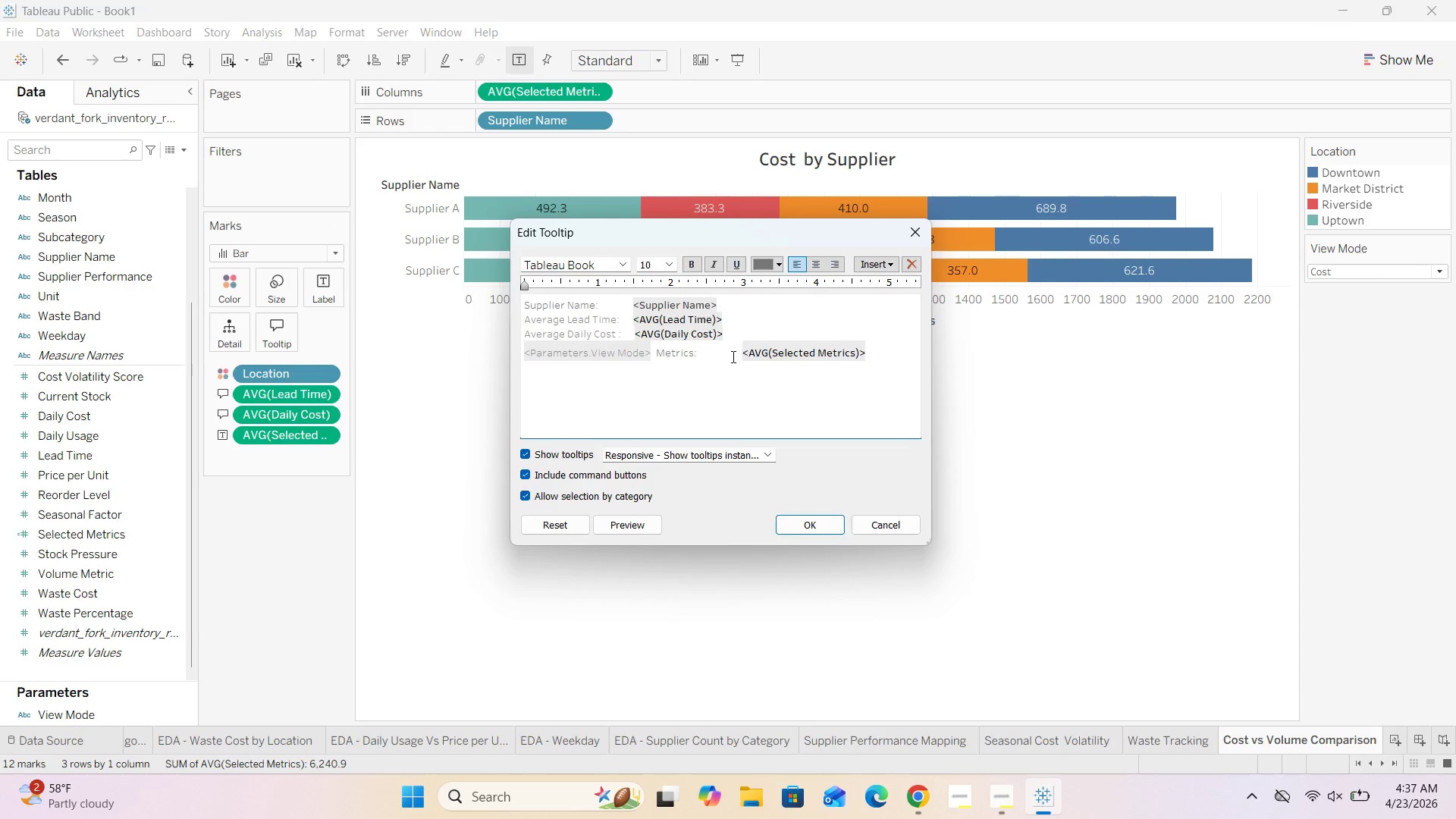 
key(Backspace)
 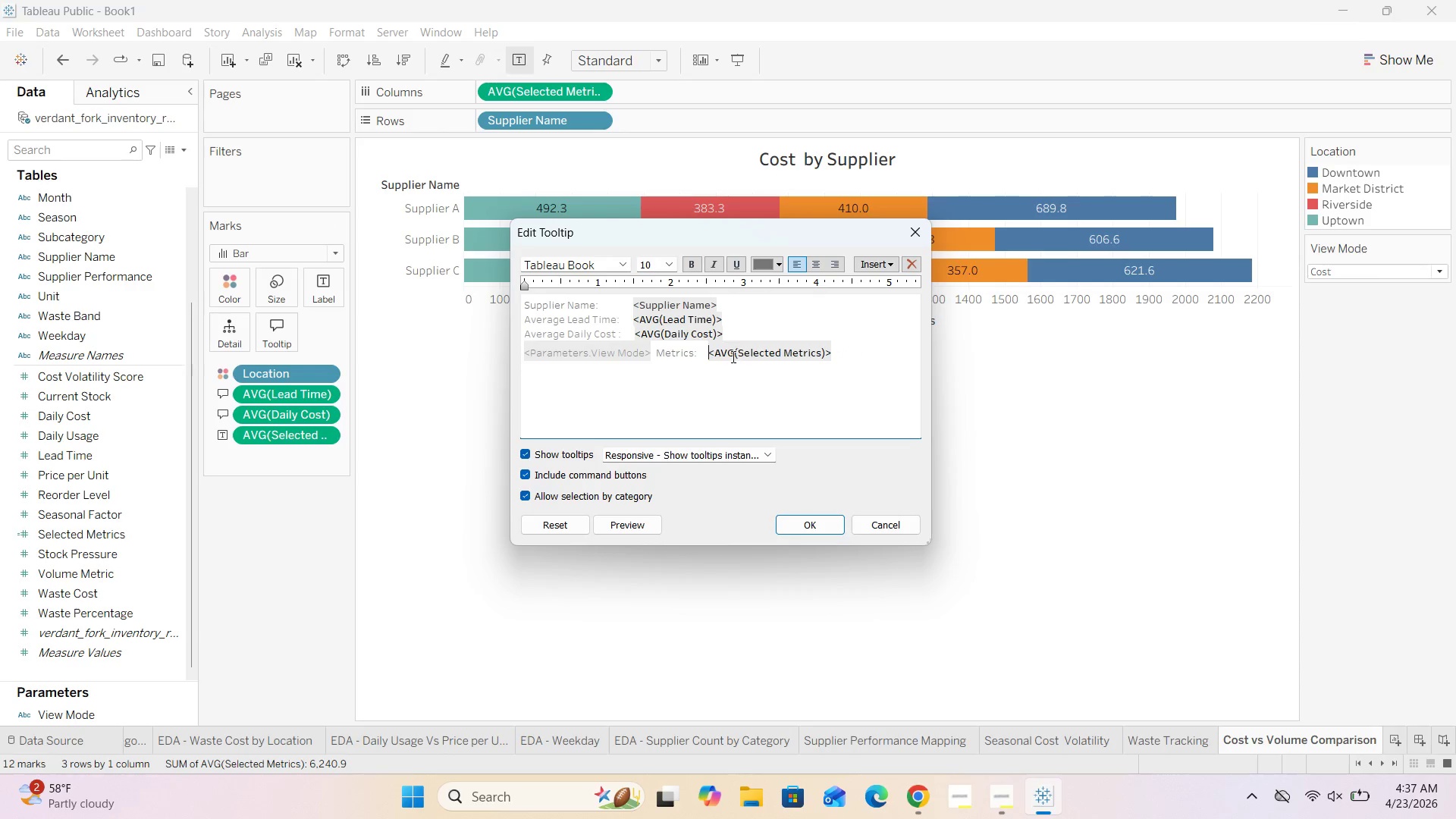 
key(Backspace)
 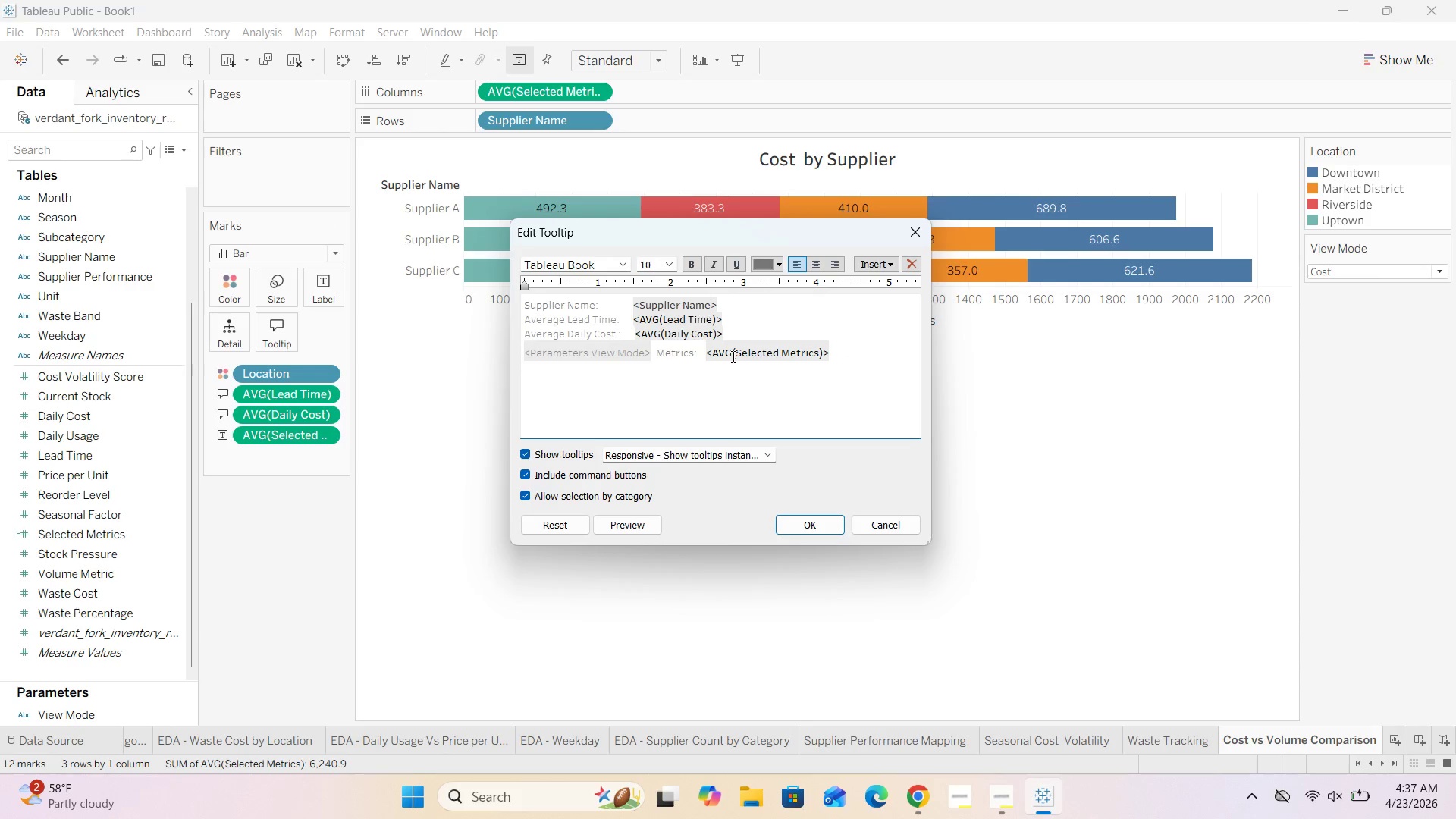 
key(Space)
 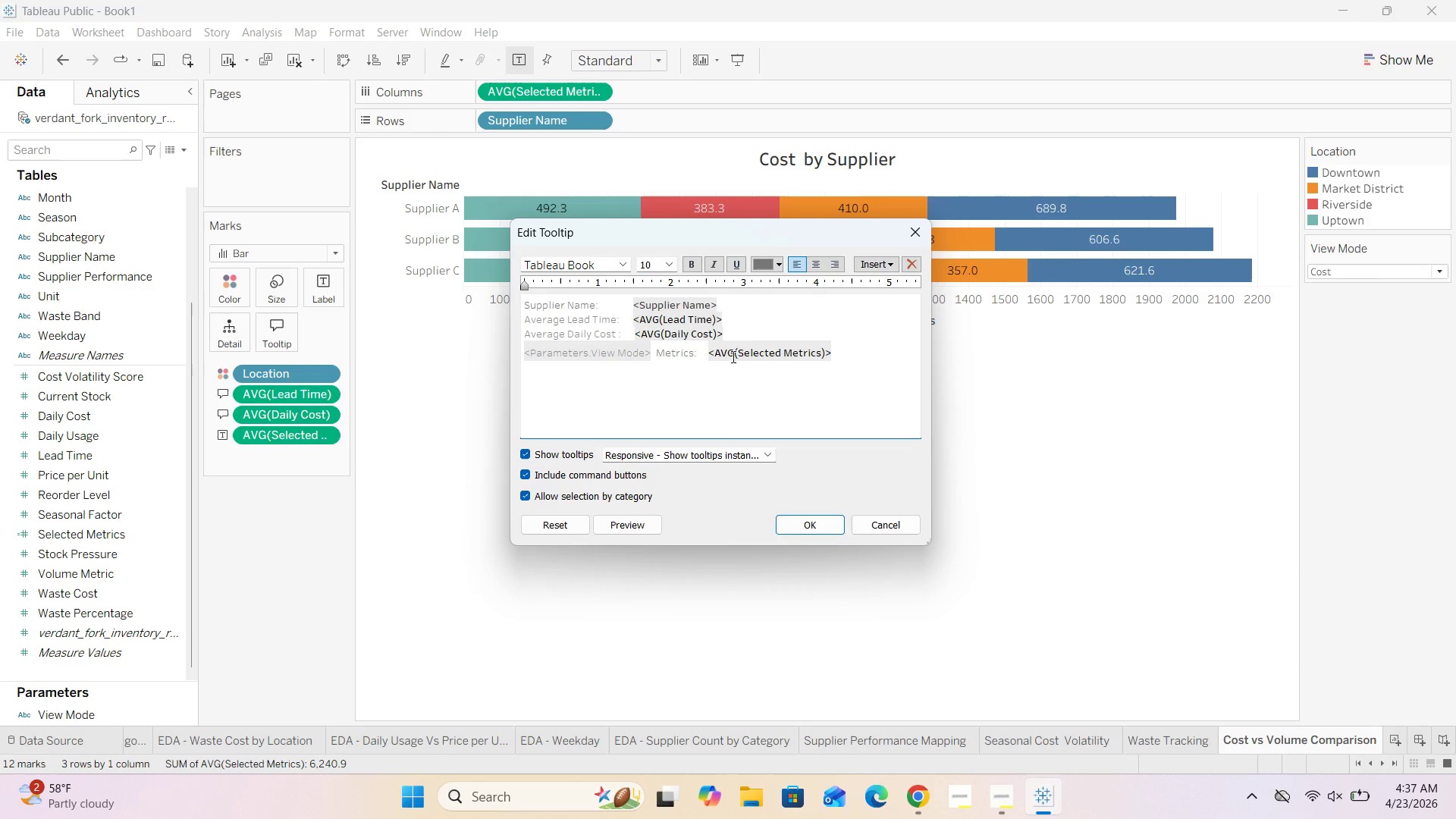 
key(Space)
 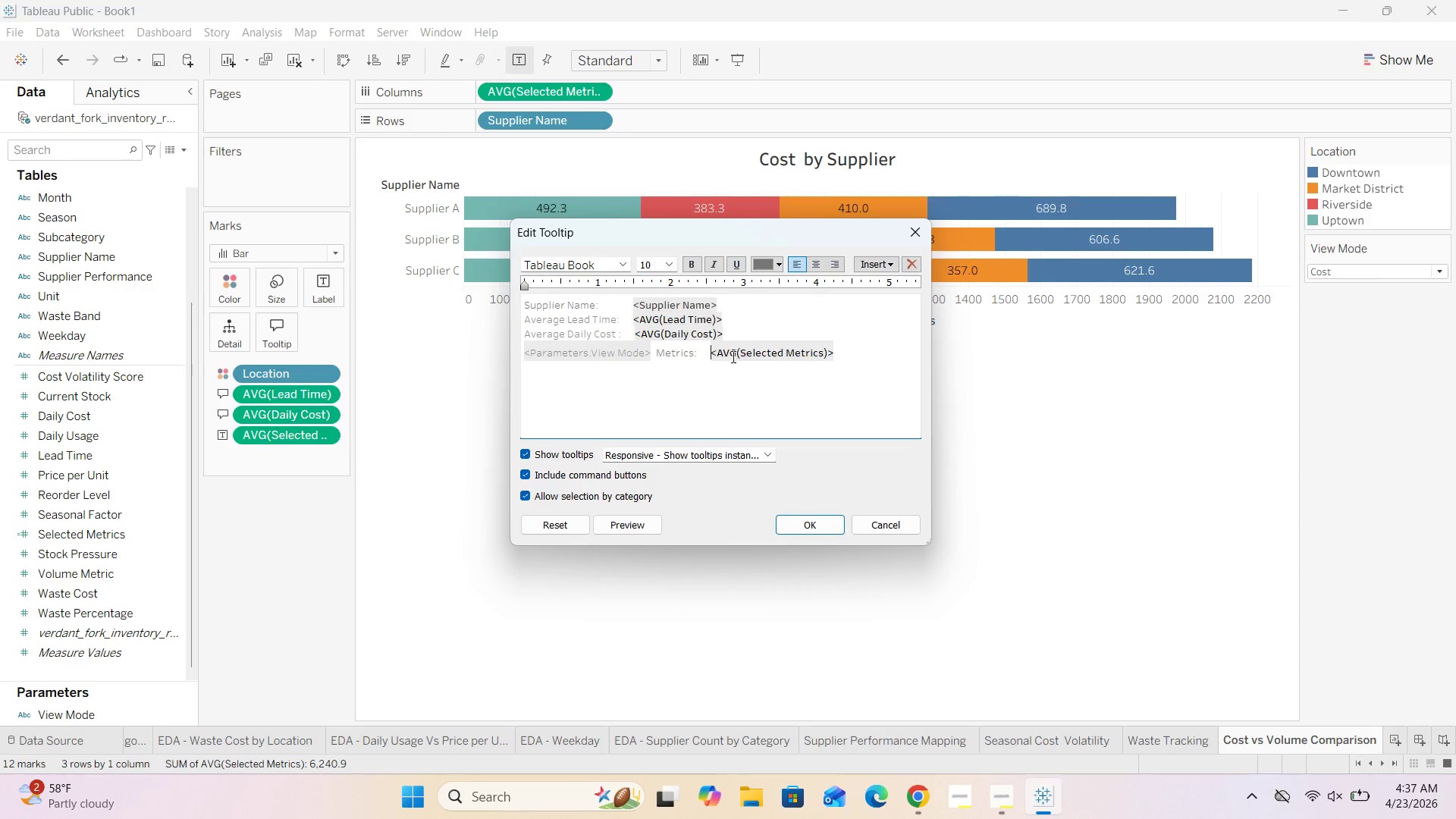 
key(Space)
 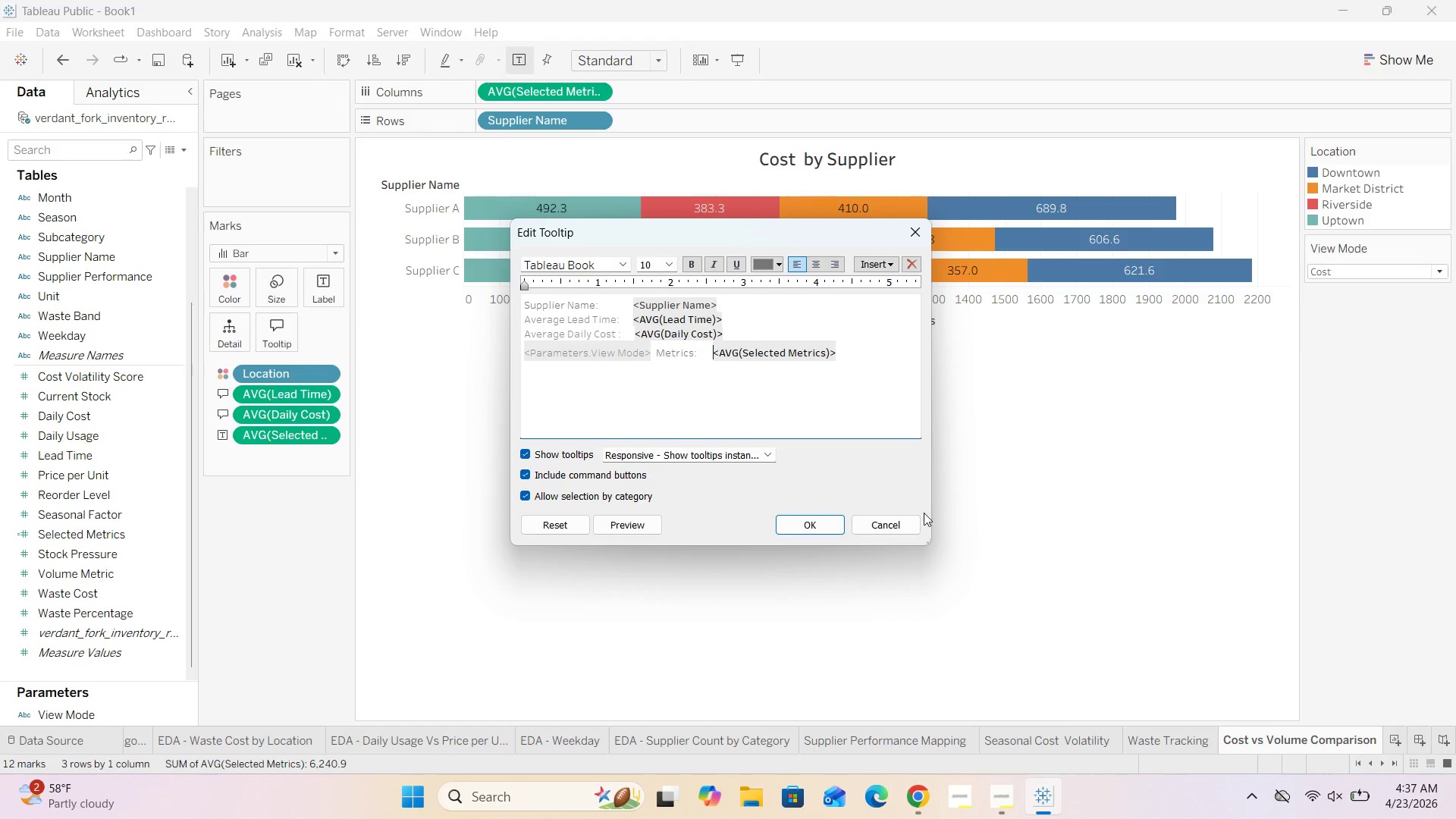 
left_click([805, 523])
 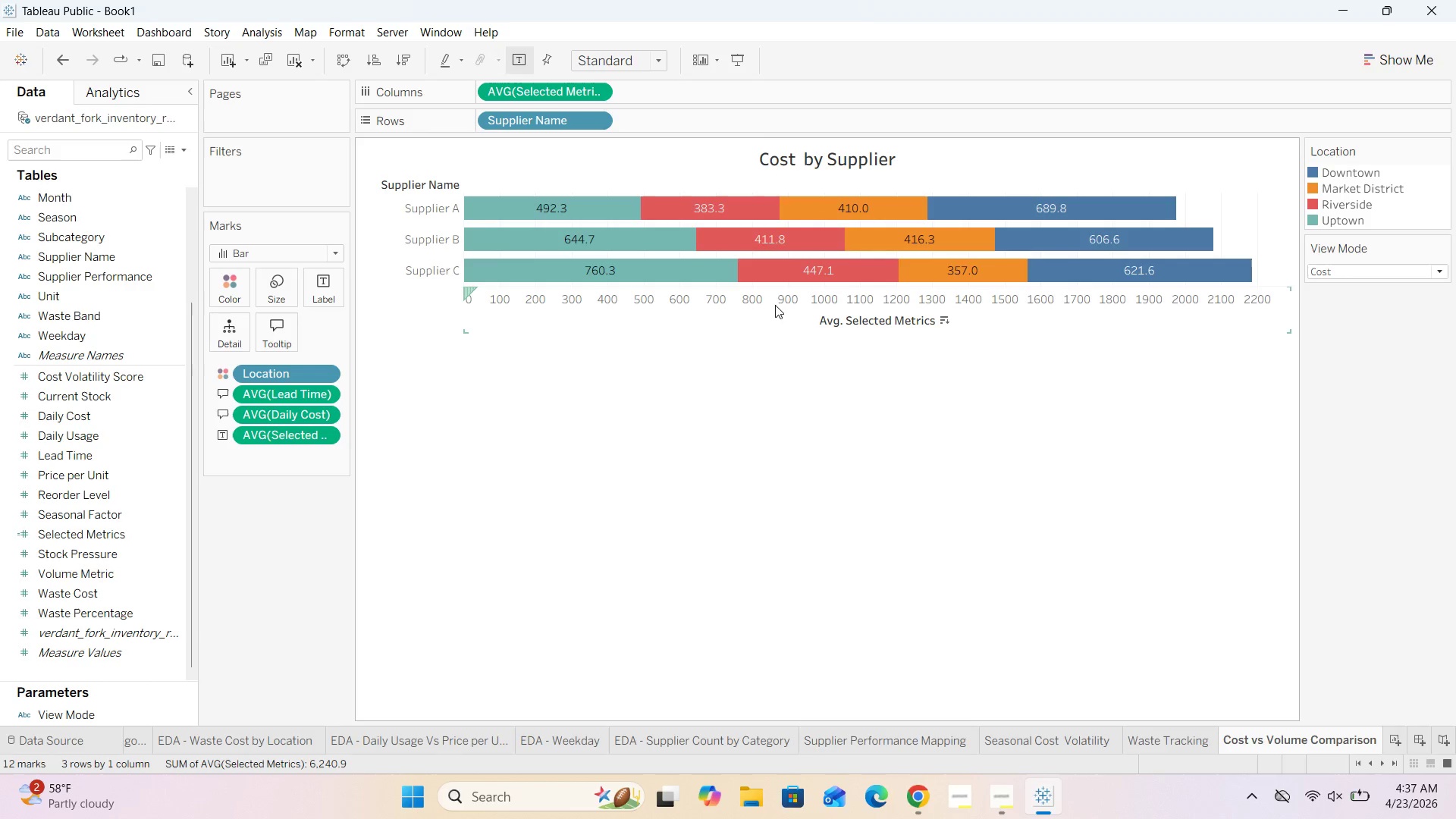 
mouse_move([755, 275])
 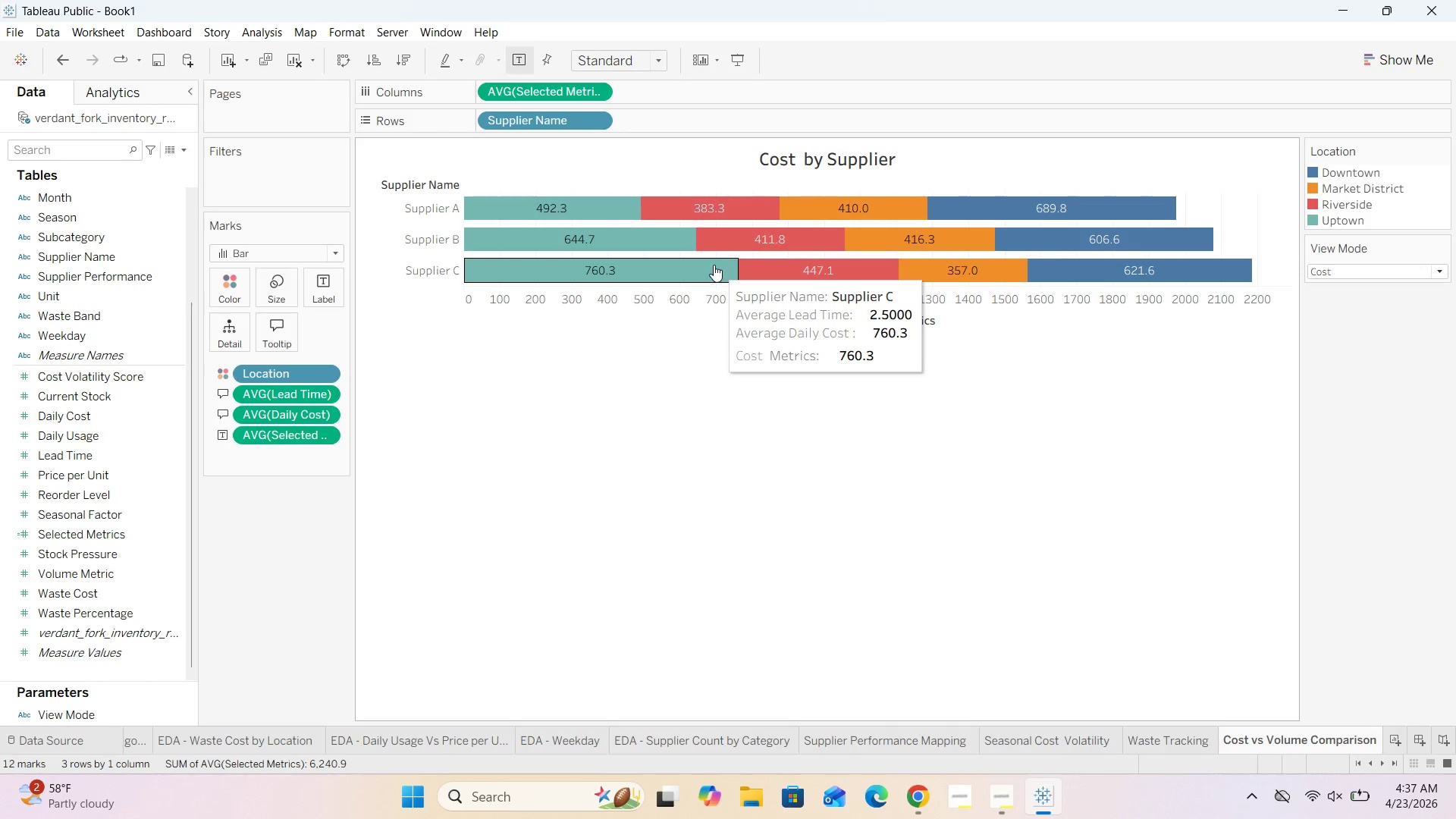 
wait(9.2)
 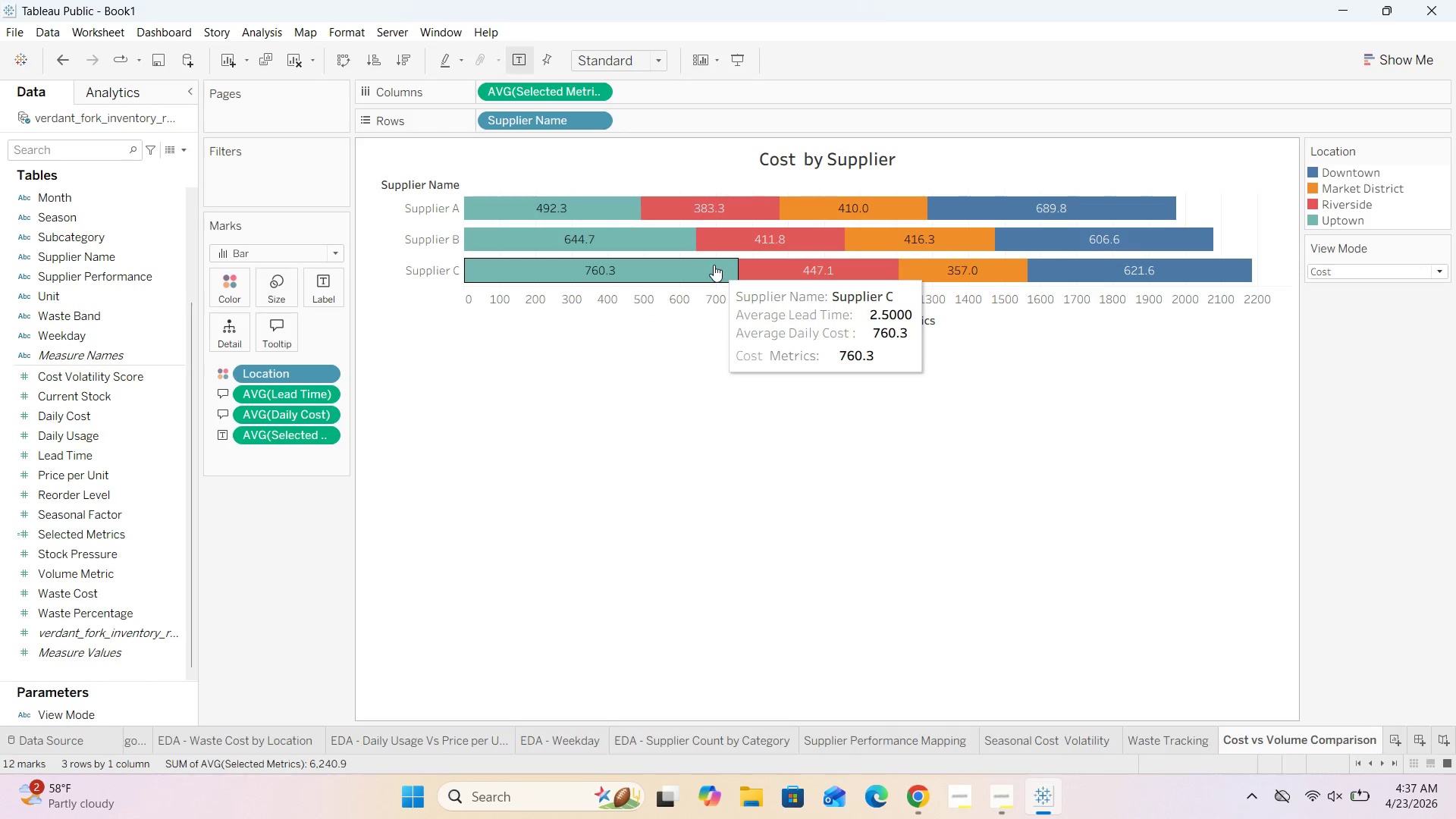 
scroll: coordinate [74, 300], scroll_direction: up, amount: 3.0
 